 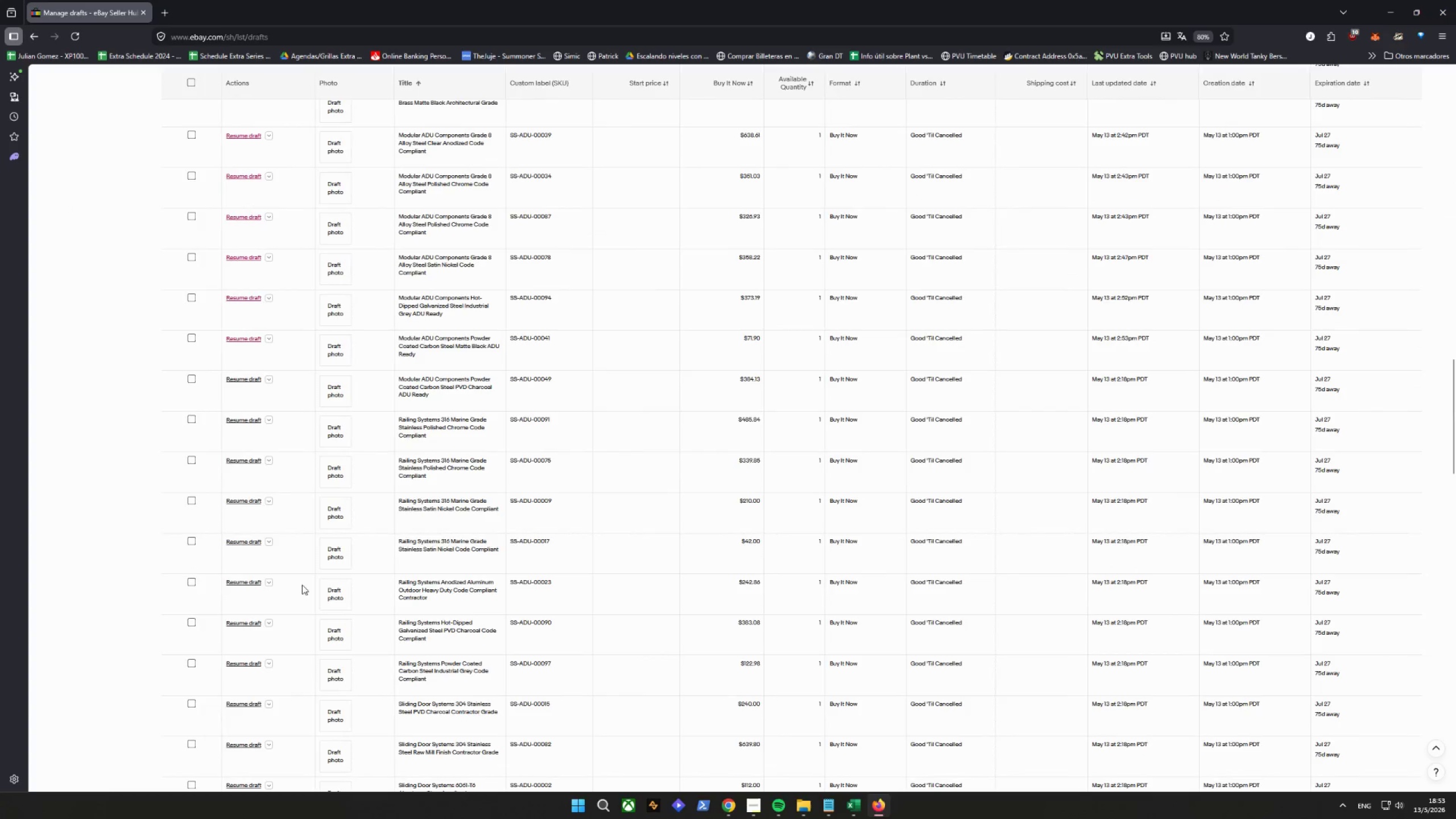 
left_click([246, 379])
 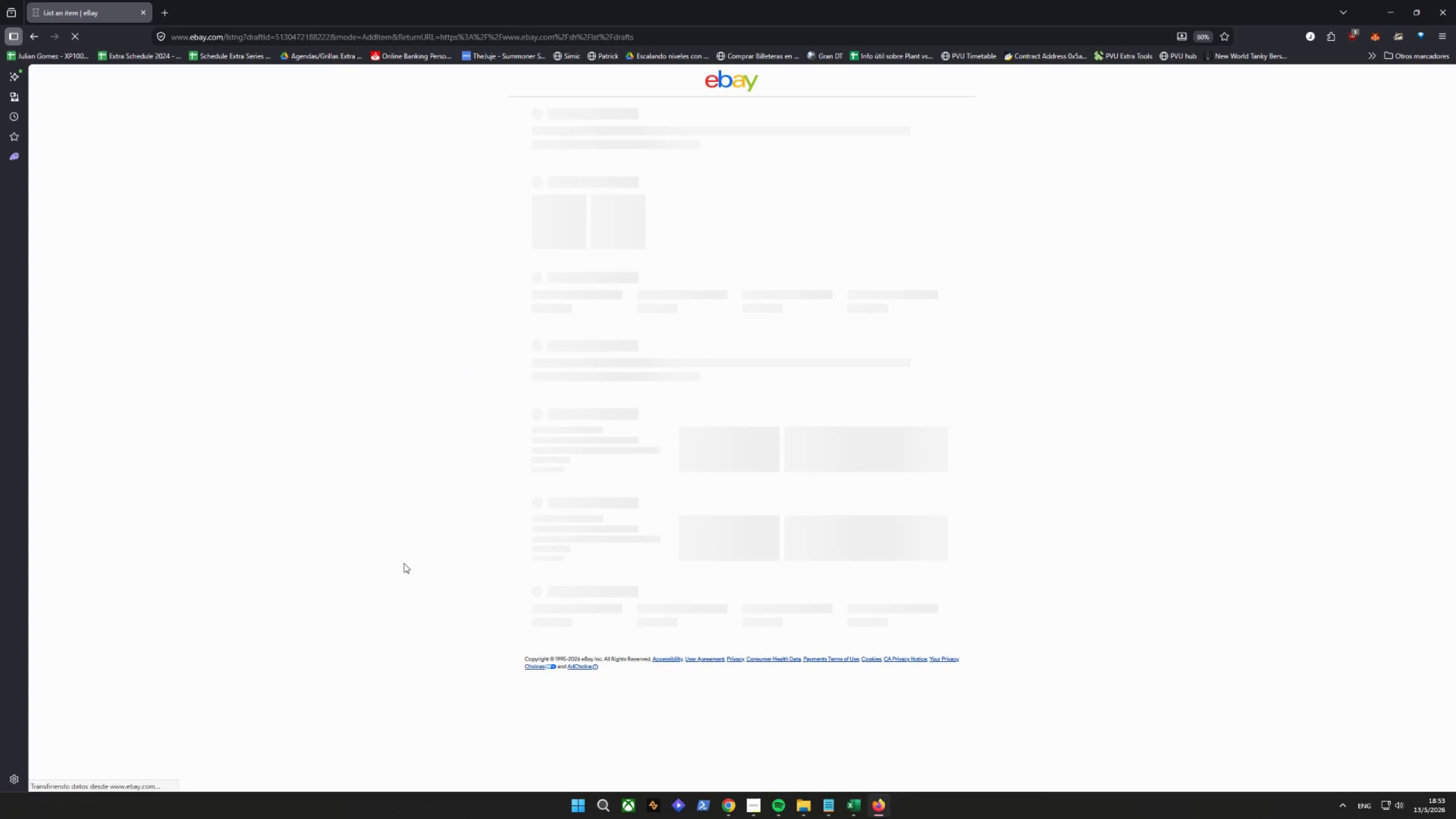 
scroll: coordinate [428, 561], scroll_direction: down, amount: 15.0
 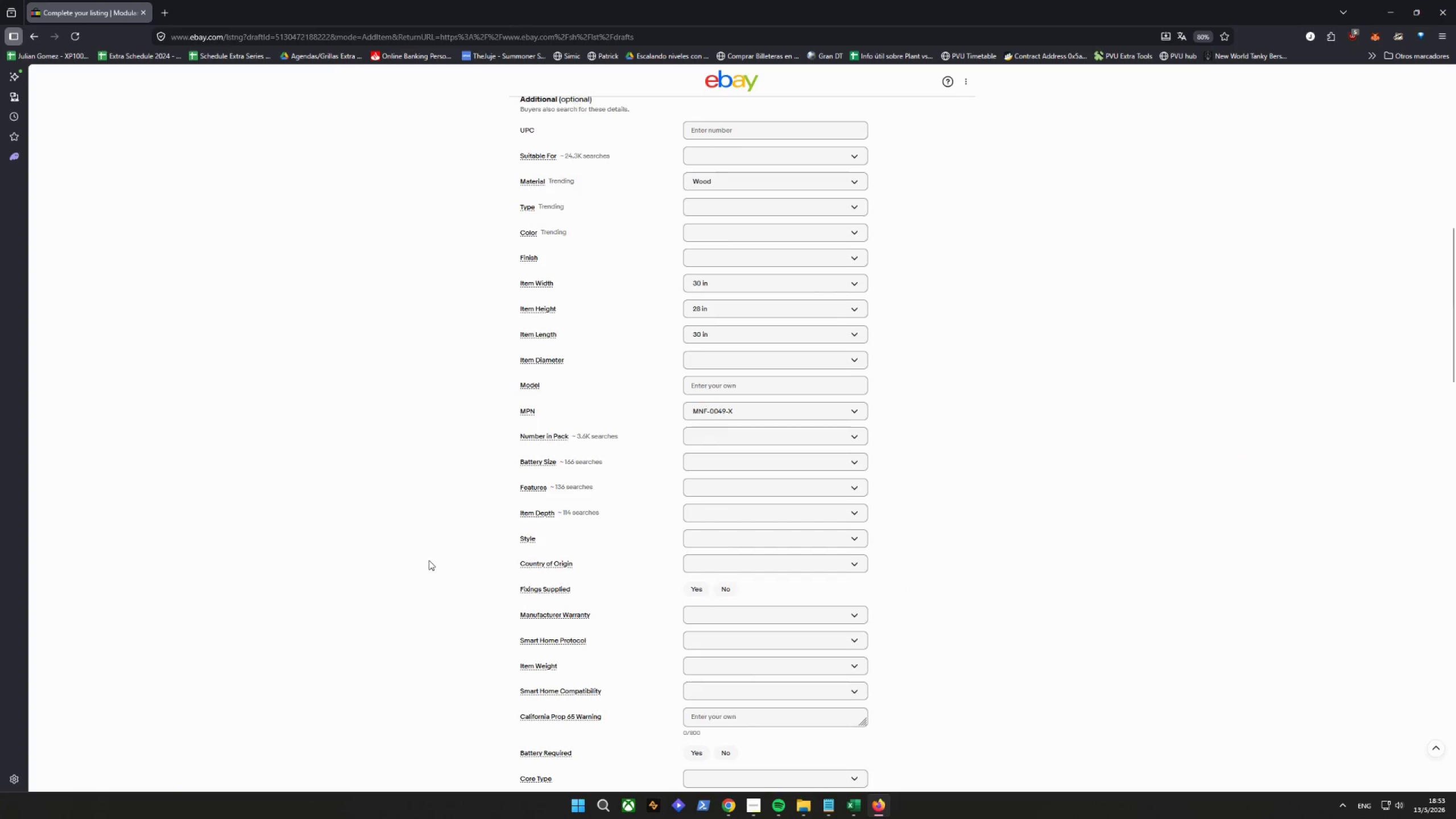 
scroll: coordinate [433, 560], scroll_direction: up, amount: 17.0
 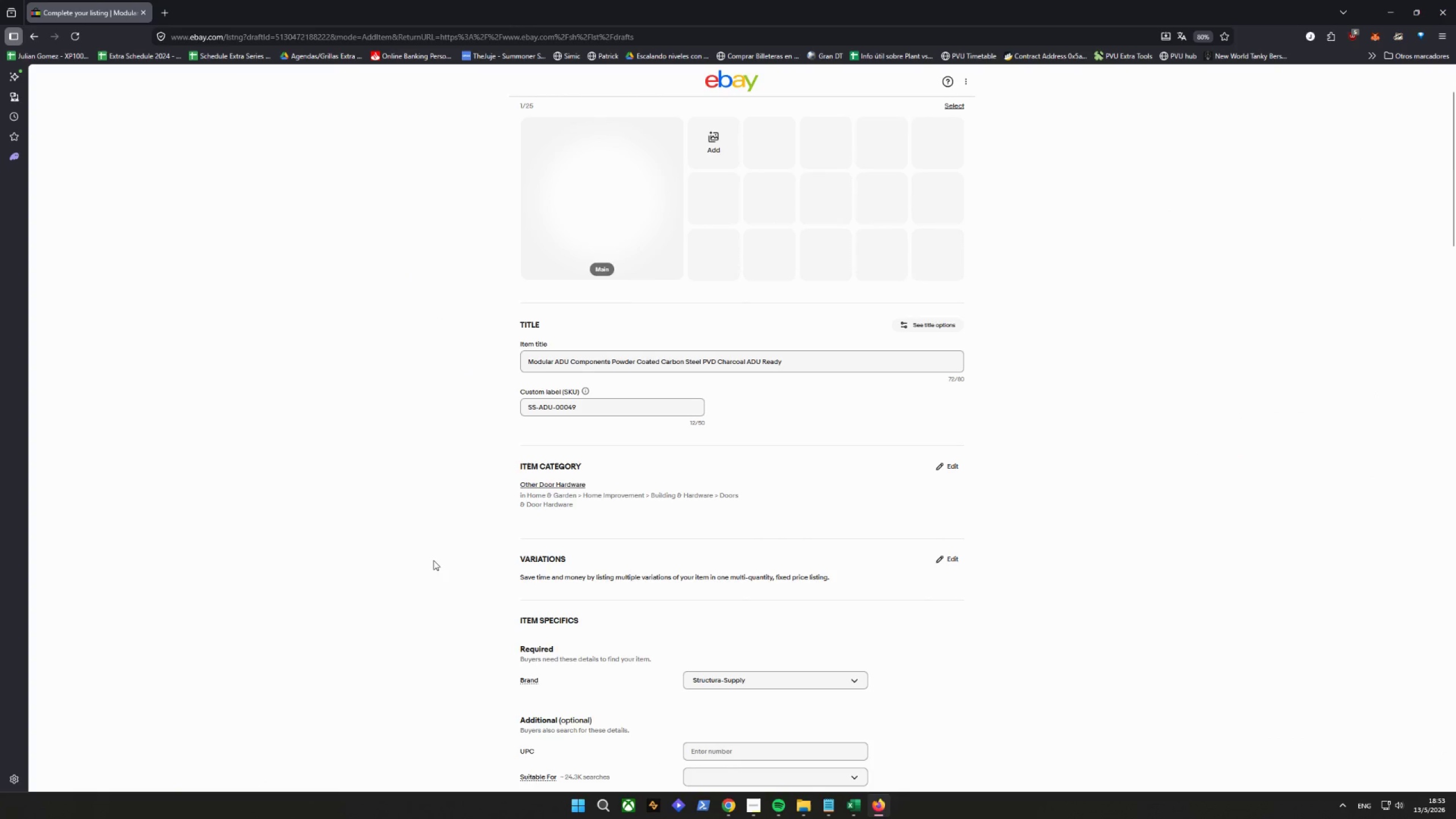 
scroll: coordinate [435, 560], scroll_direction: down, amount: 7.0
 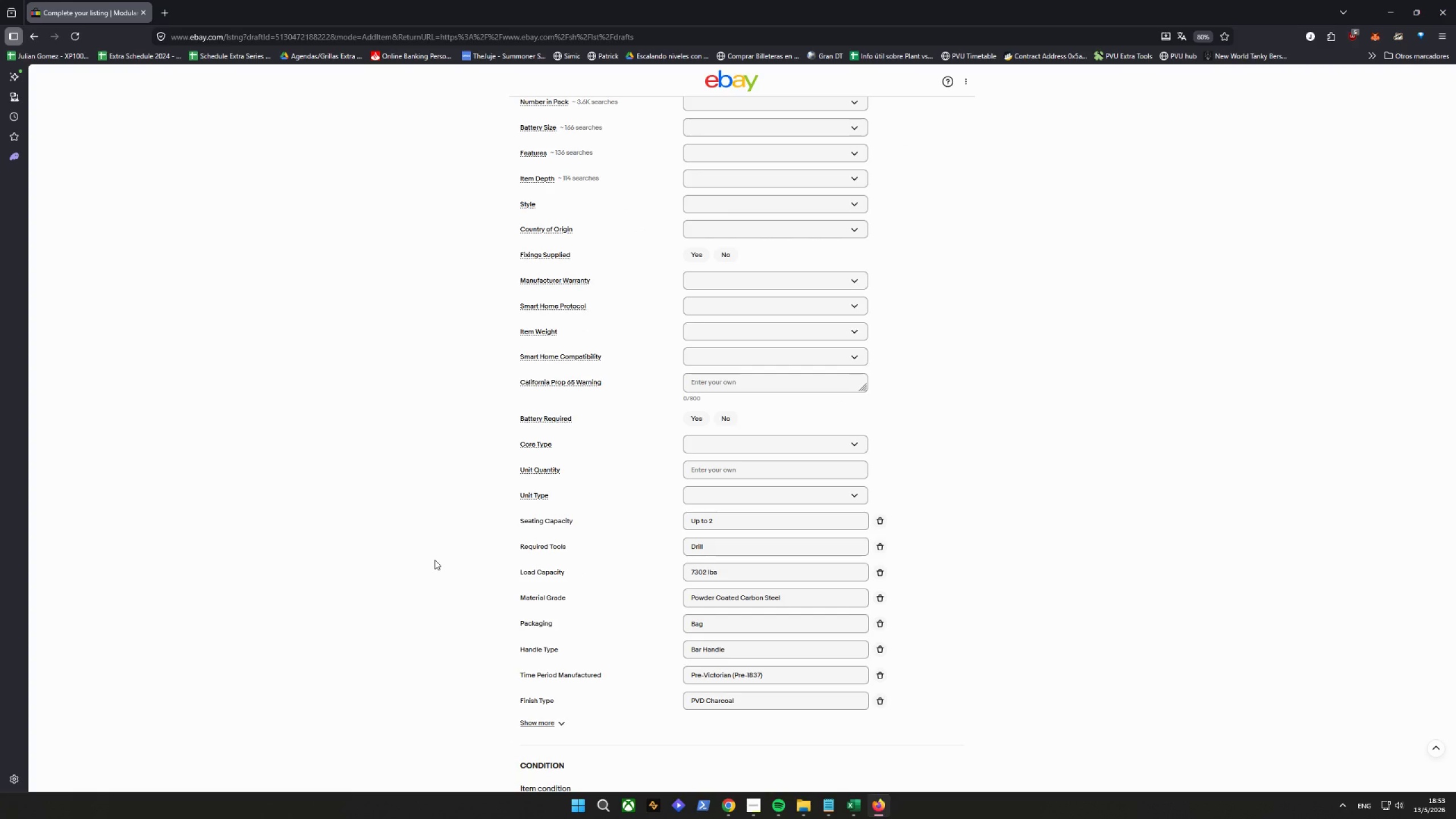 
wait(10.04)
 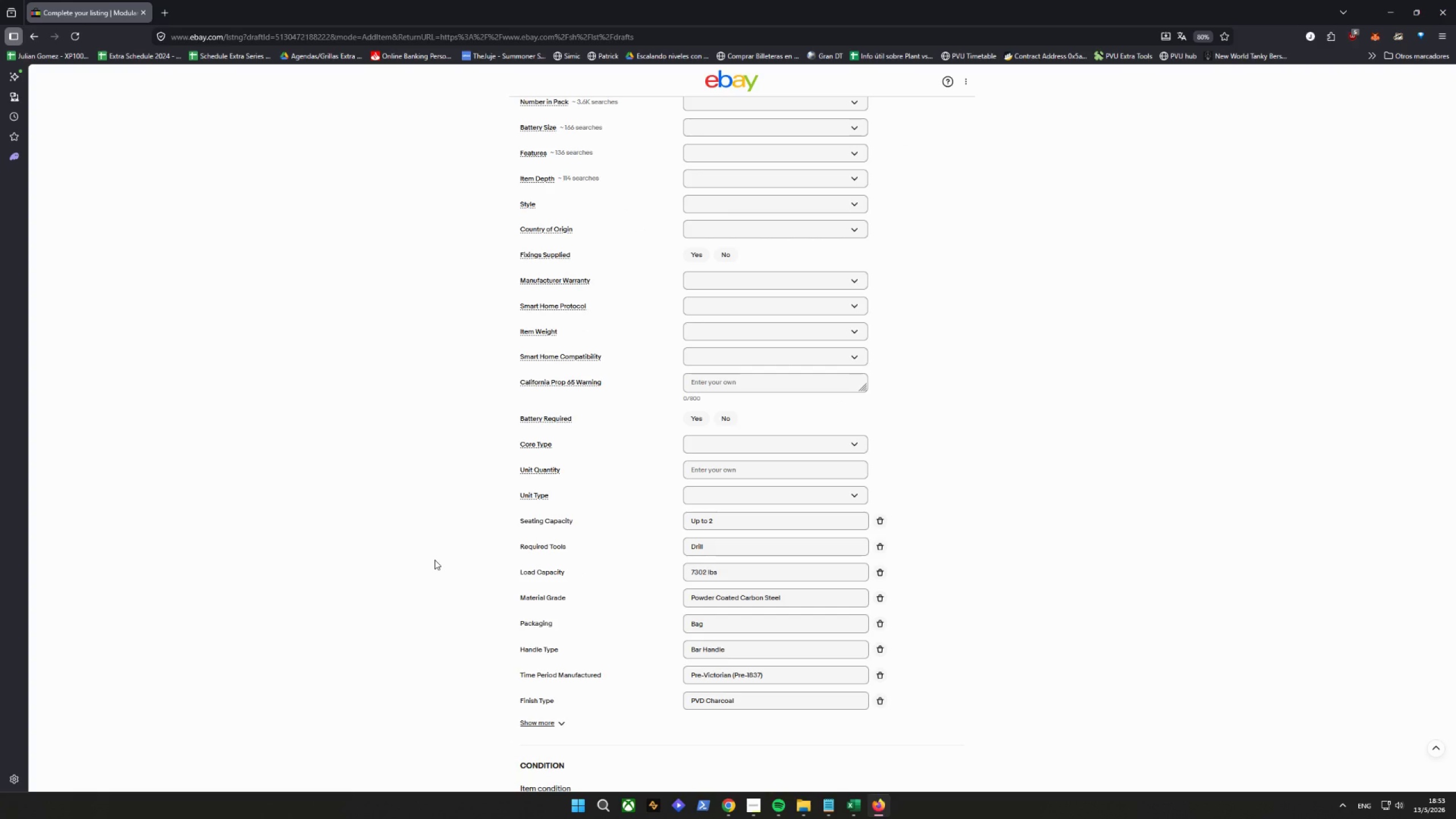 
scroll: coordinate [435, 559], scroll_direction: down, amount: 34.0
 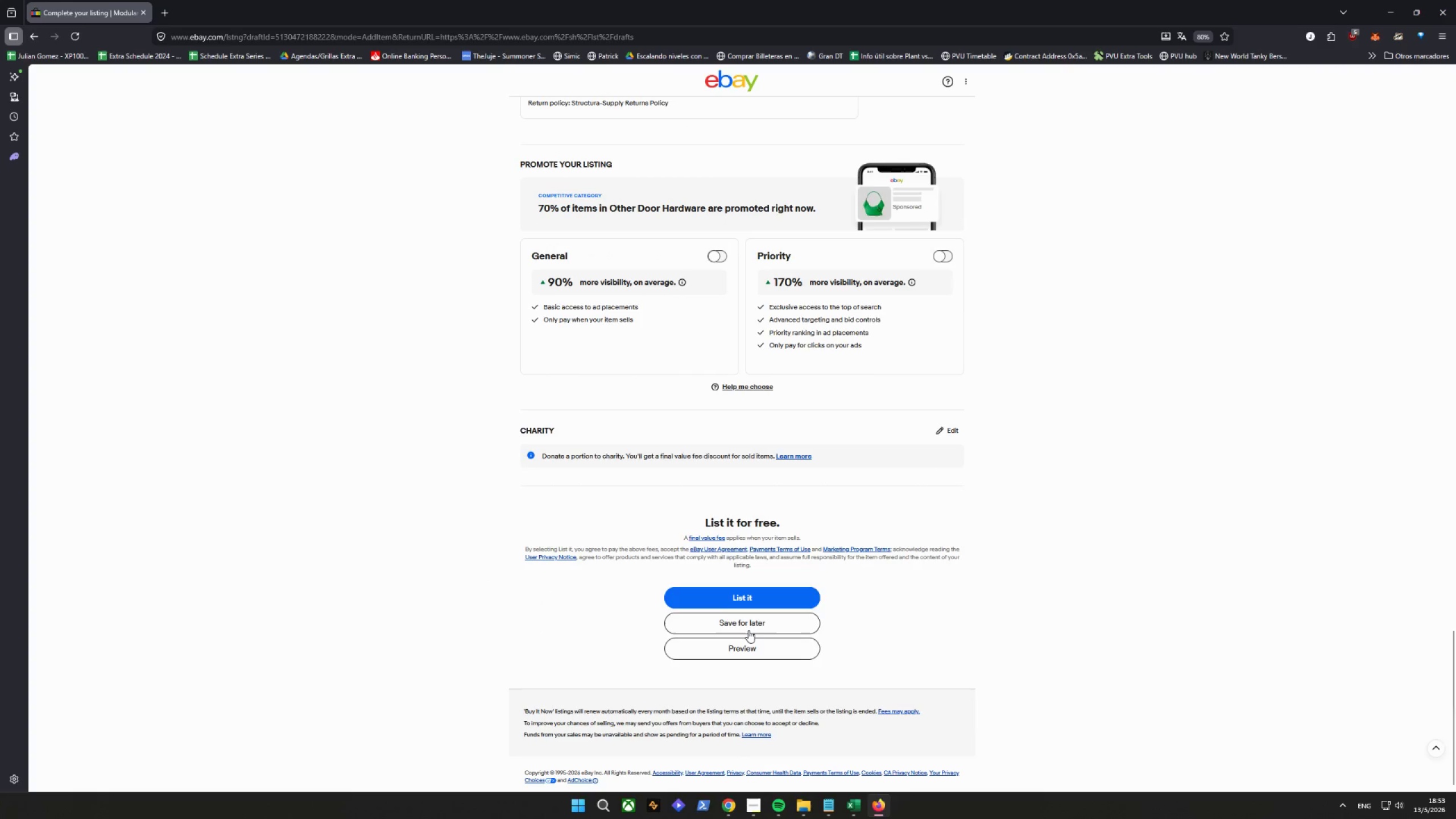 
left_click([747, 628])
 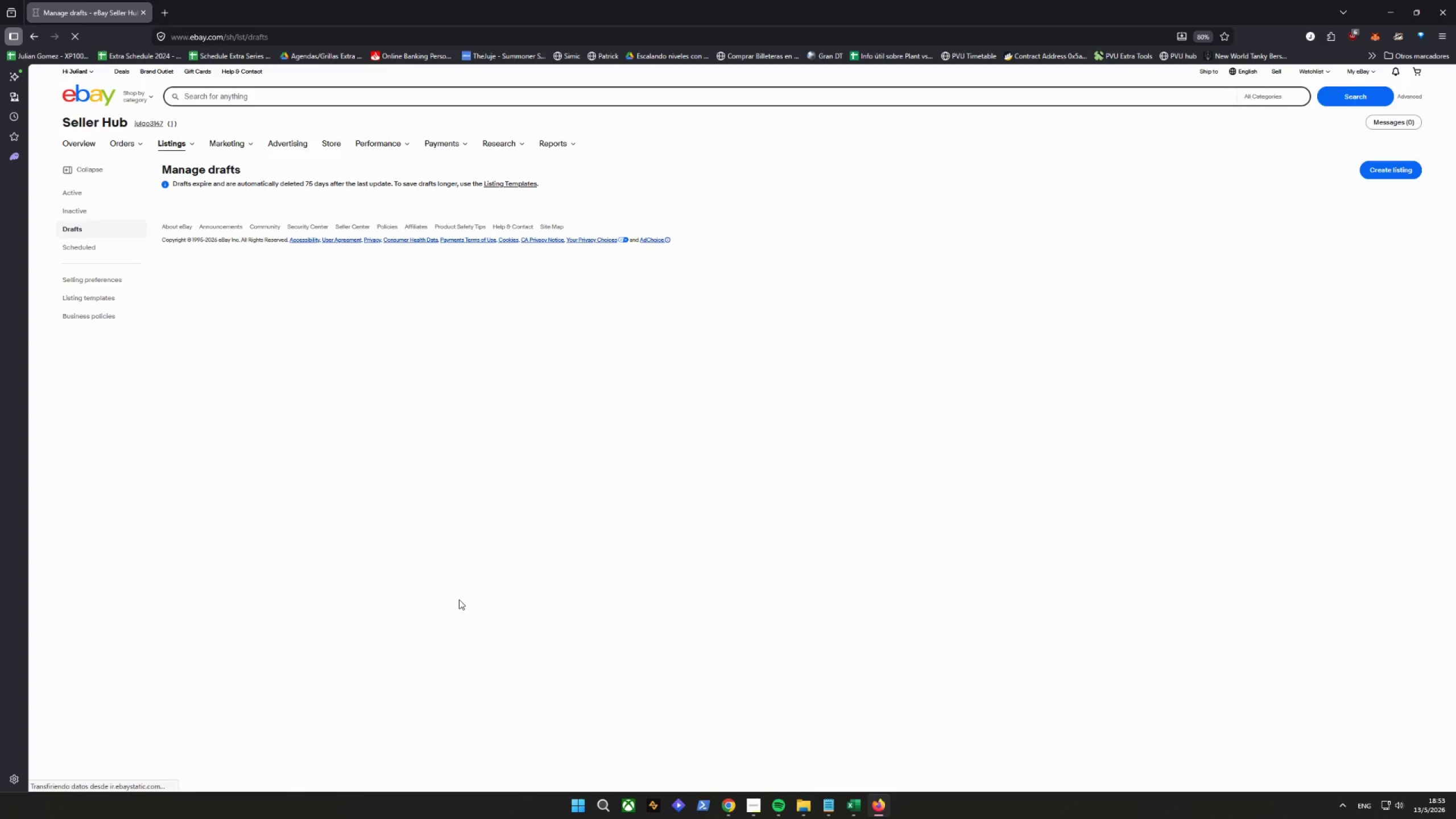 
scroll: coordinate [457, 601], scroll_direction: down, amount: 39.0
 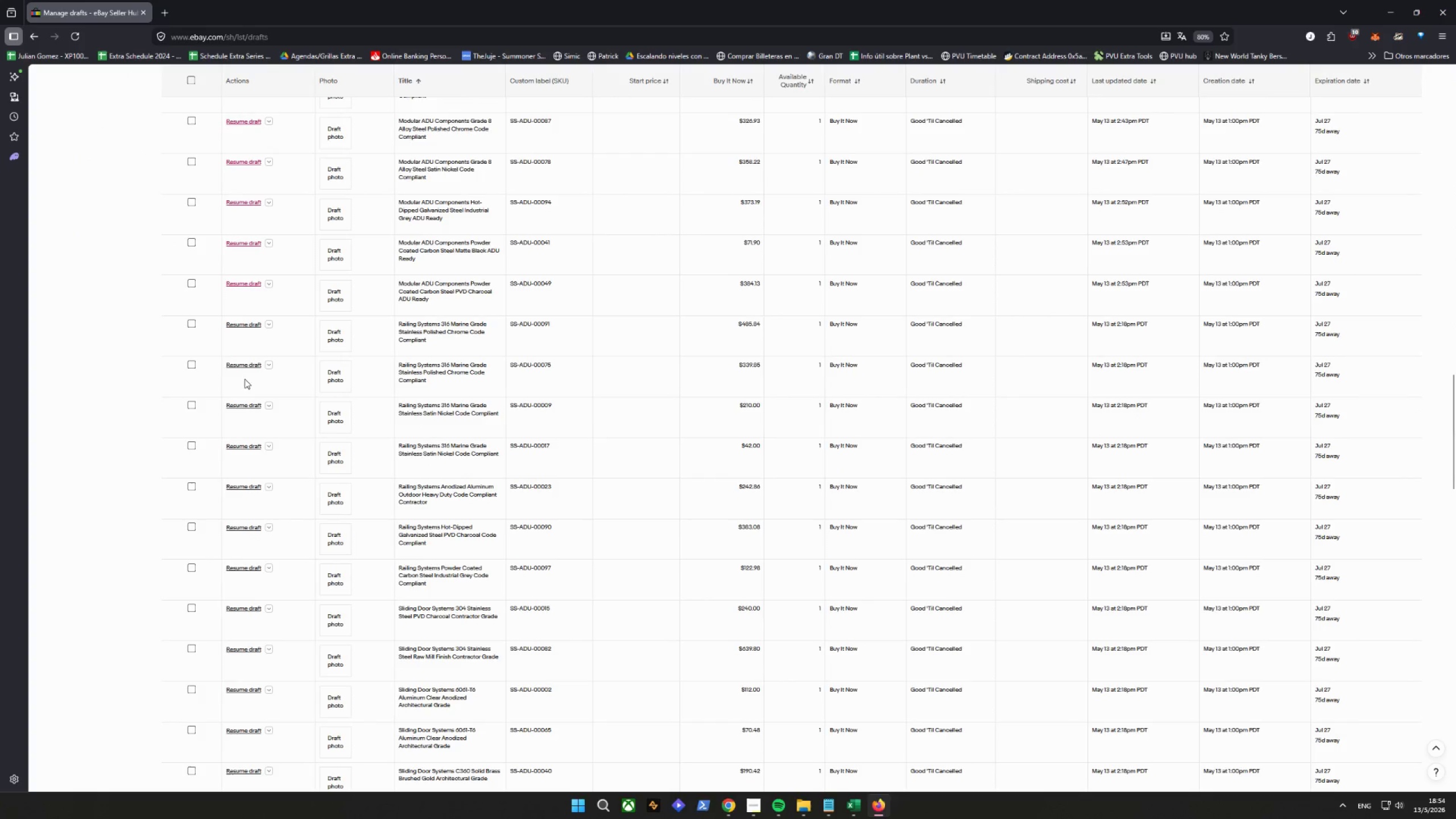 
left_click([245, 322])
 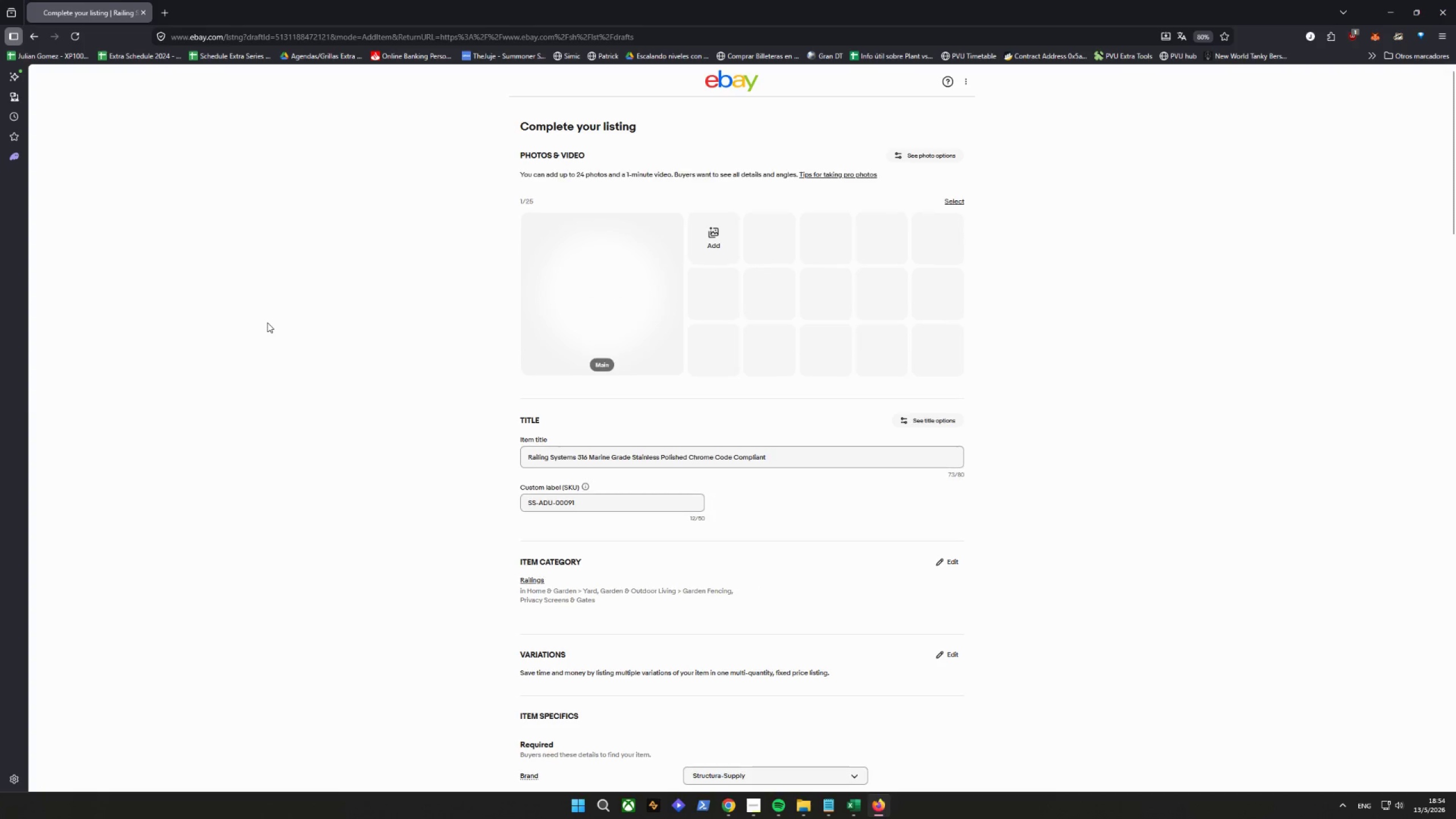 
scroll: coordinate [380, 544], scroll_direction: down, amount: 20.0
 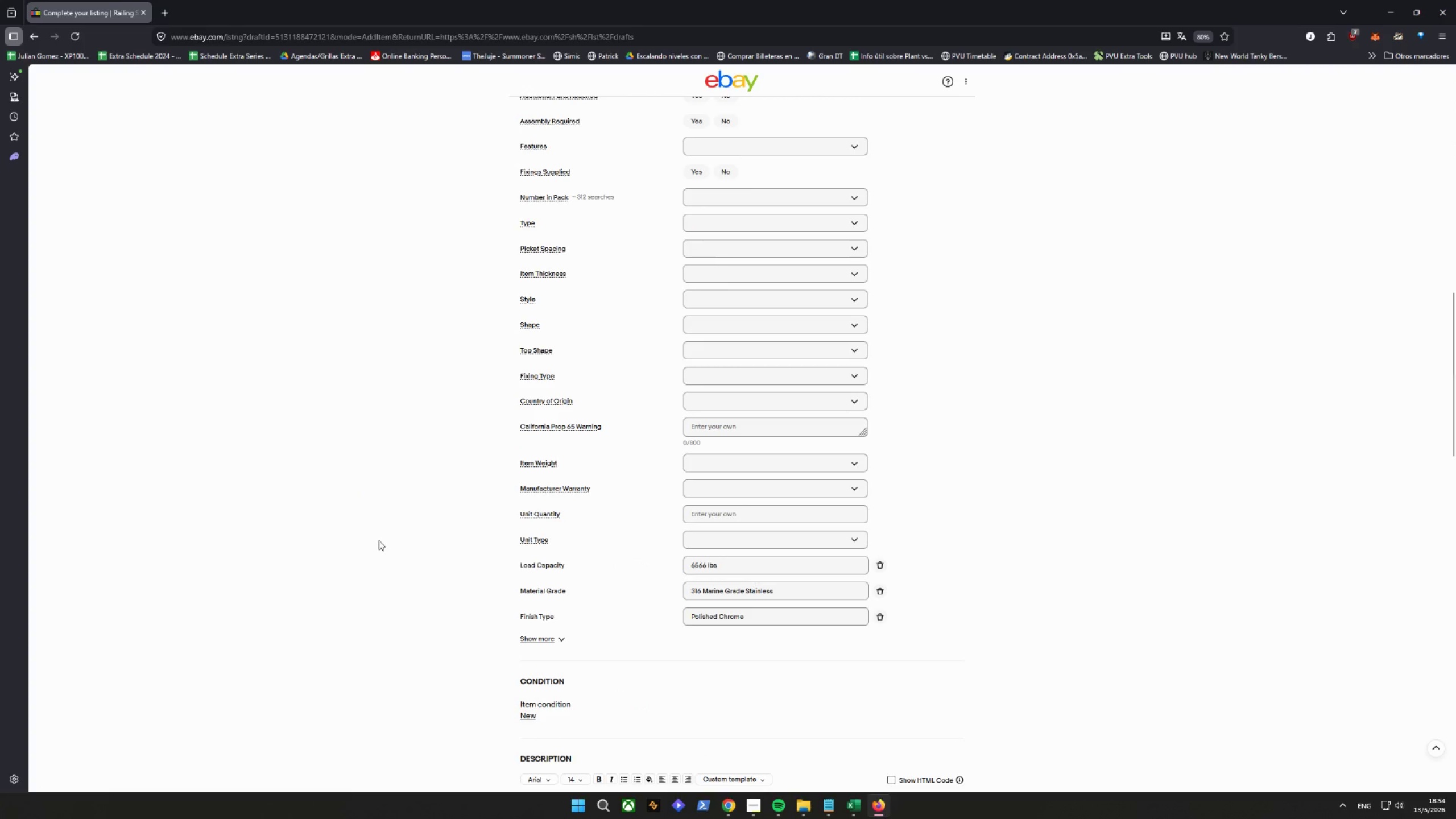 
scroll: coordinate [382, 572], scroll_direction: down, amount: 29.0
 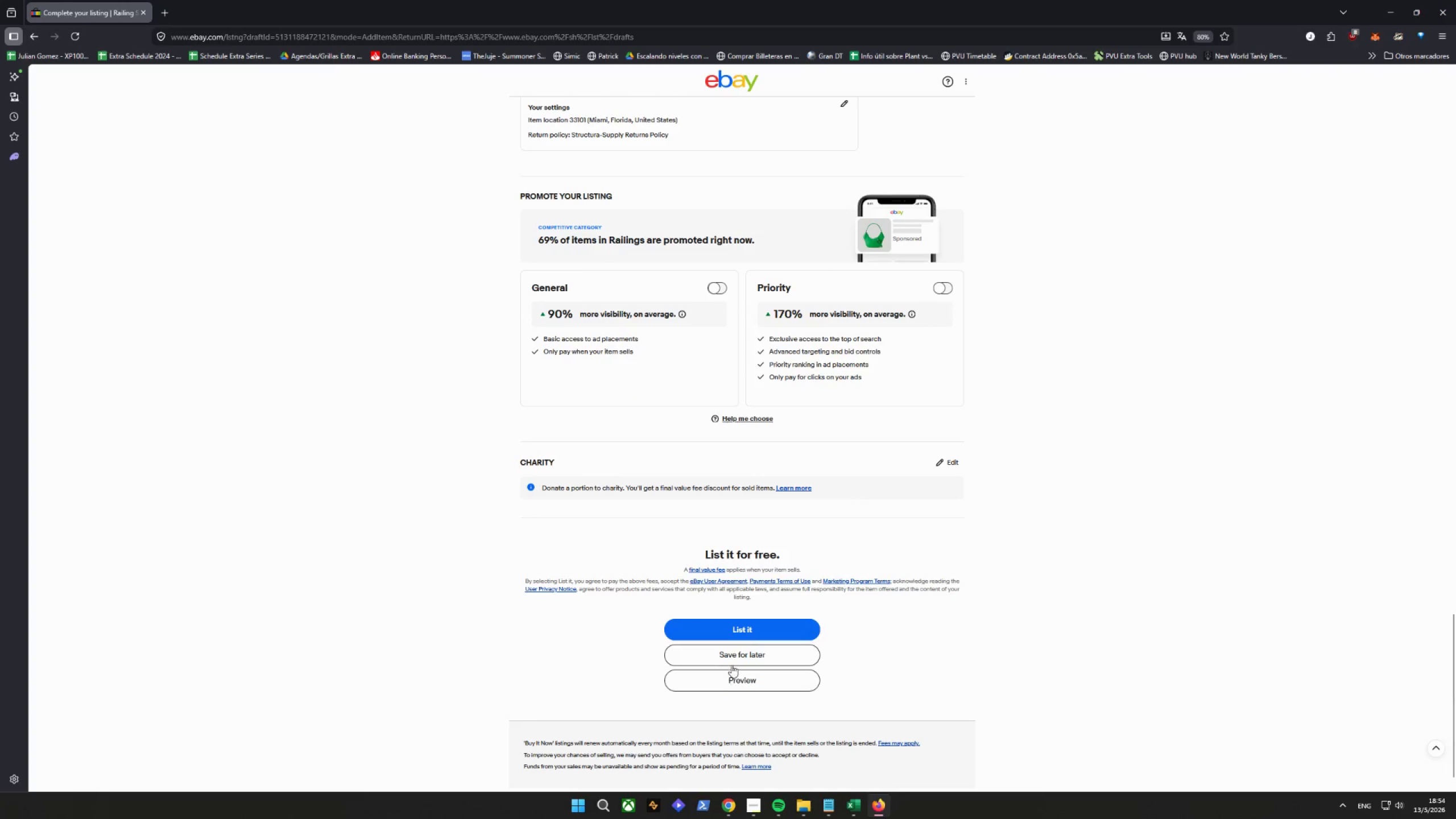 
left_click([730, 656])
 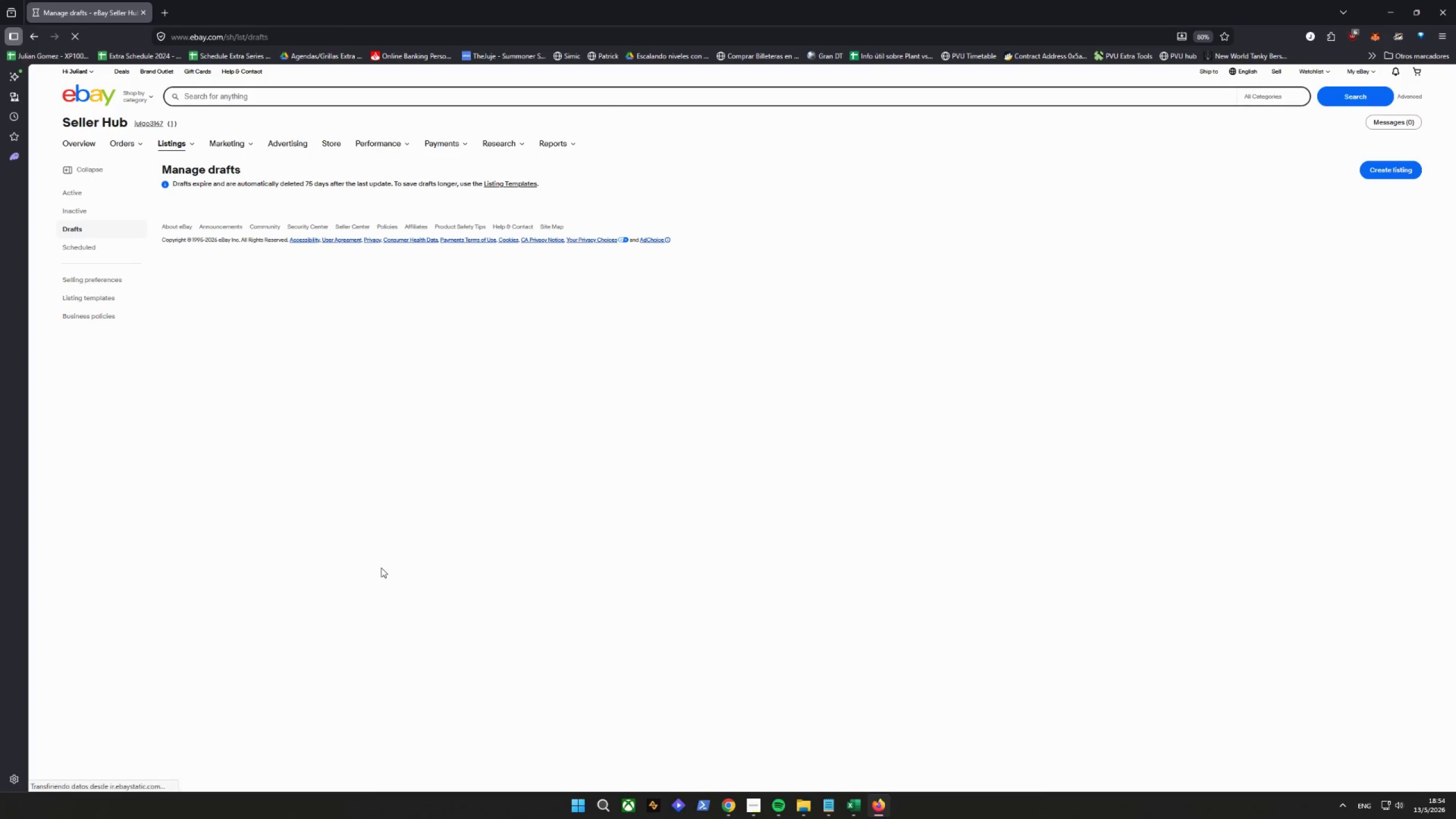 
scroll: coordinate [338, 581], scroll_direction: down, amount: 37.0
 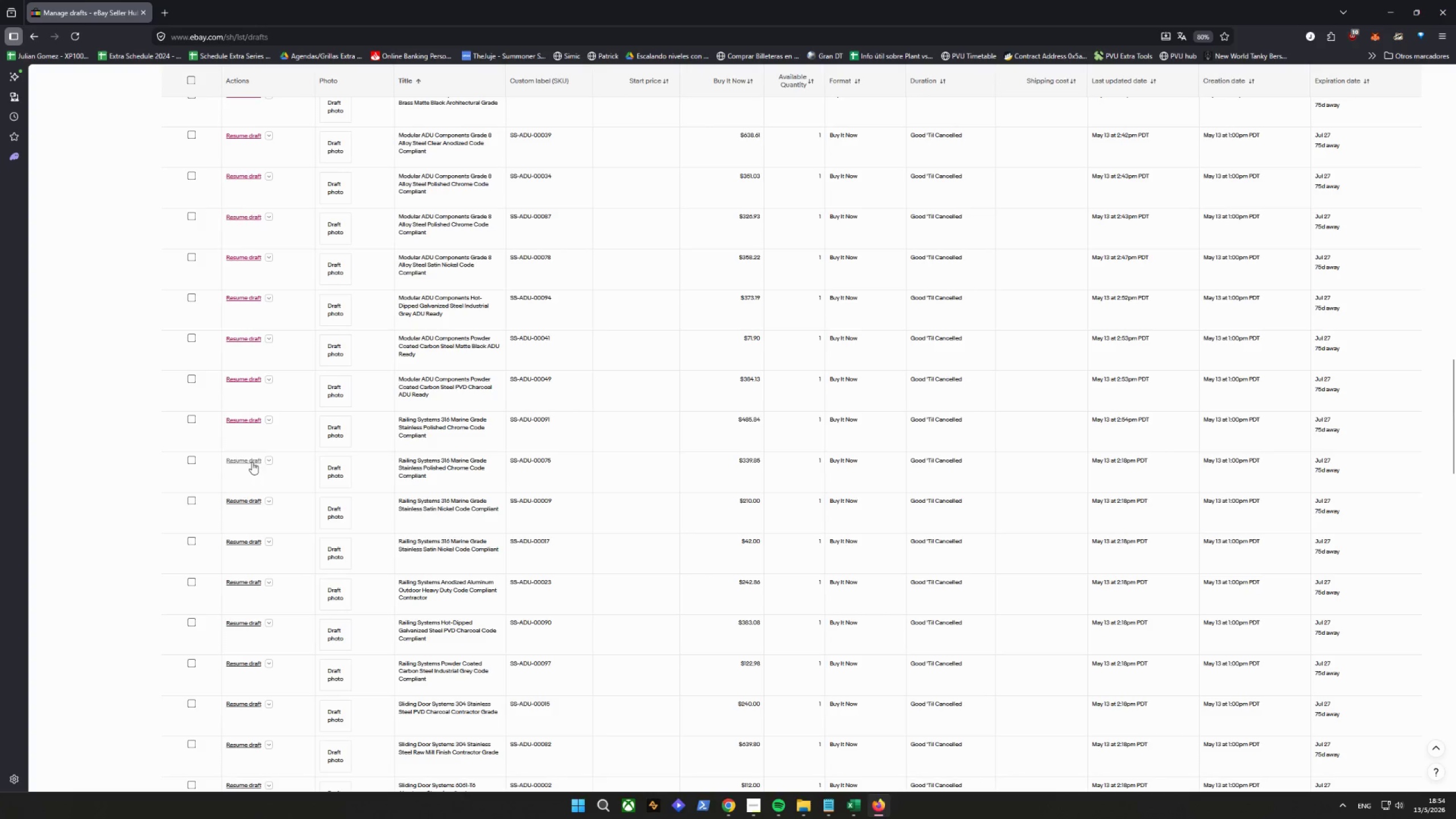 
left_click([252, 462])
 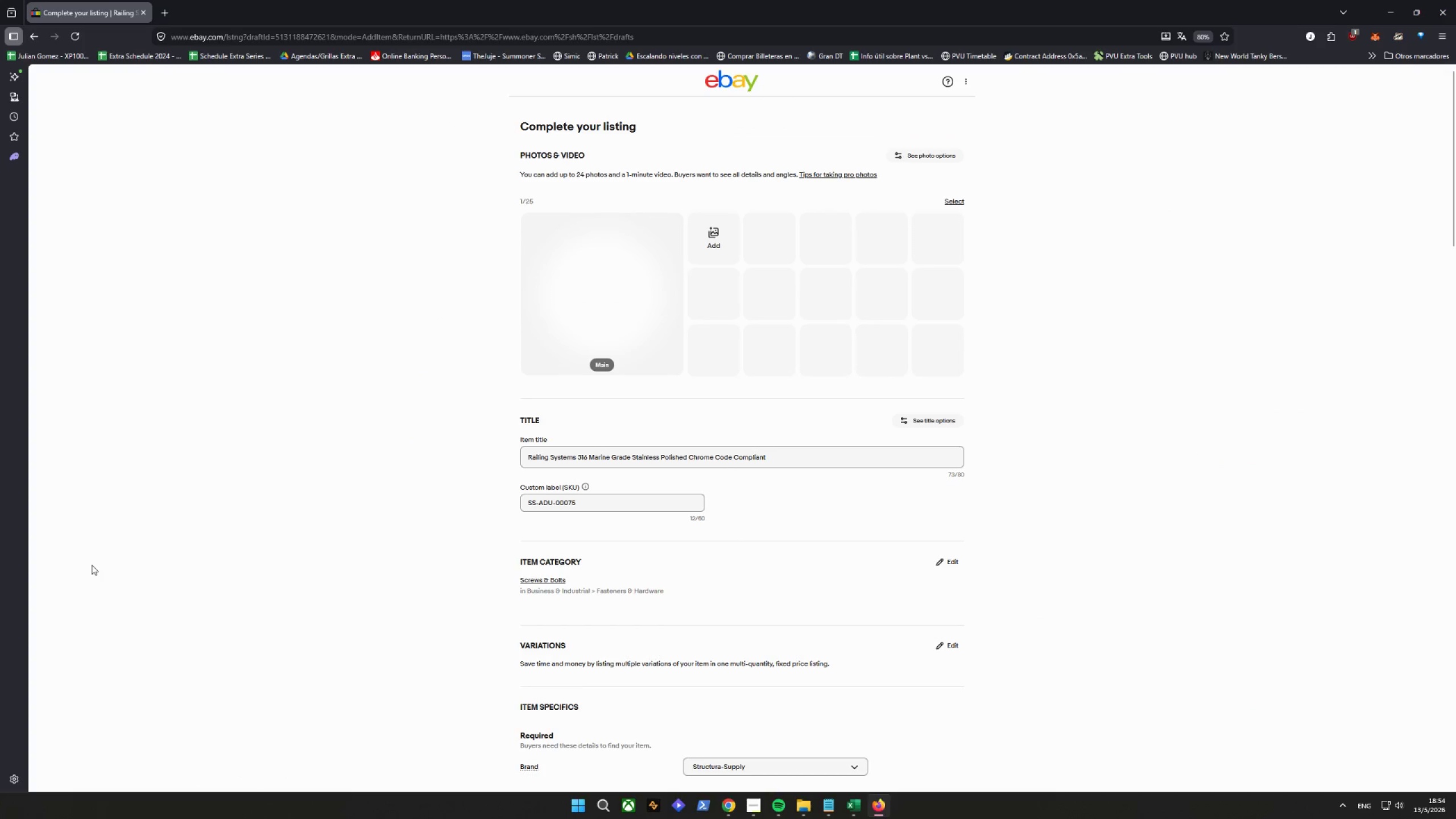 
wait(8.85)
 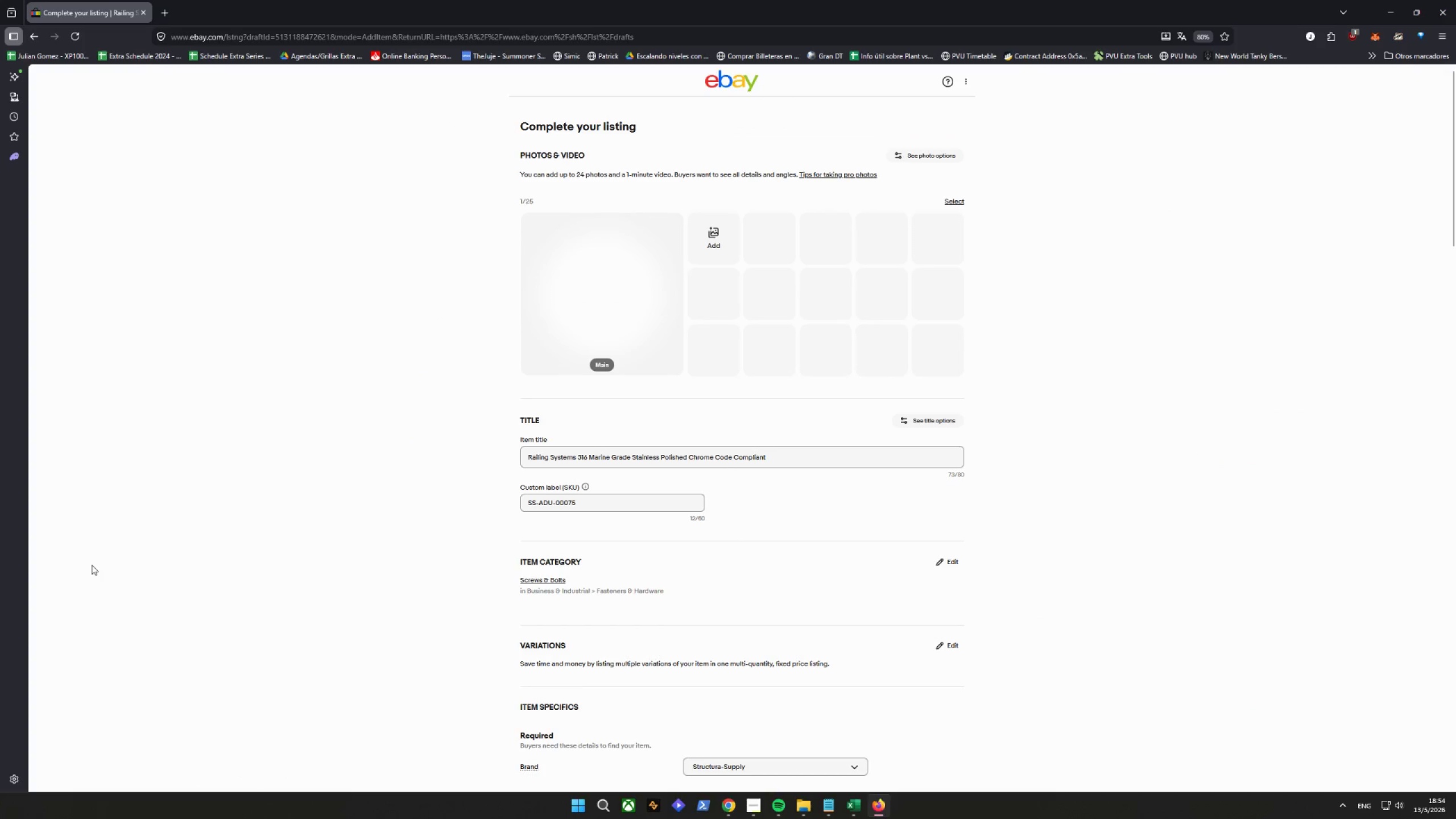 
scroll: coordinate [363, 432], scroll_direction: down, amount: 37.0
 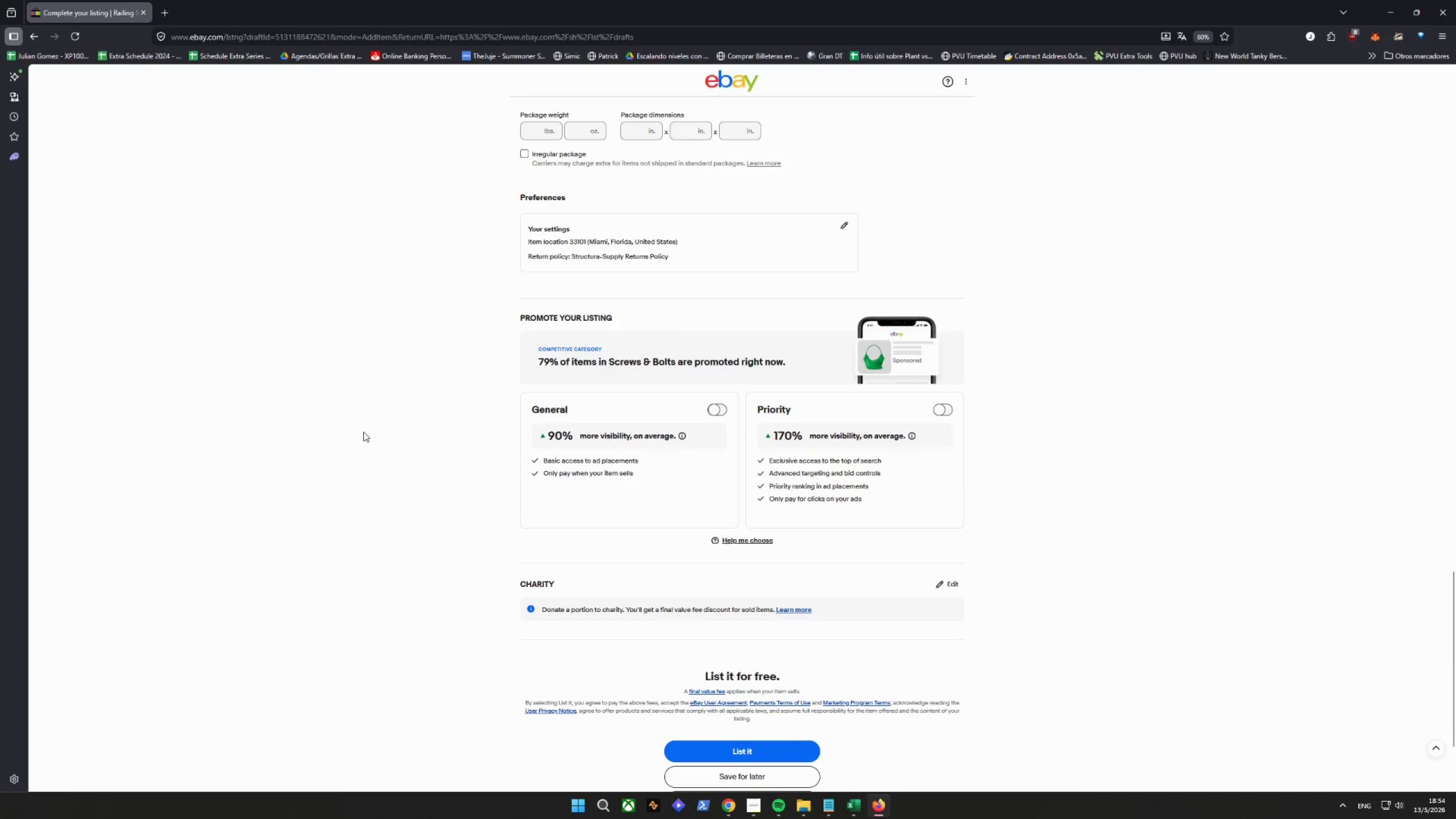 
scroll: coordinate [368, 431], scroll_direction: up, amount: 34.0
 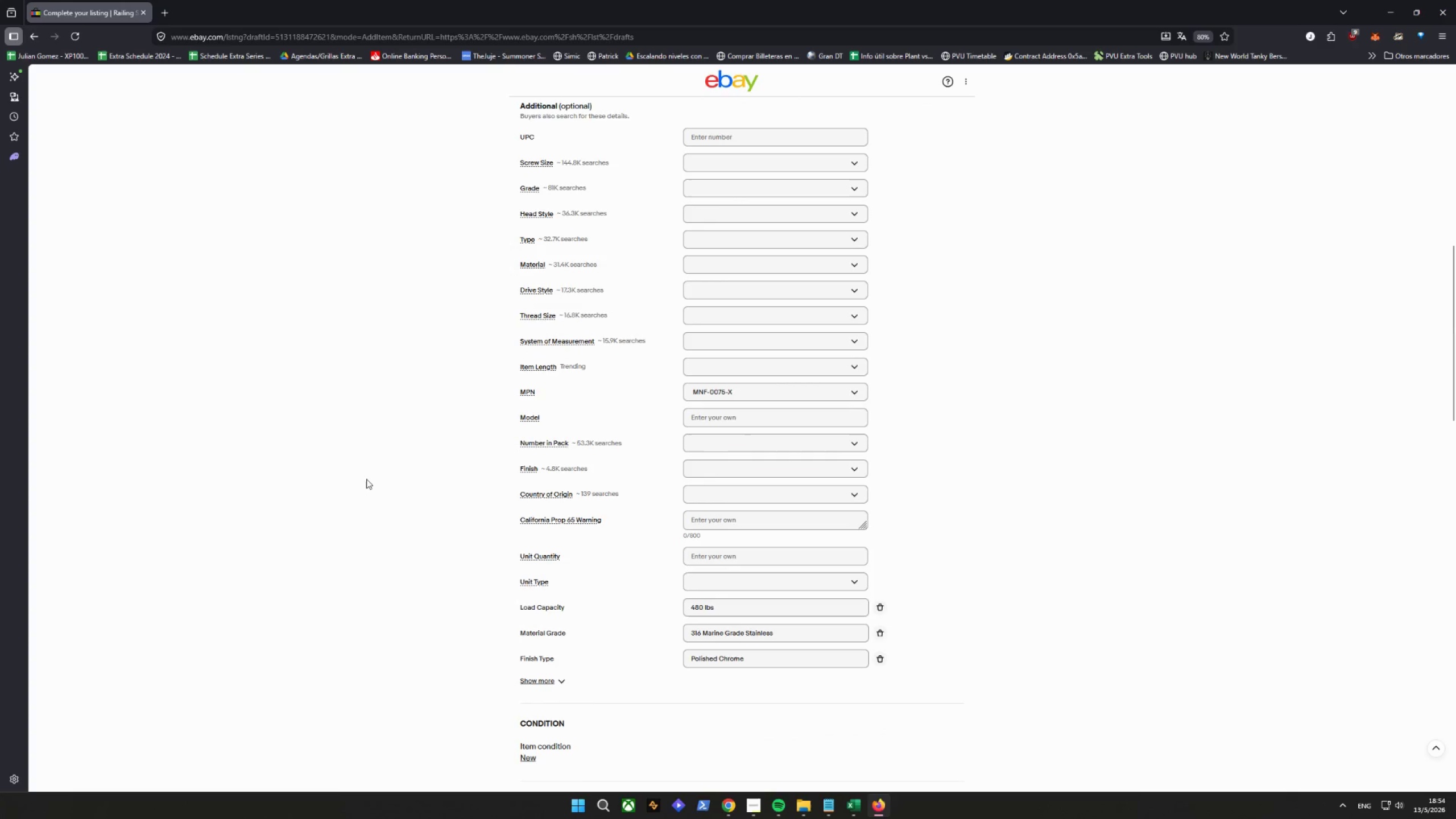 
scroll: coordinate [689, 623], scroll_direction: down, amount: 32.0
 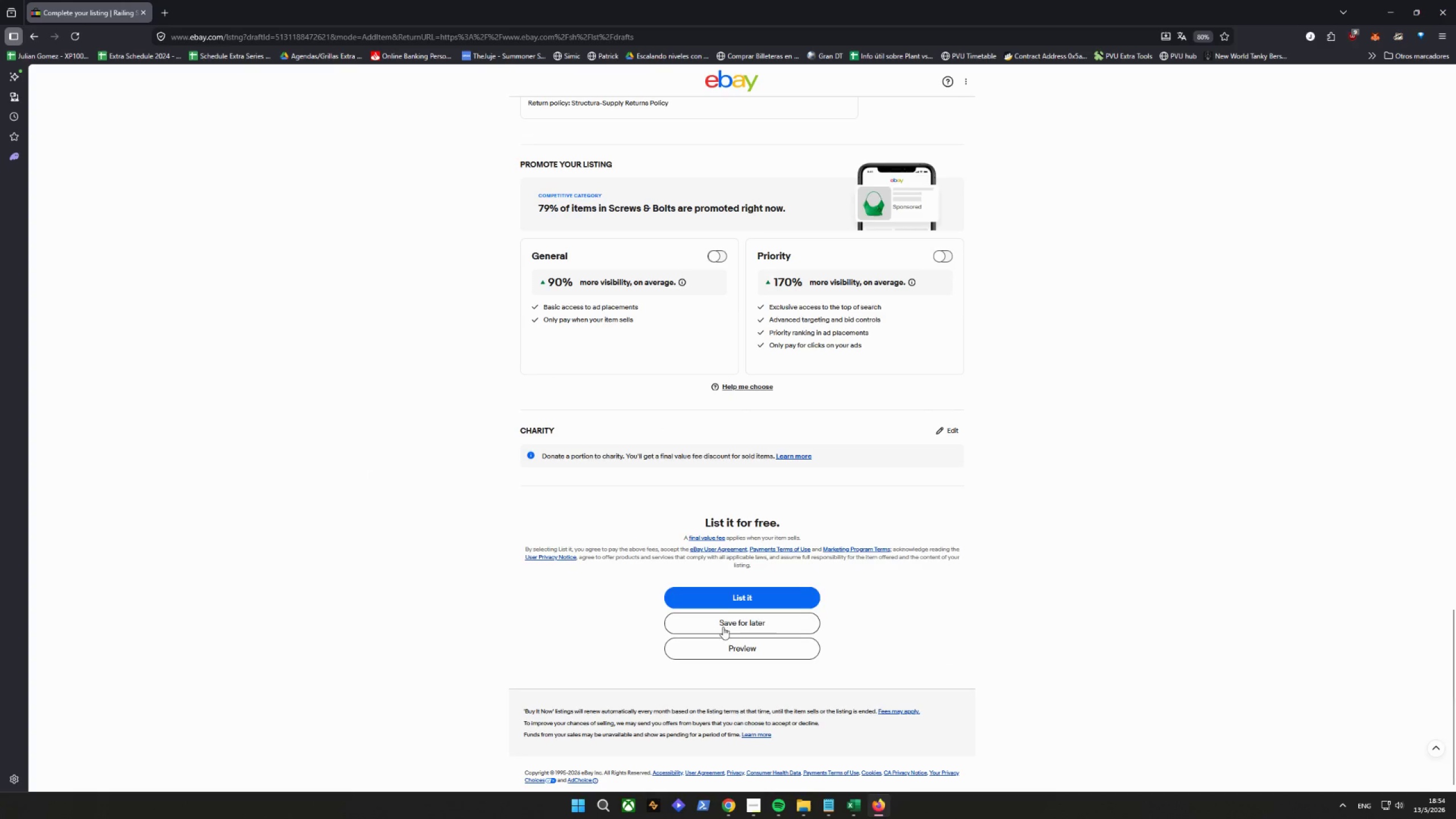 
left_click([723, 626])
 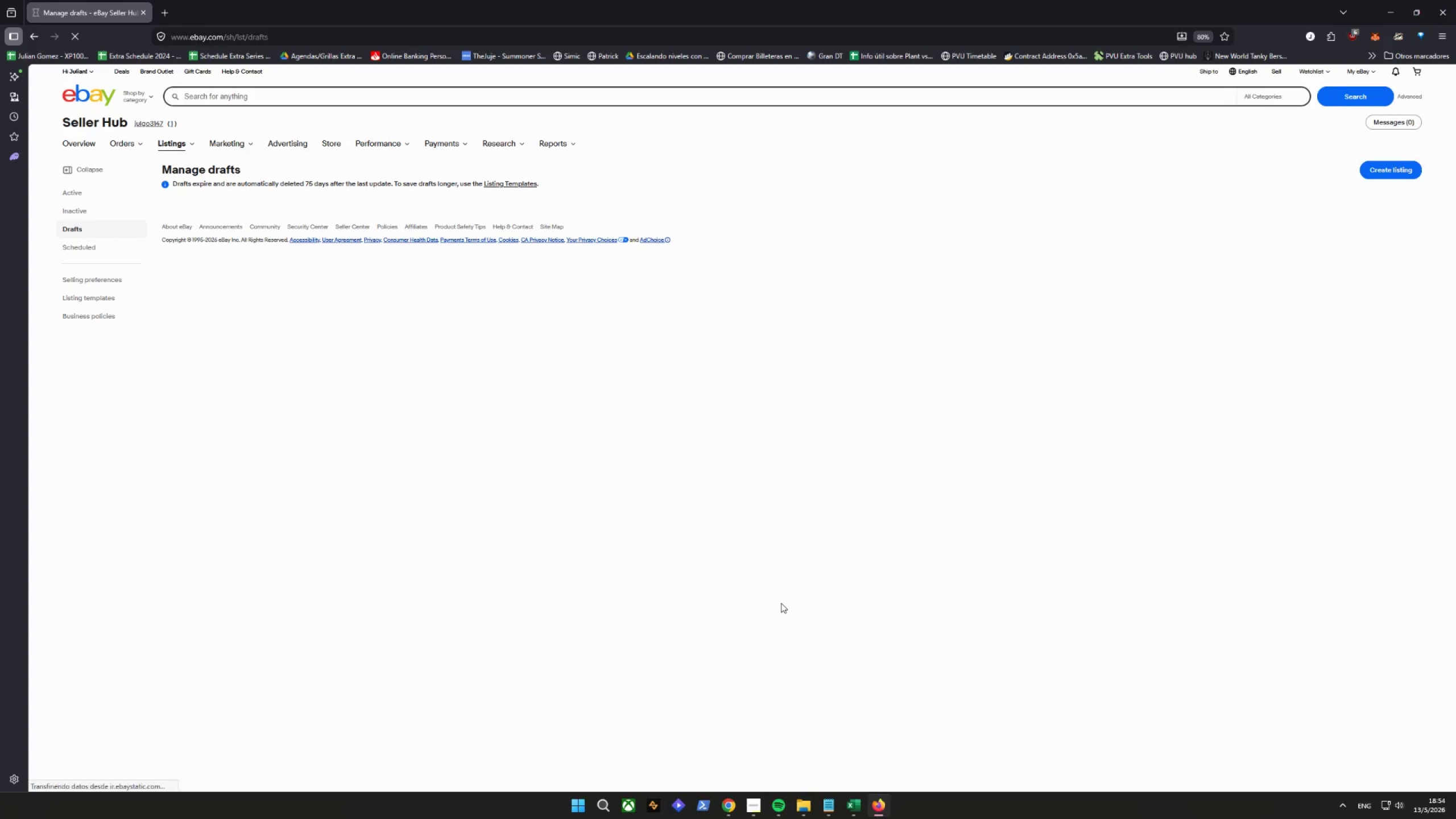 
scroll: coordinate [346, 594], scroll_direction: down, amount: 40.0
 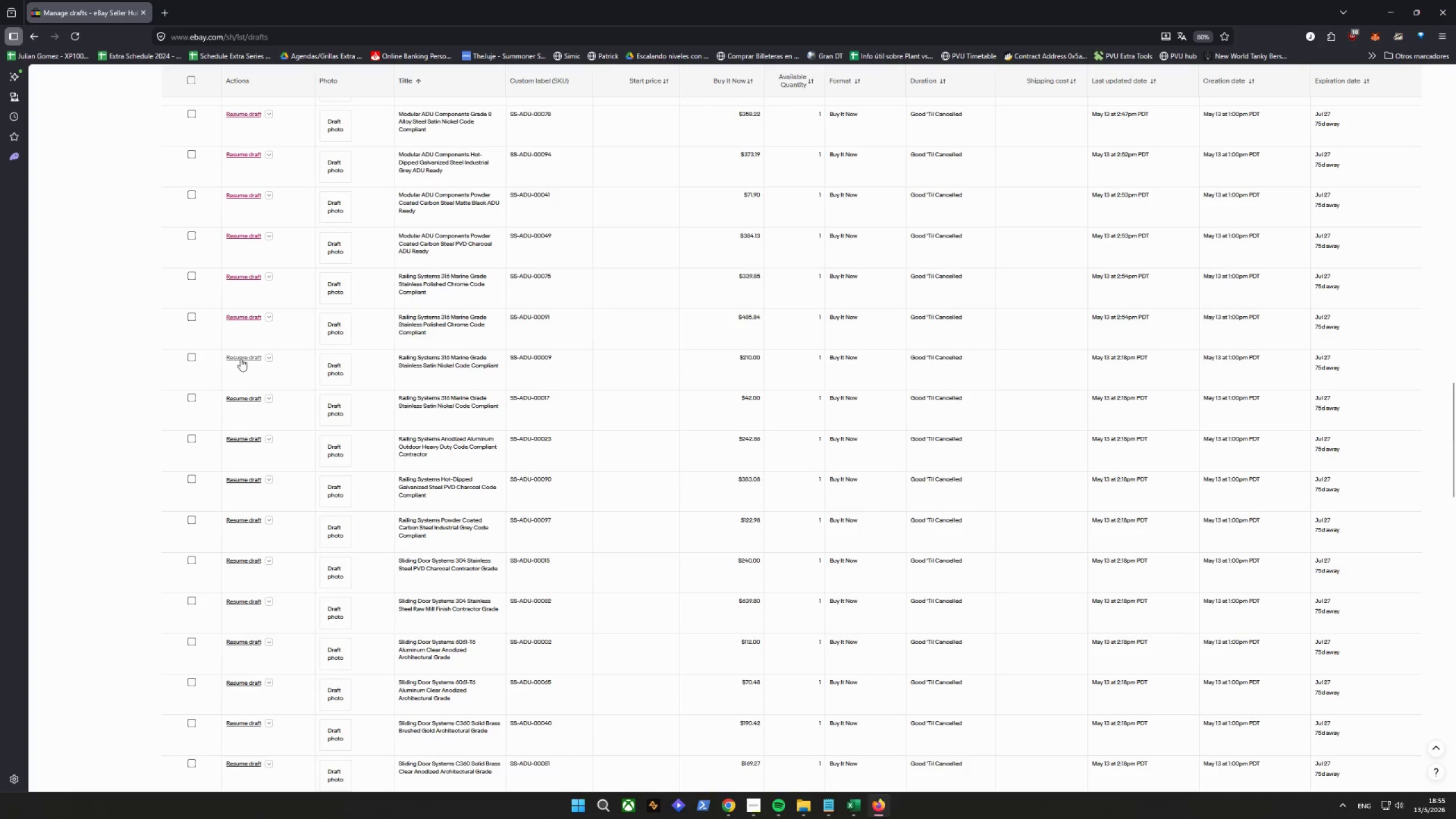 
left_click([241, 358])
 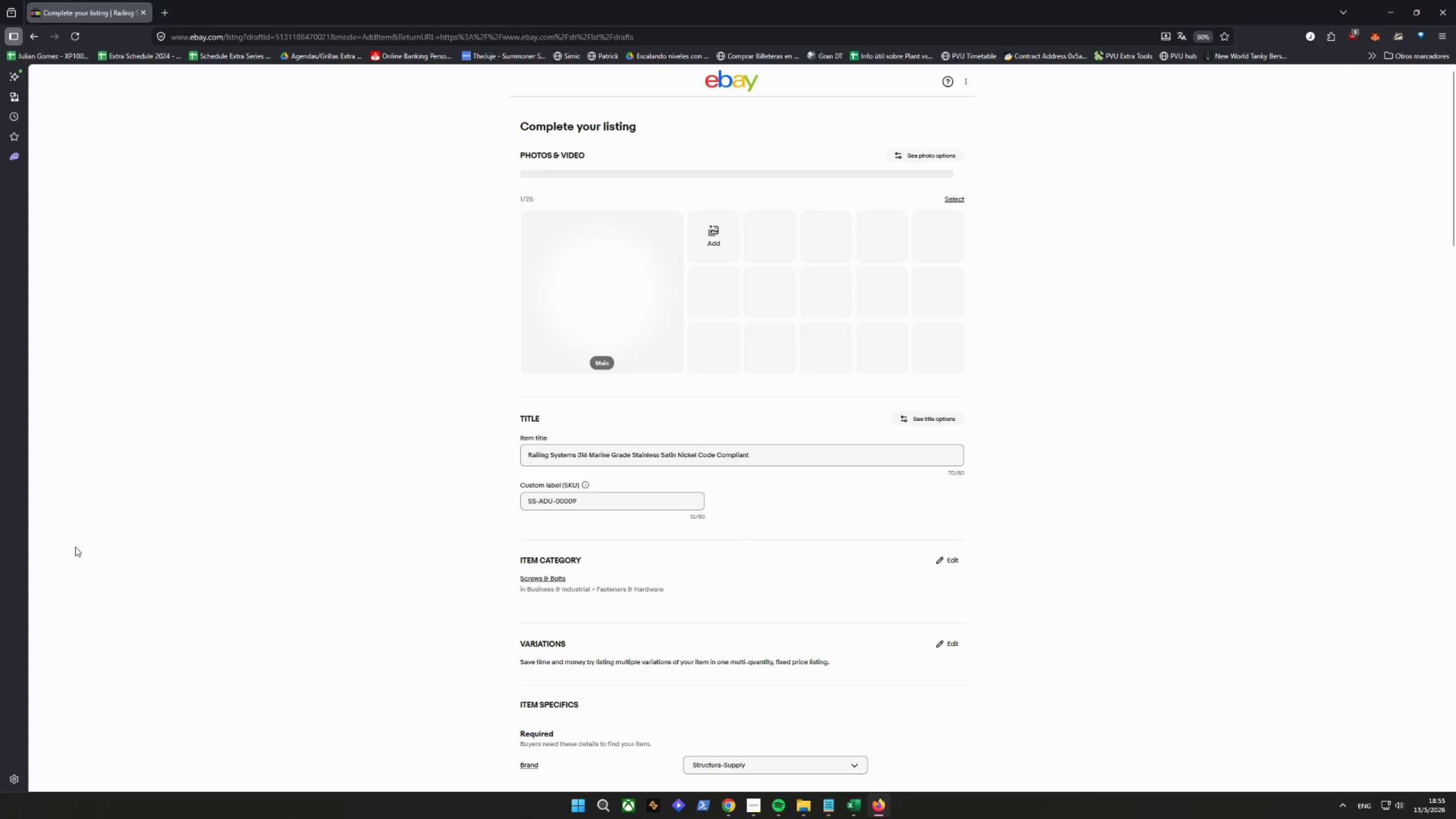 
left_click([384, 564])
 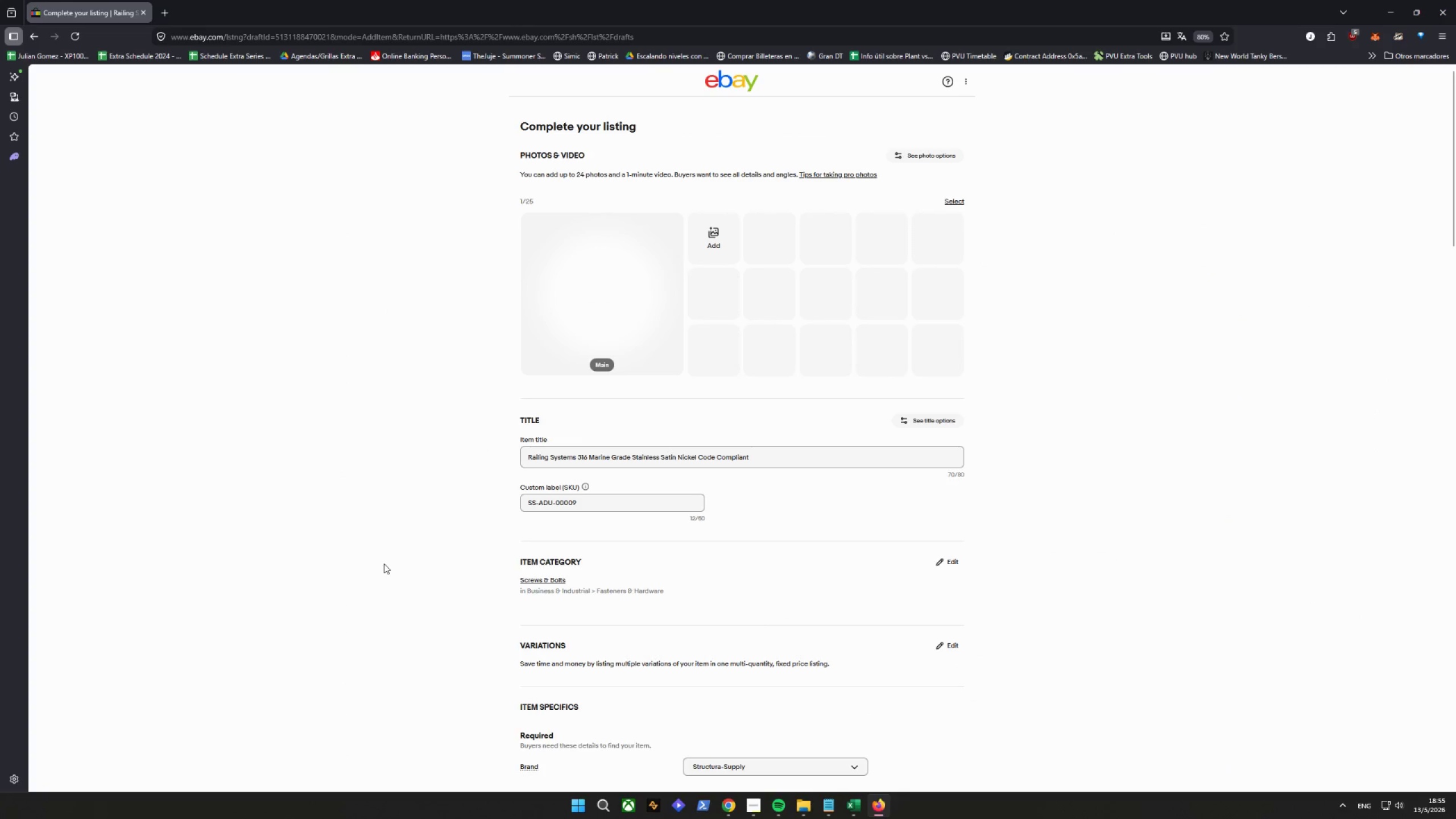 
scroll: coordinate [379, 559], scroll_direction: down, amount: 24.0
 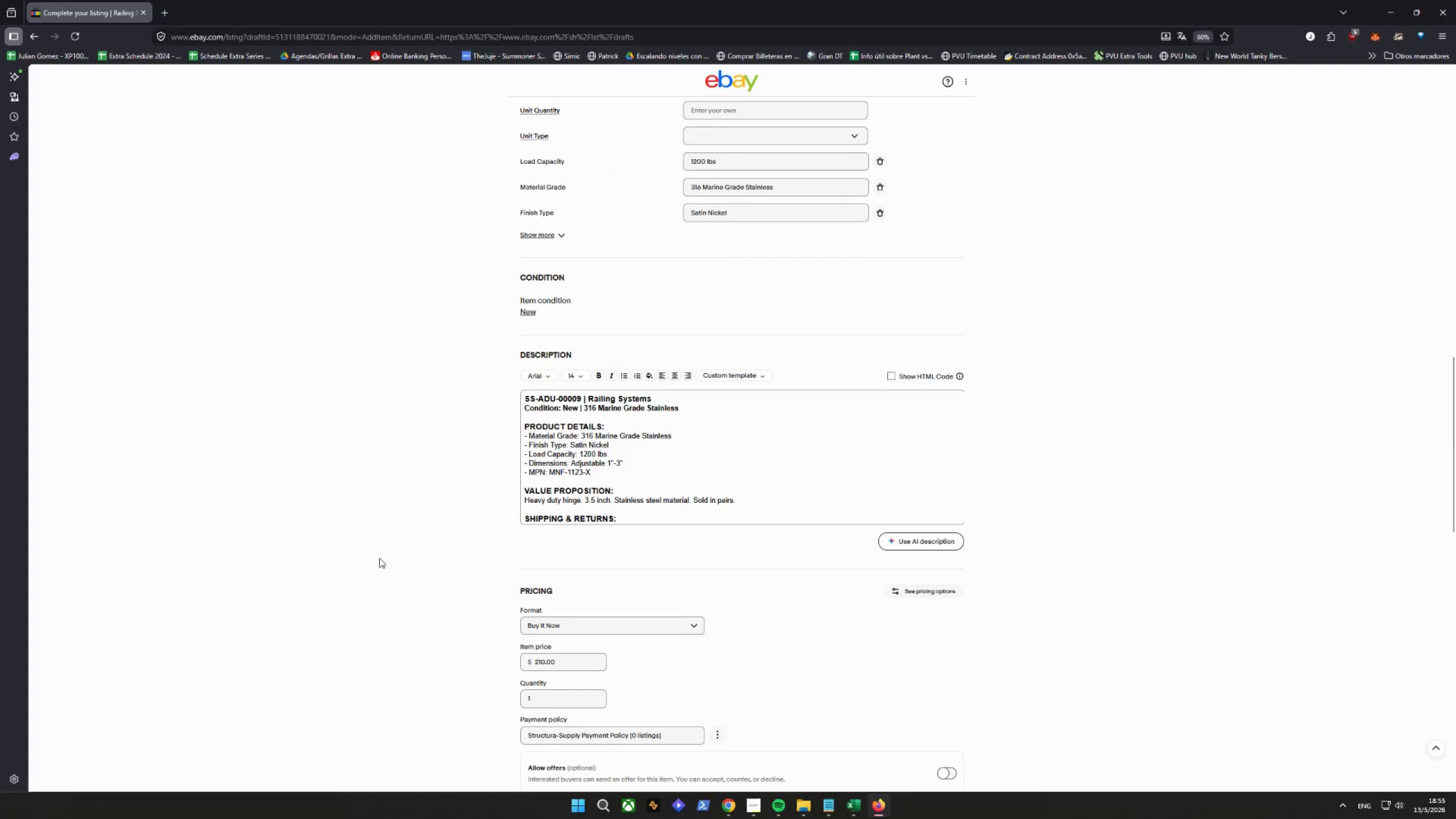 
scroll: coordinate [379, 558], scroll_direction: down, amount: 5.0
 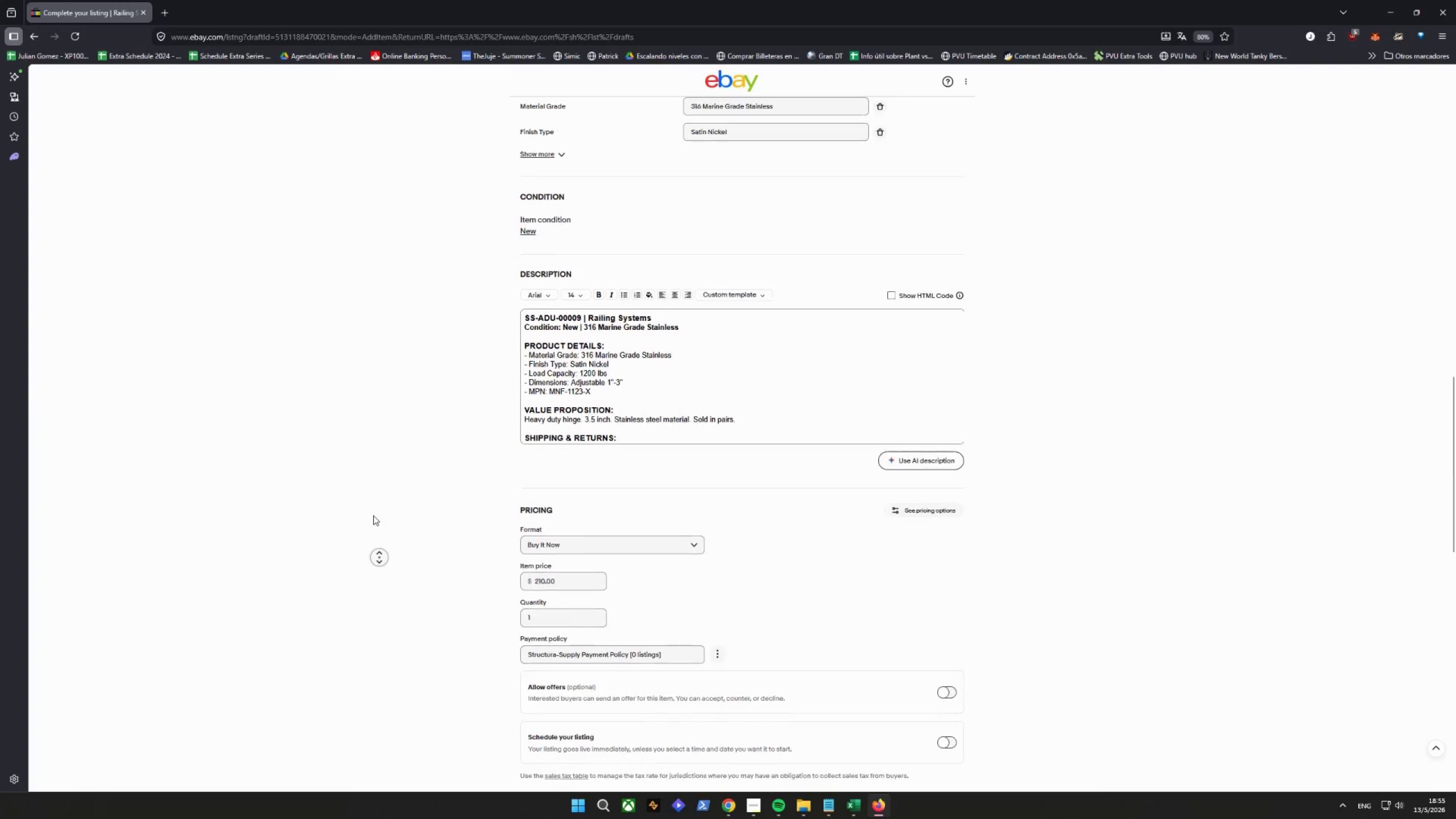 
wait(8.47)
 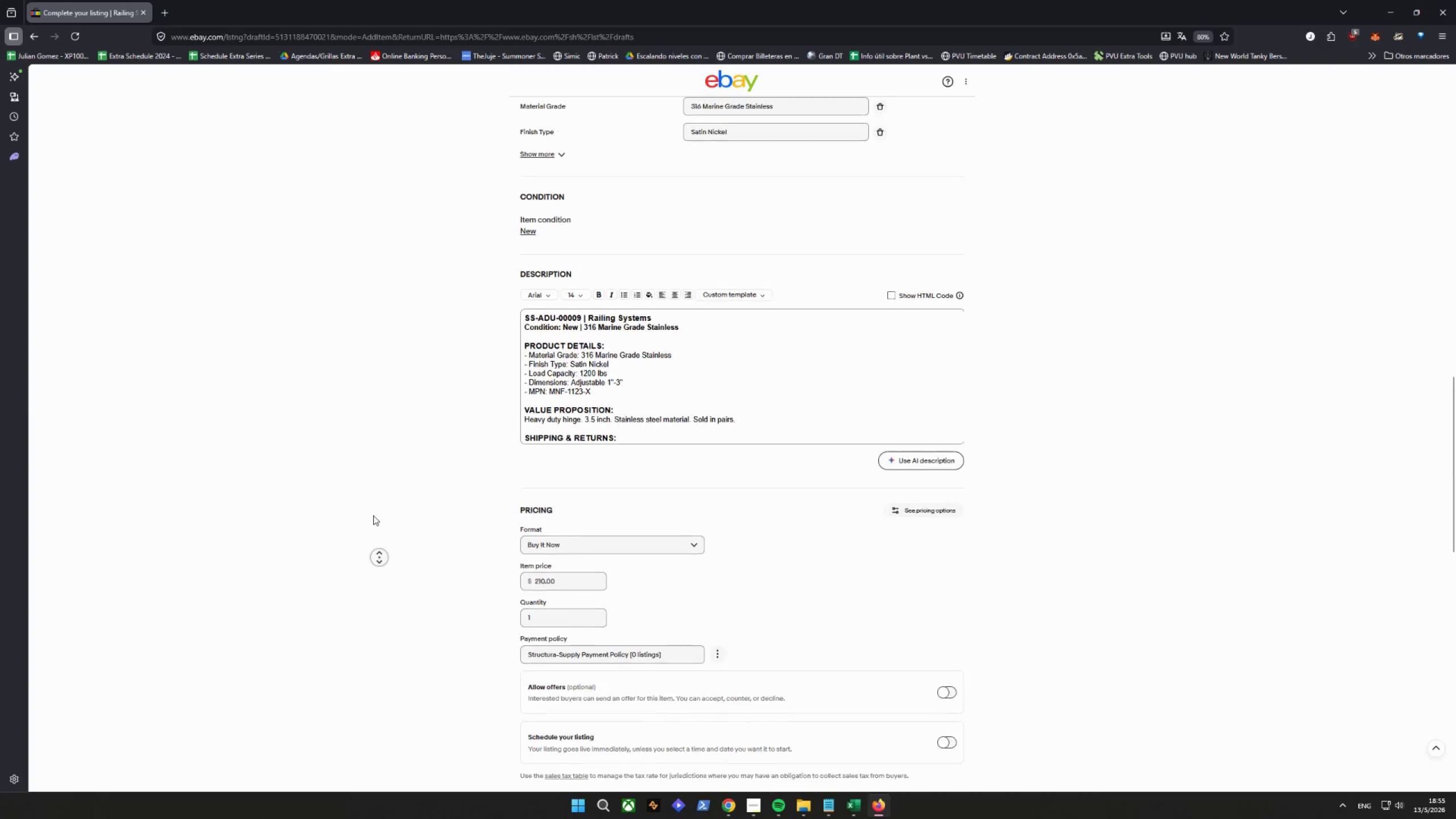 
left_click([736, 624])
 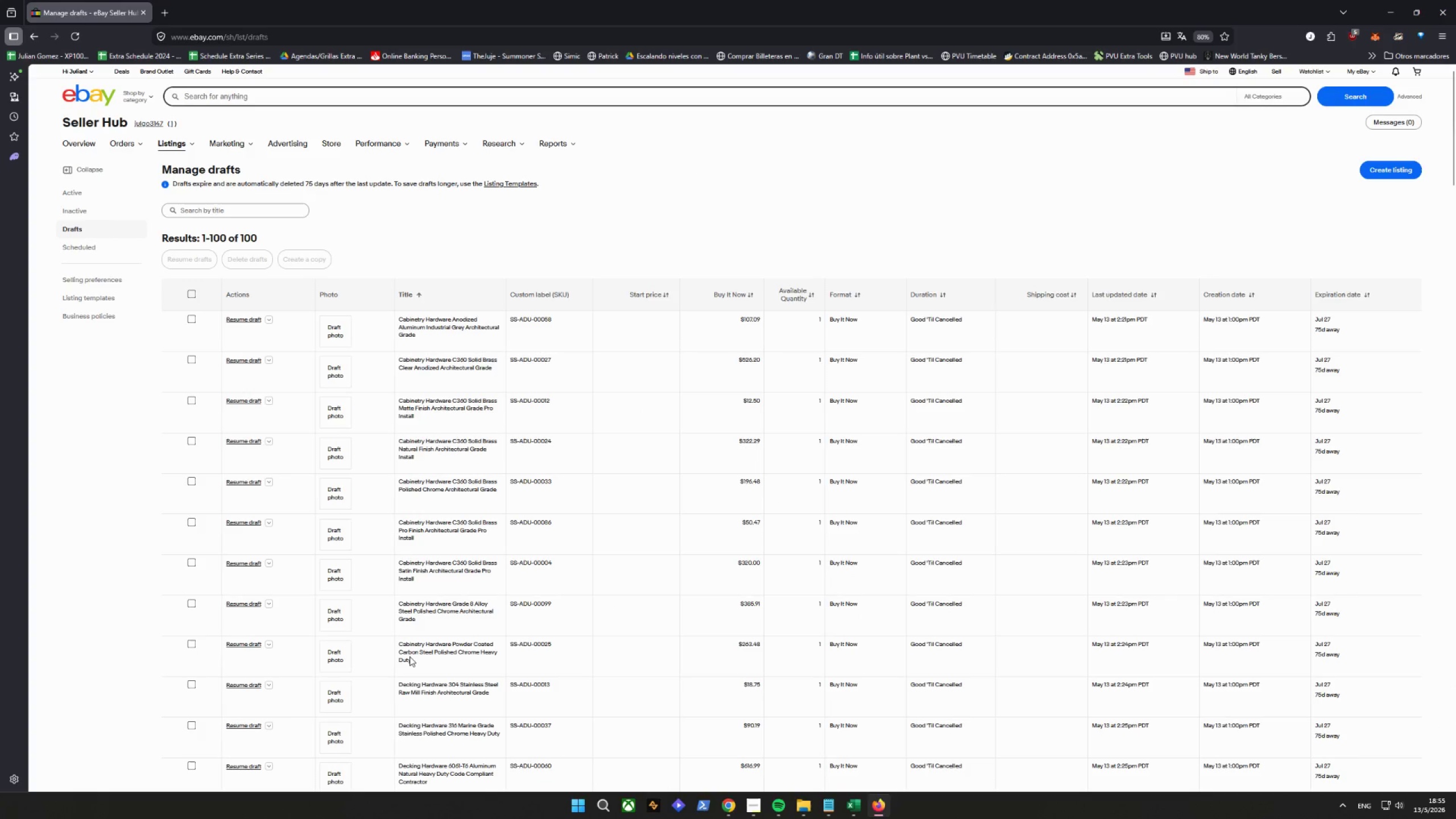 
scroll: coordinate [161, 627], scroll_direction: down, amount: 40.0
 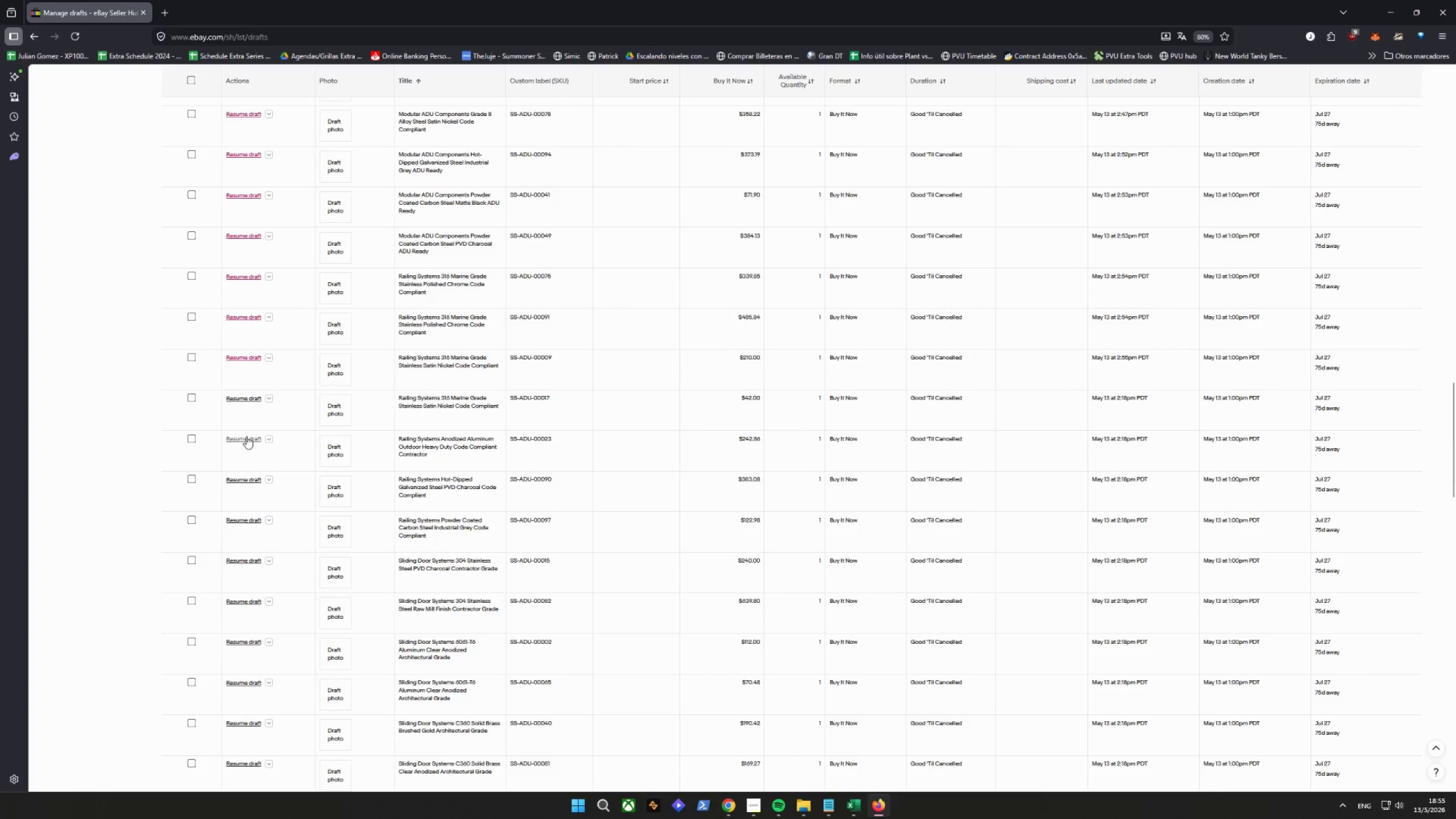 
left_click([238, 402])
 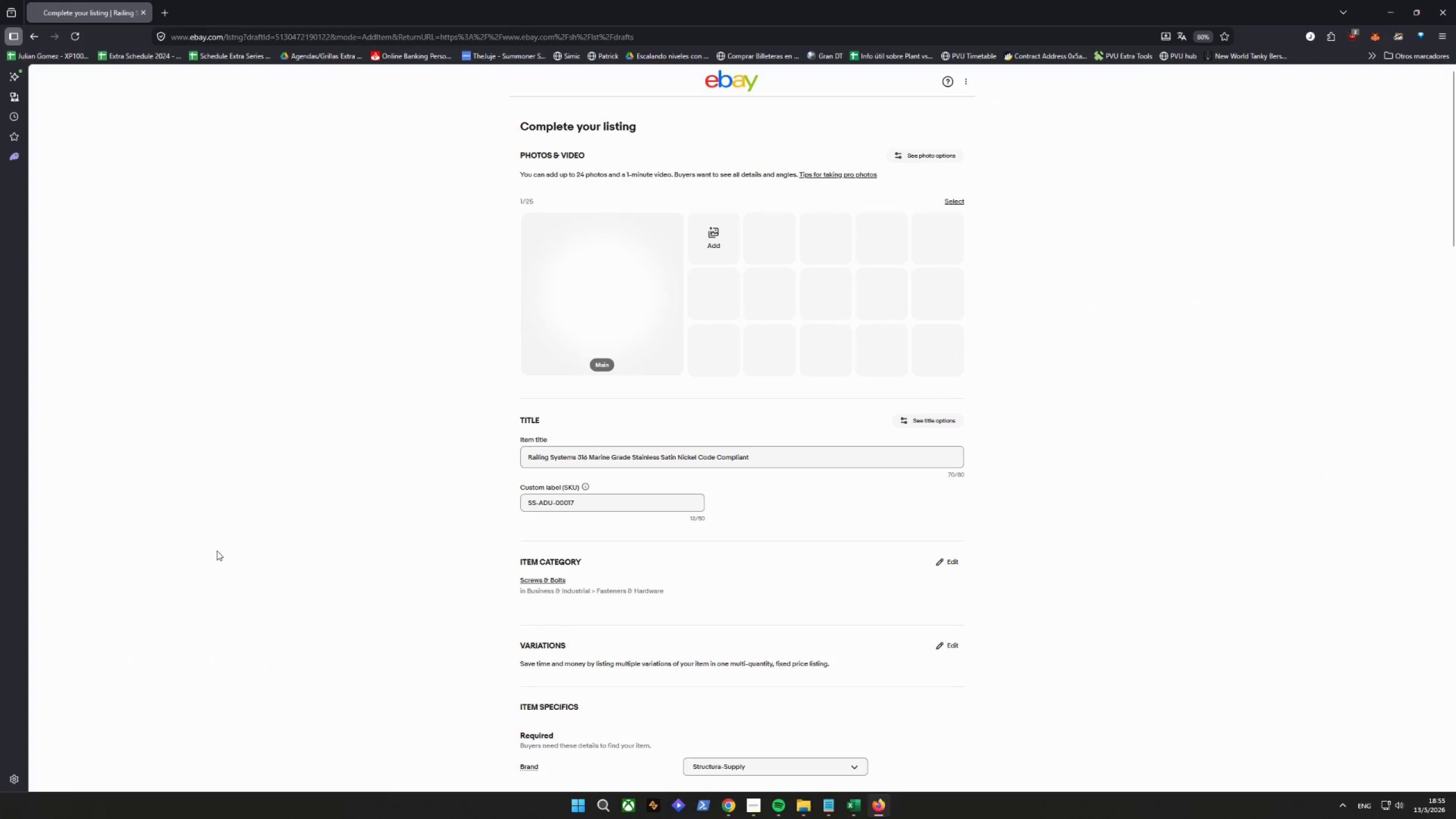 
scroll: coordinate [218, 549], scroll_direction: down, amount: 27.0
 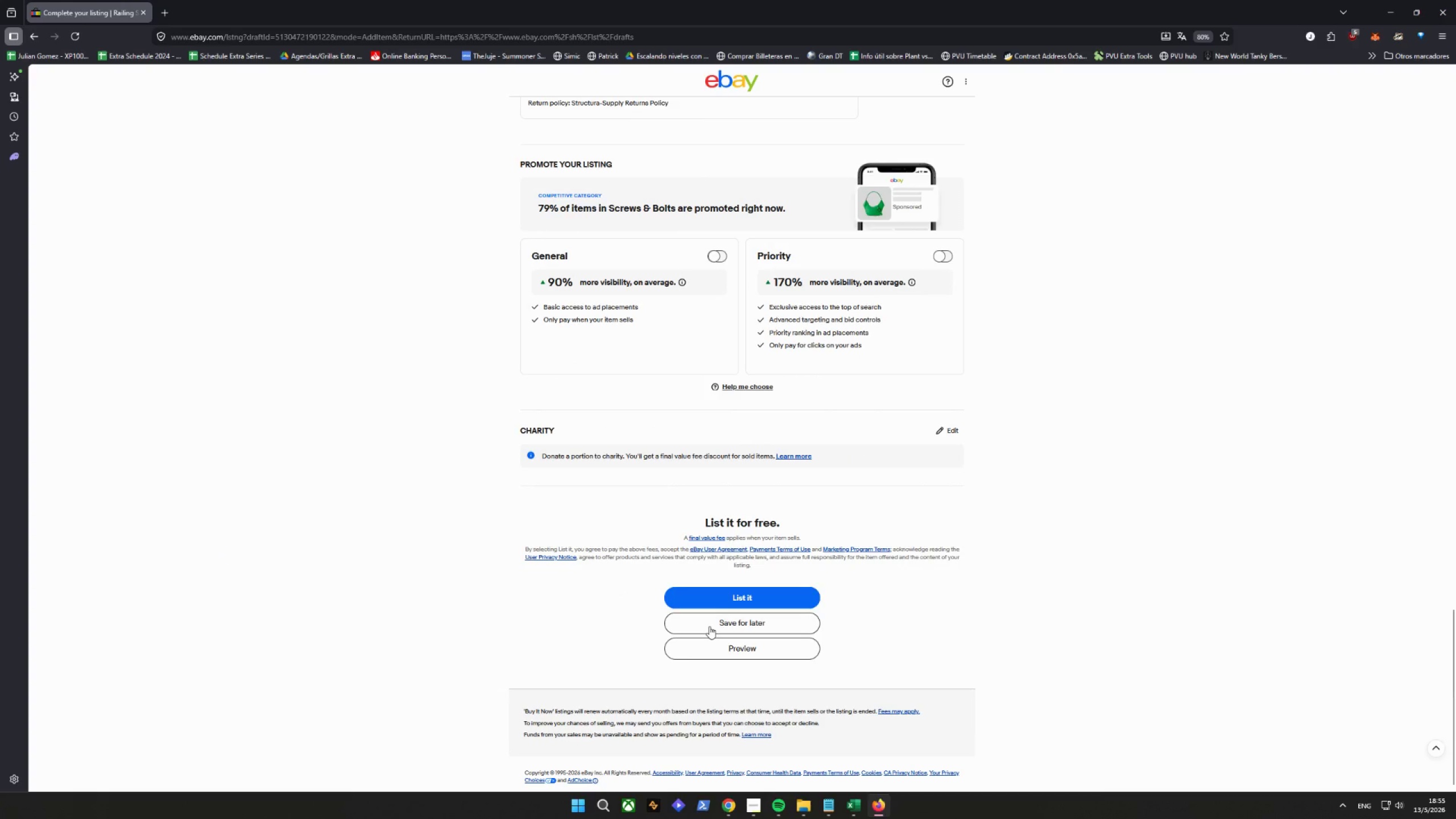 
scroll: coordinate [989, 361], scroll_direction: up, amount: 31.0
 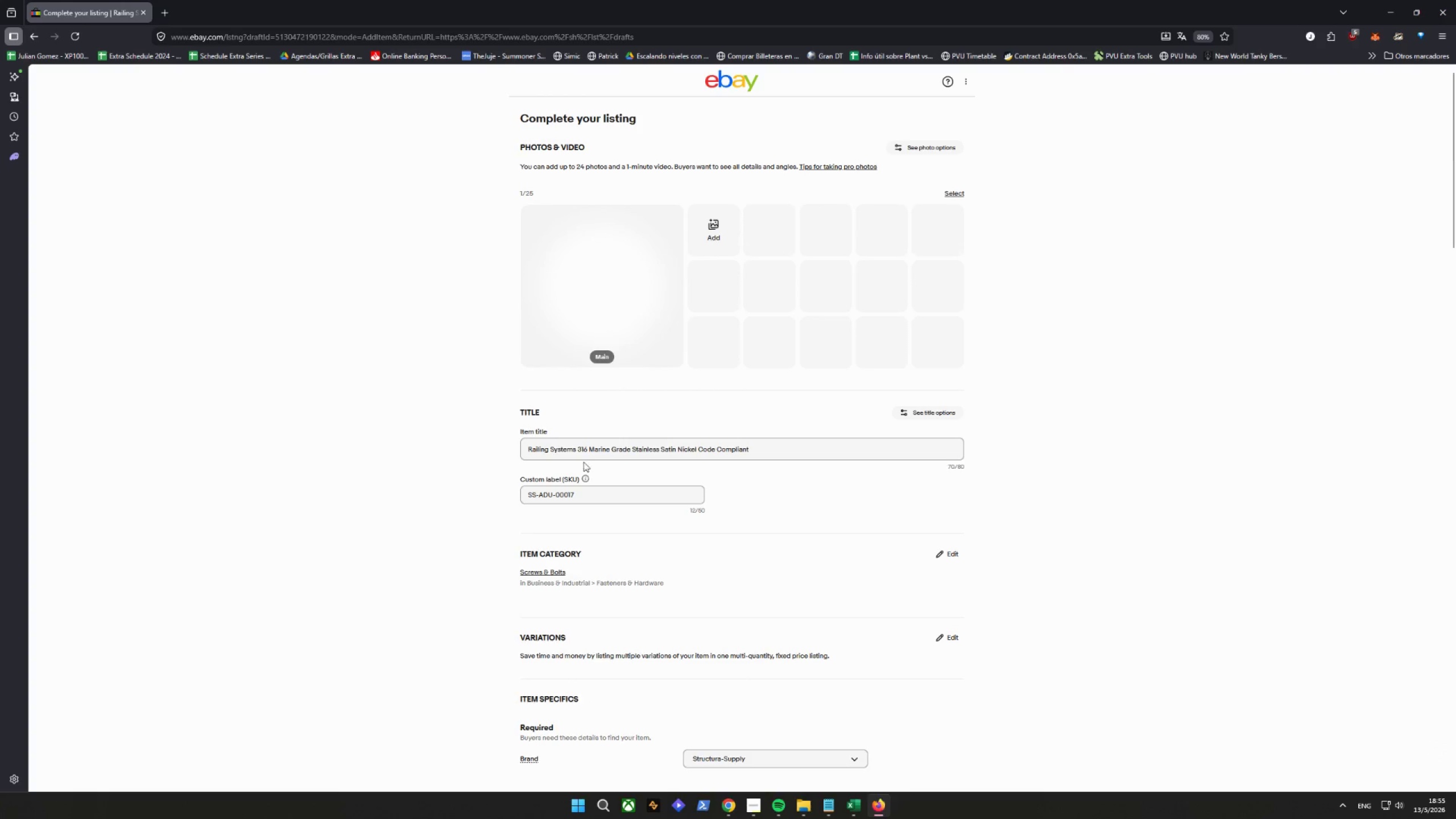 
left_click_drag(start_coordinate=[781, 448], to_coordinate=[496, 451])
 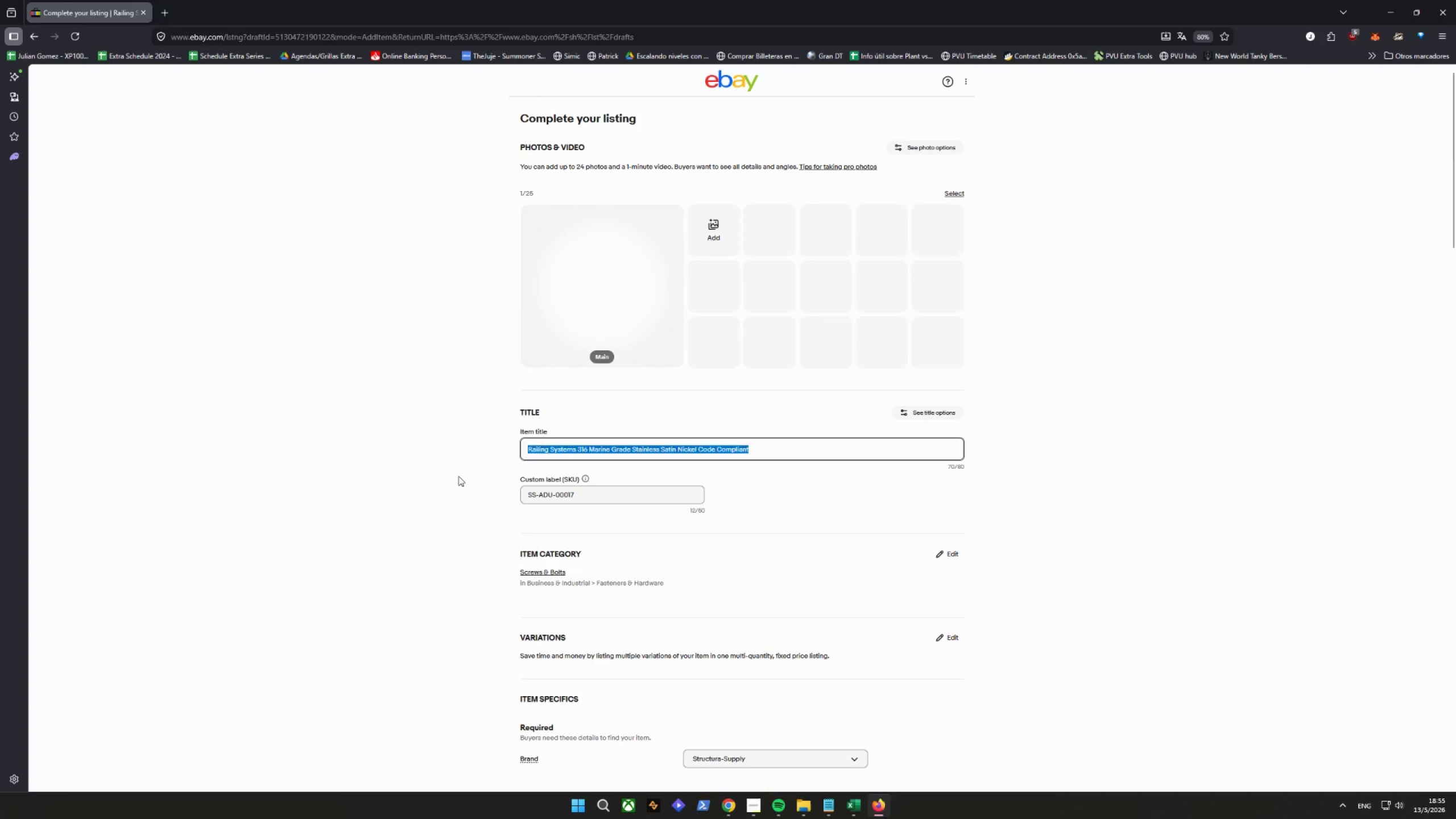 
left_click([458, 476])
 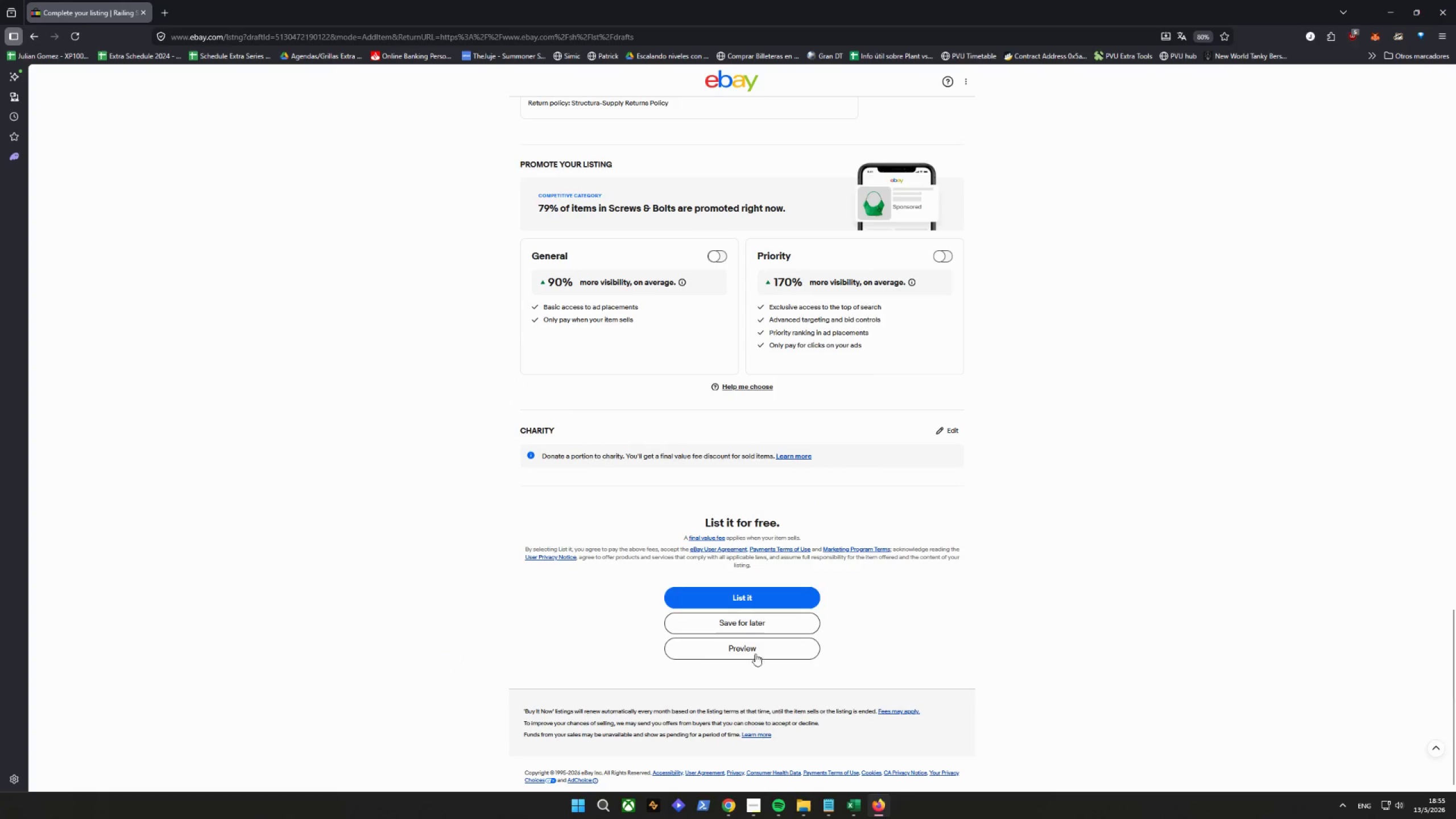 
left_click([758, 626])
 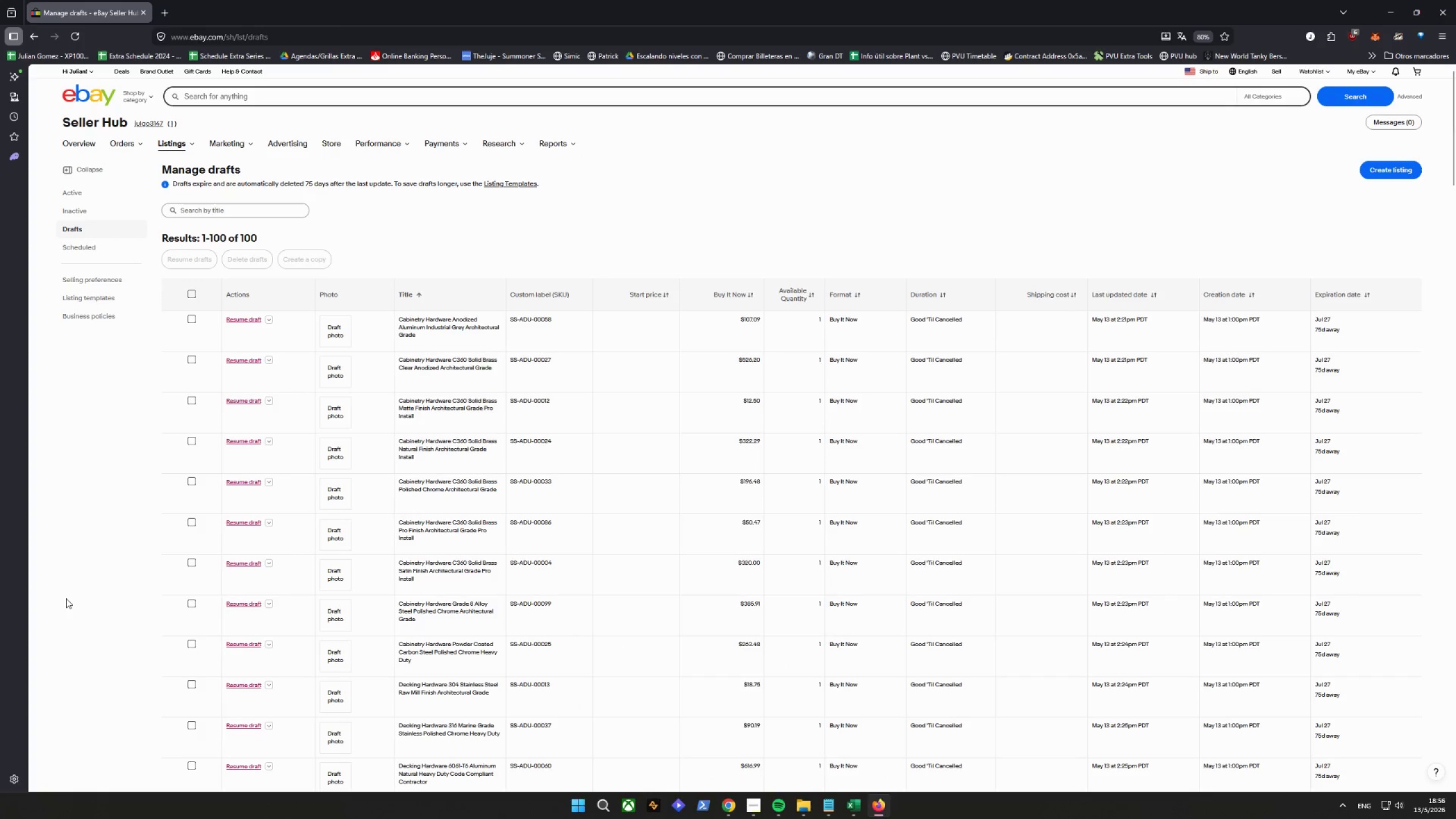 
wait(5.91)
 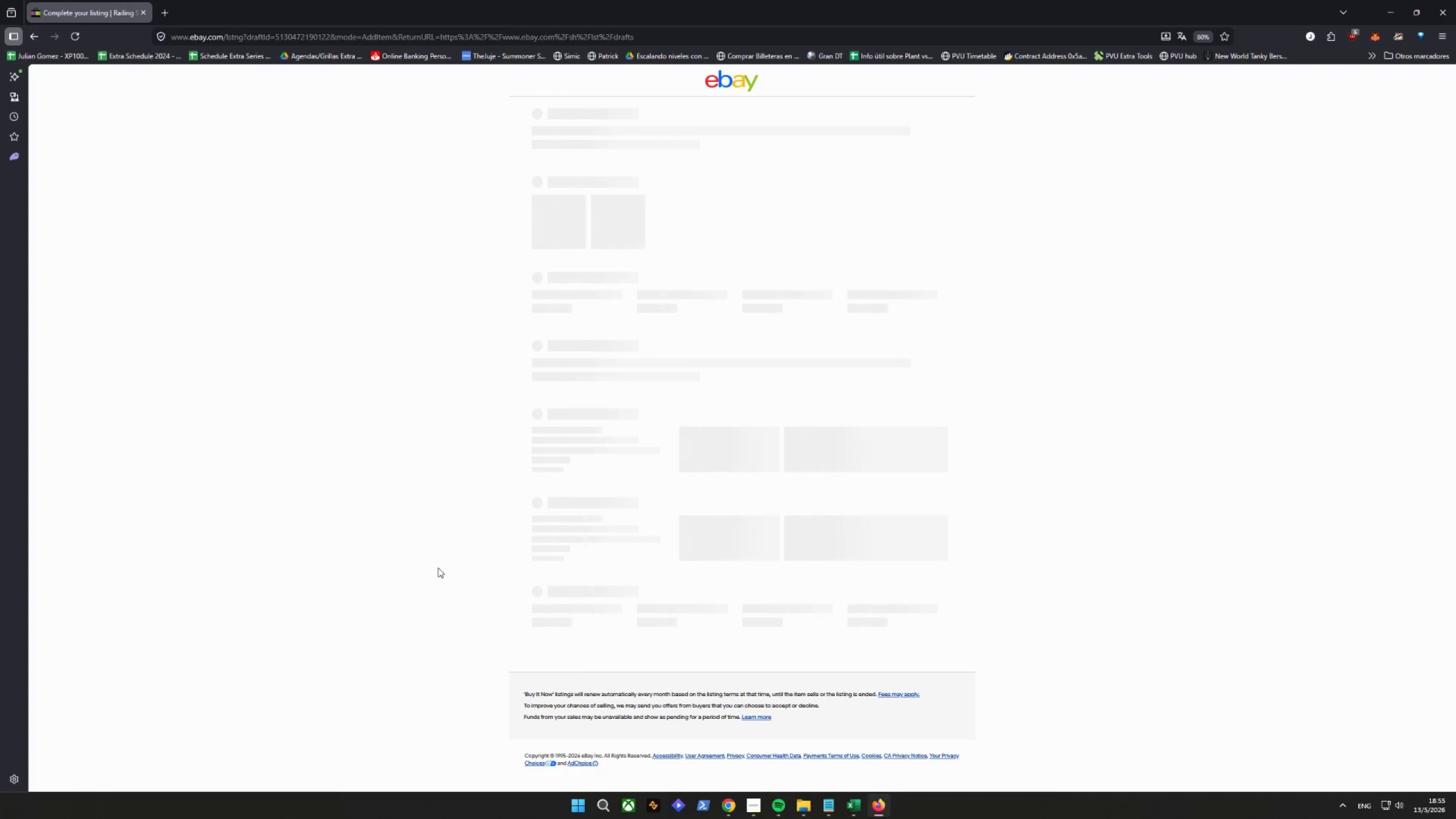 
scroll: coordinate [156, 611], scroll_direction: down, amount: 57.0
 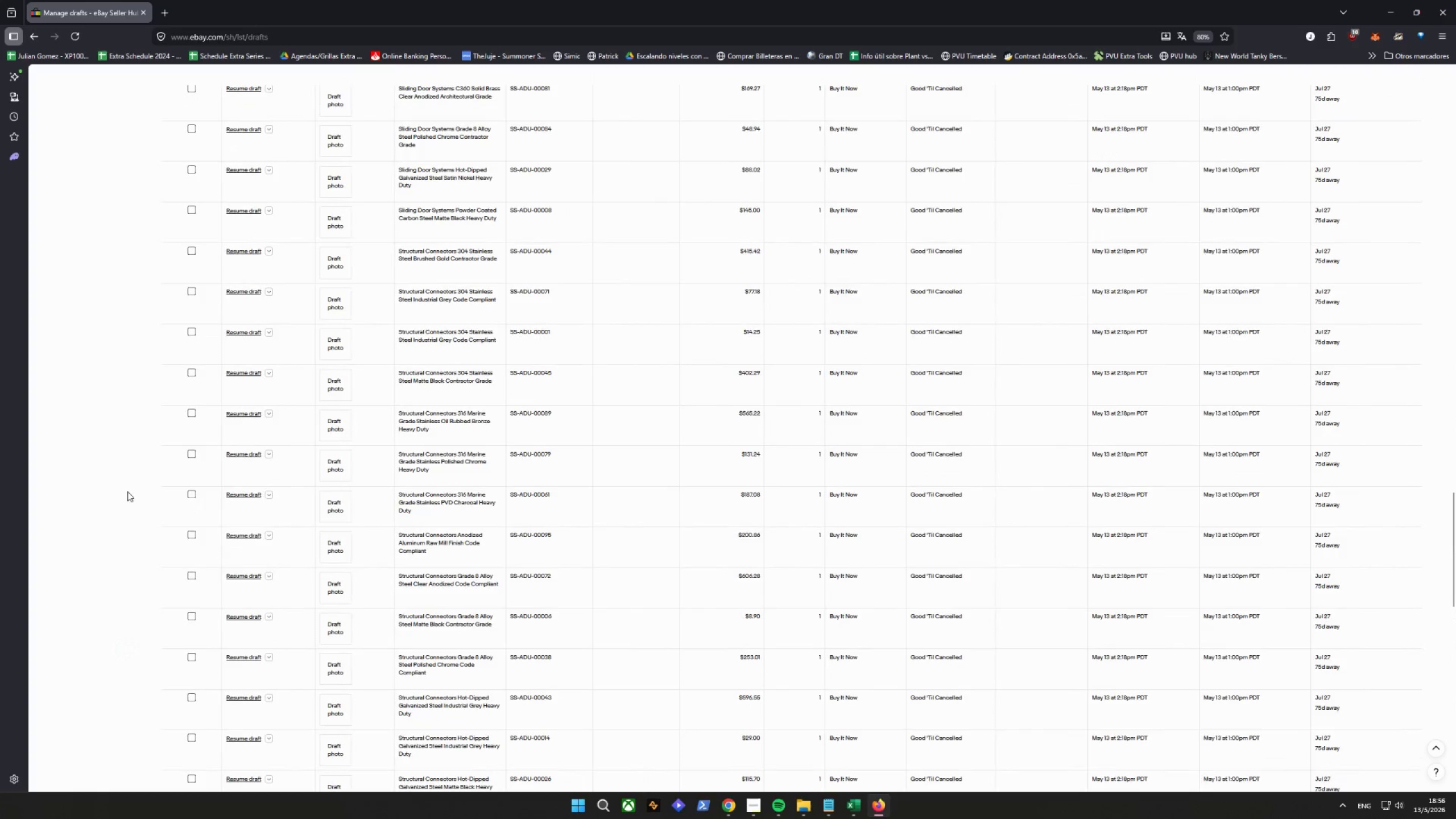 
scroll: coordinate [126, 539], scroll_direction: up, amount: 17.0
 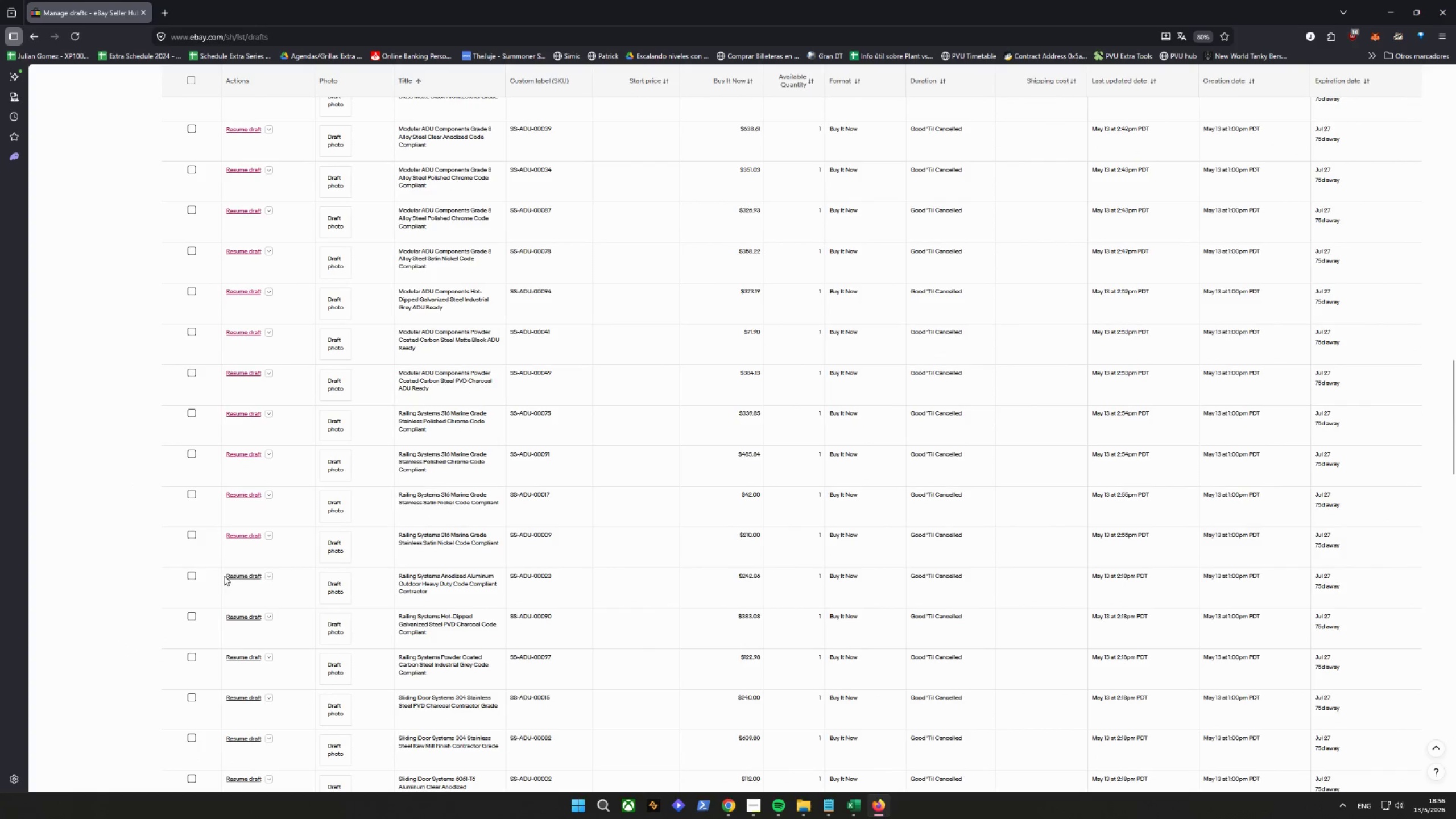 
left_click([235, 576])
 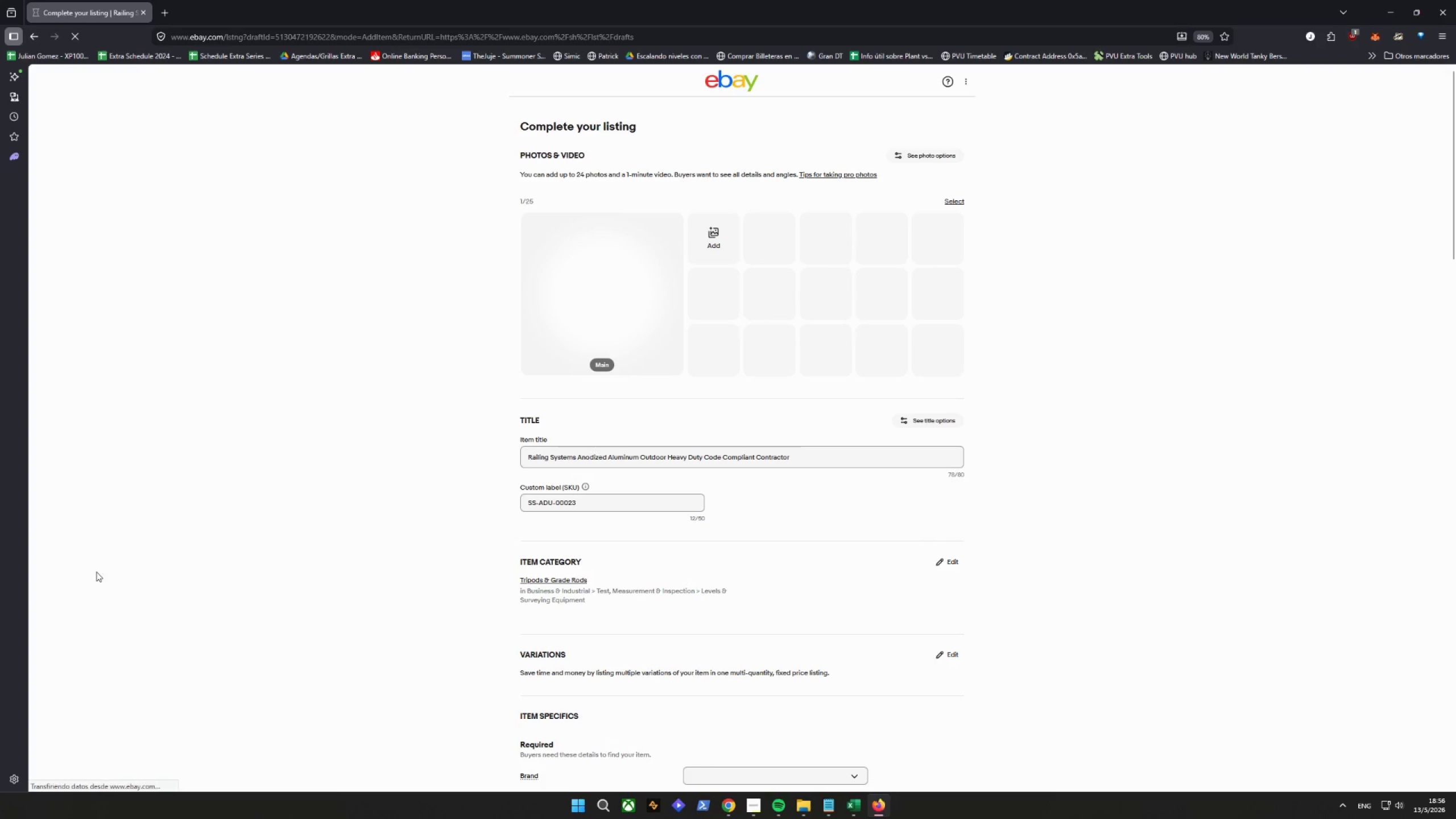 
wait(8.38)
 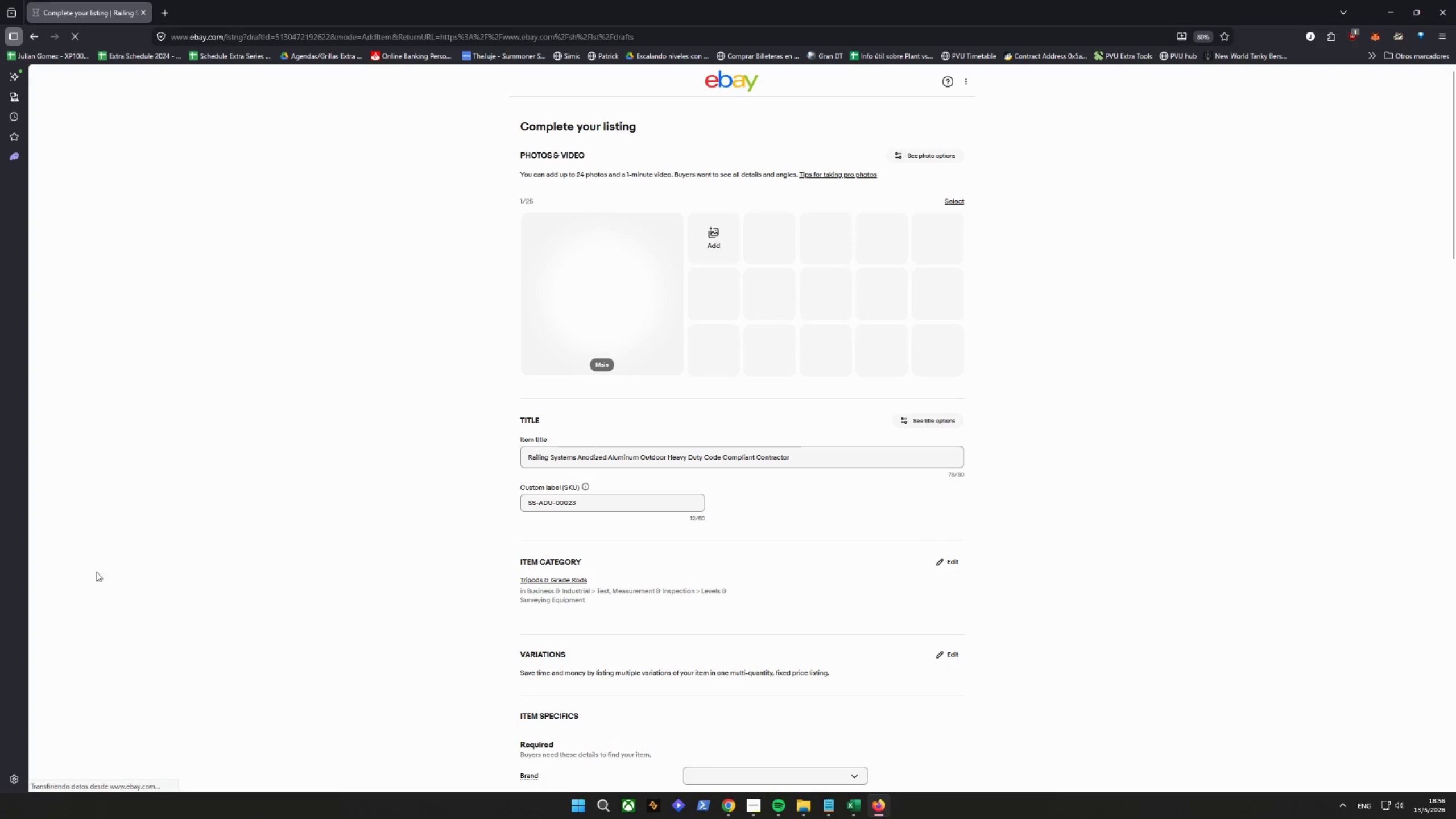 
scroll: coordinate [363, 565], scroll_direction: down, amount: 2.0
 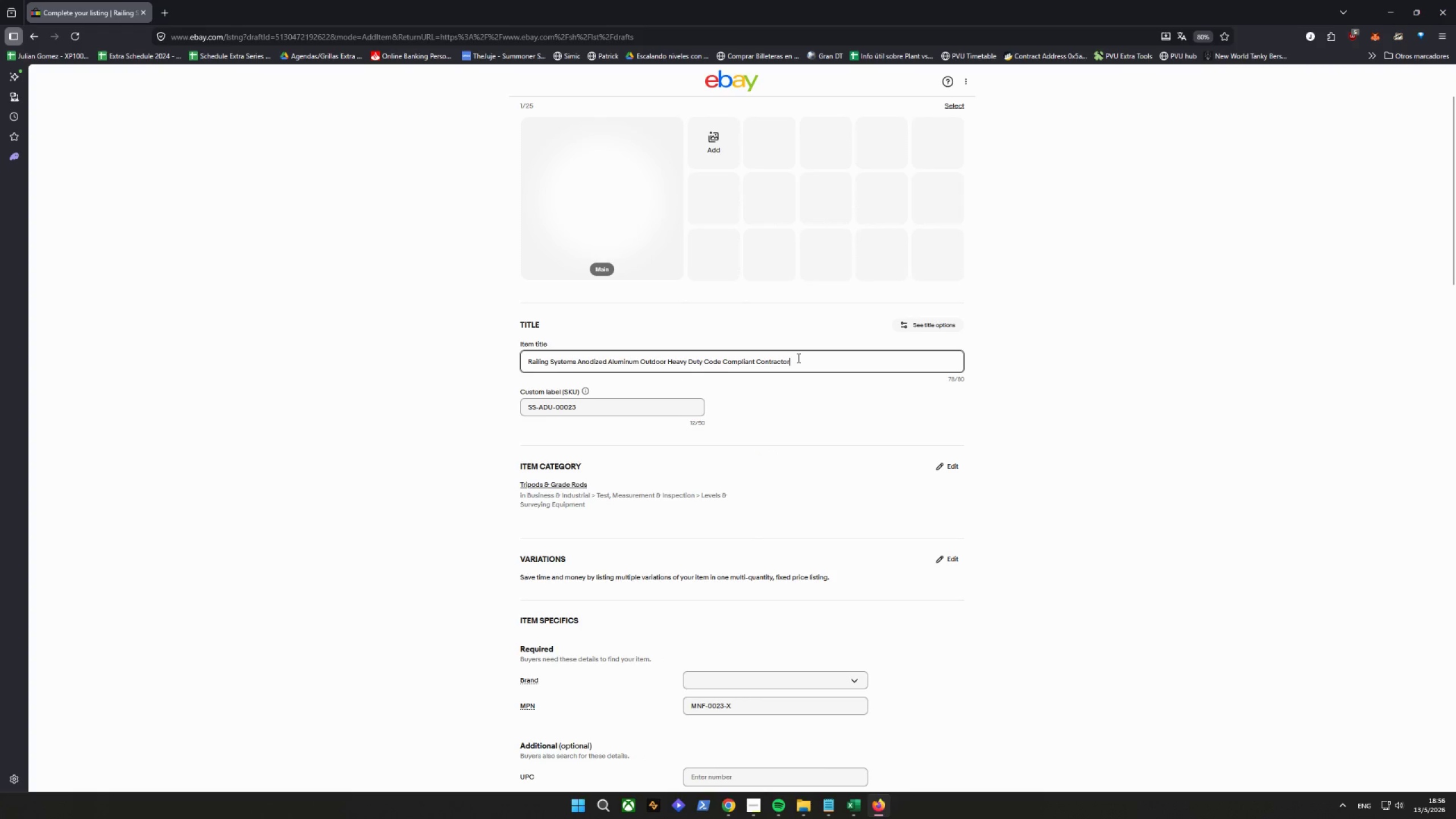 
left_click([797, 358])
 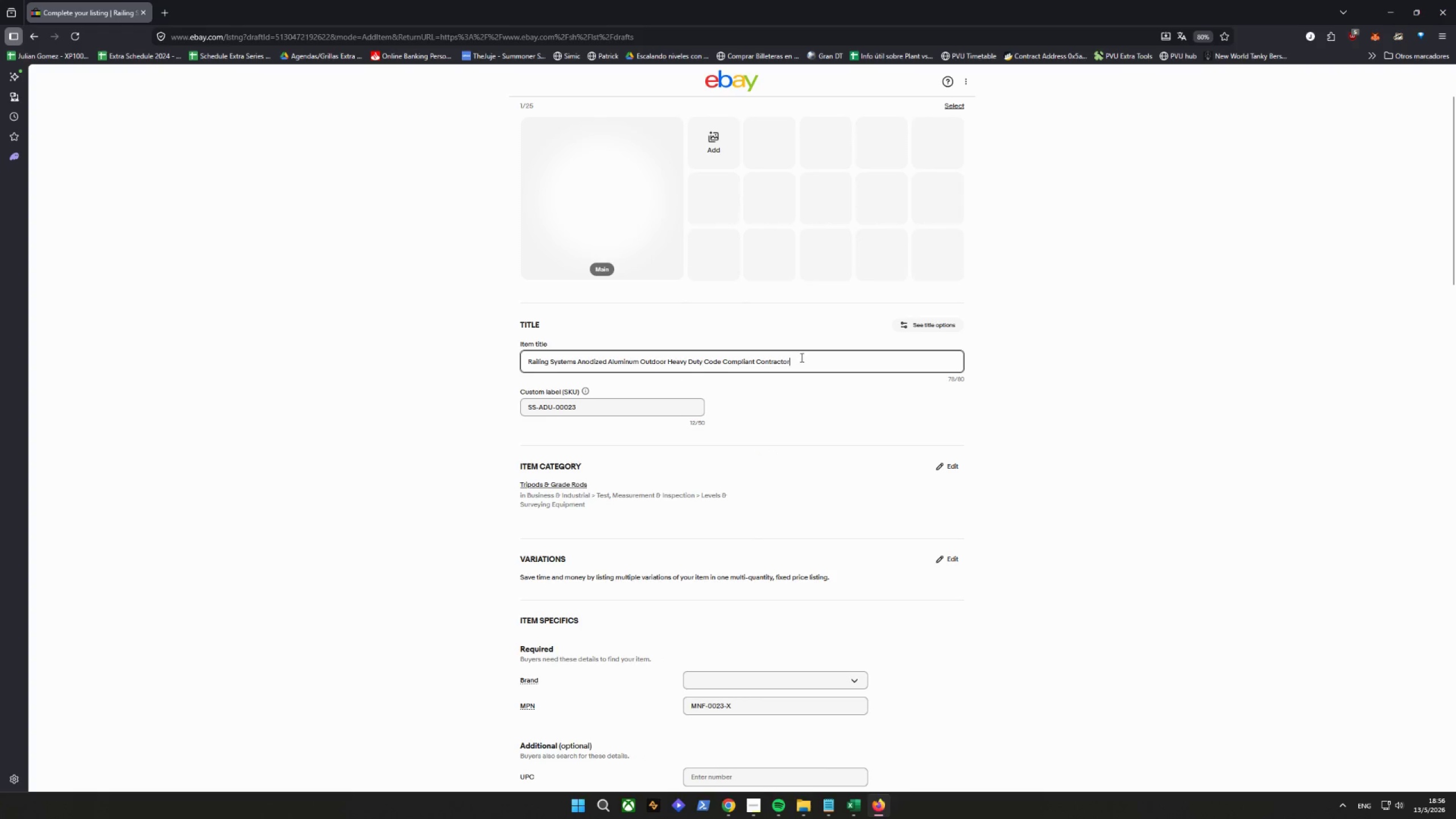 
left_click_drag(start_coordinate=[801, 357], to_coordinate=[665, 361])
 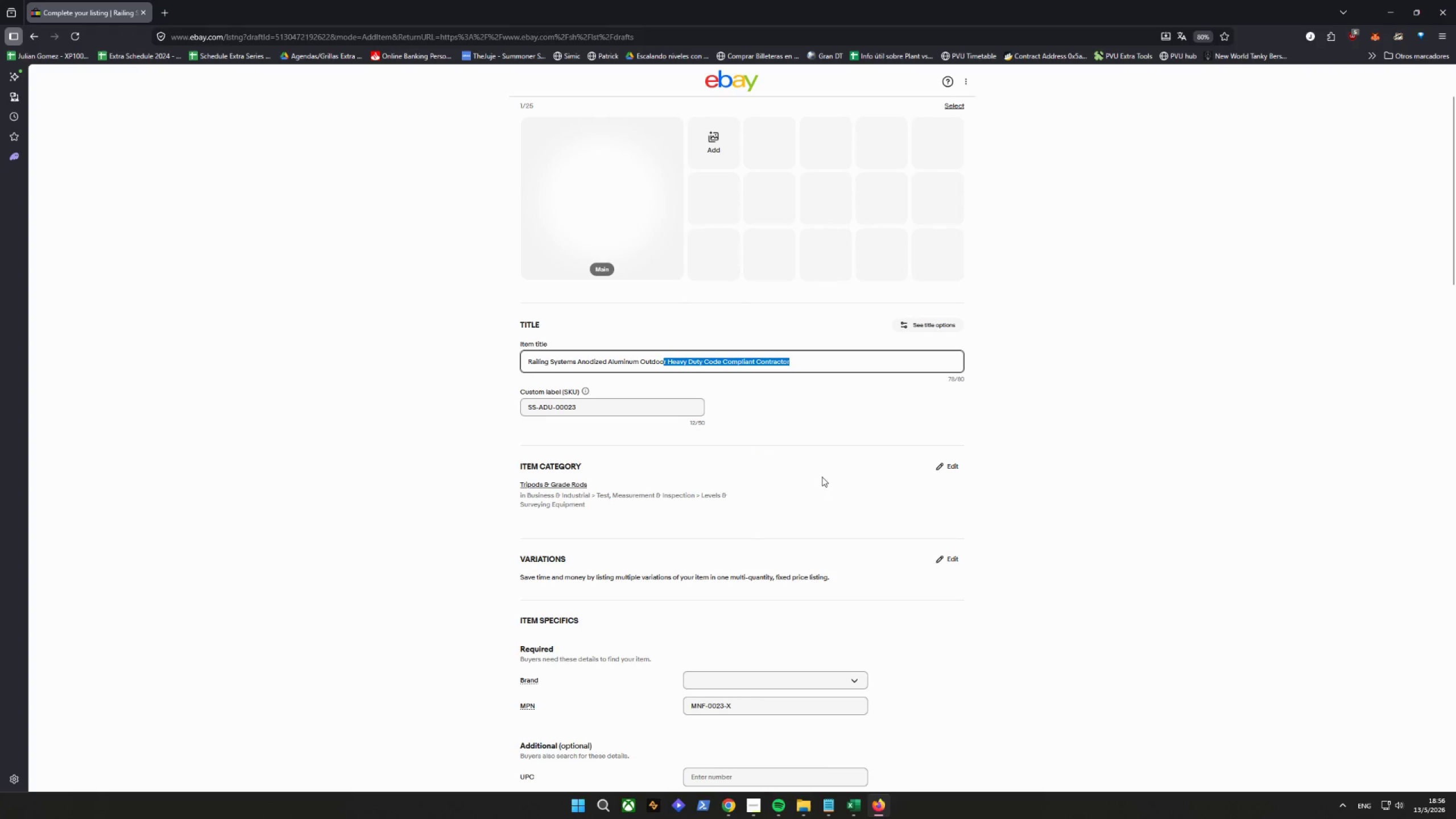 
left_click([822, 477])
 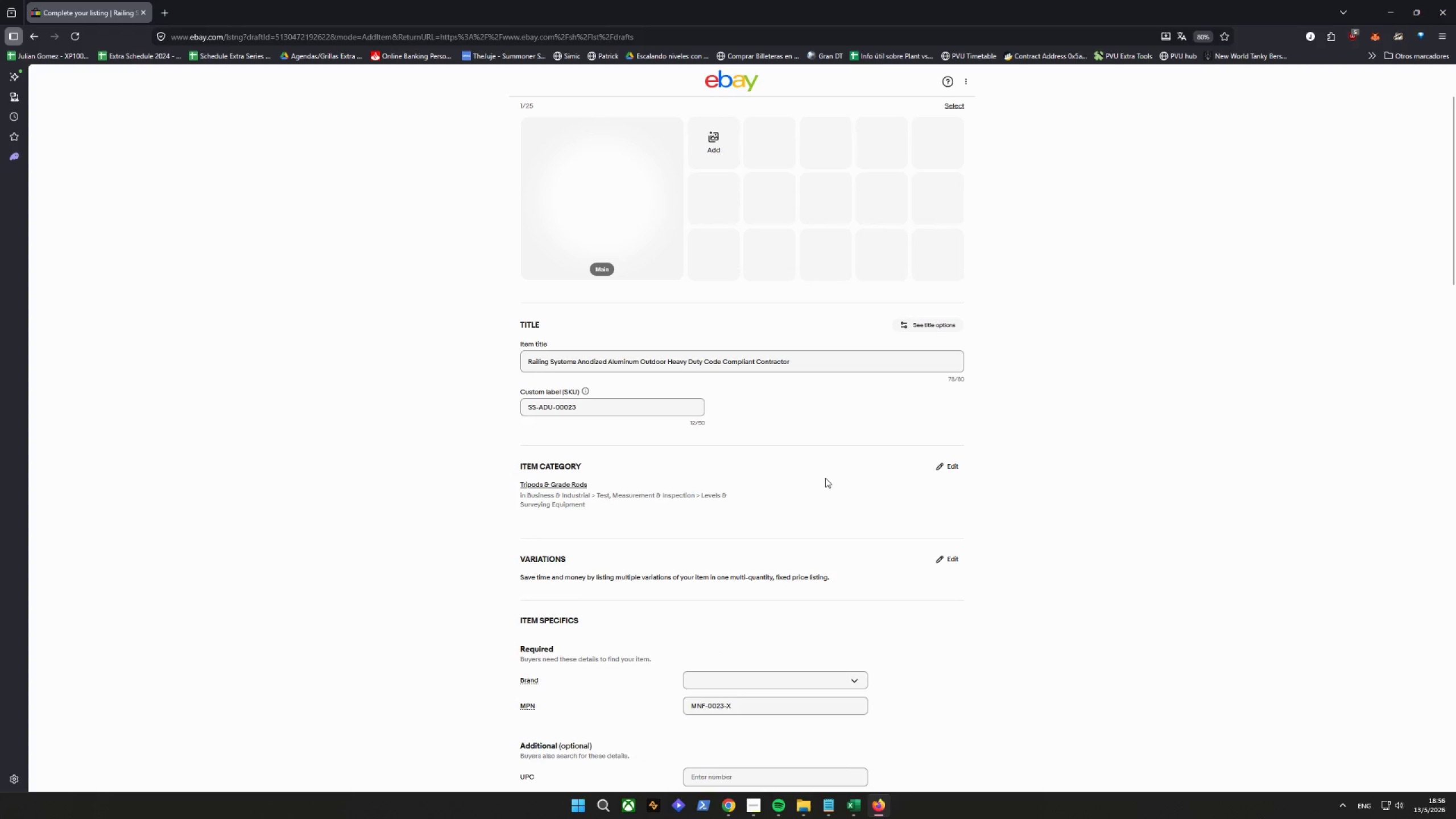 
scroll: coordinate [828, 482], scroll_direction: down, amount: 6.0
 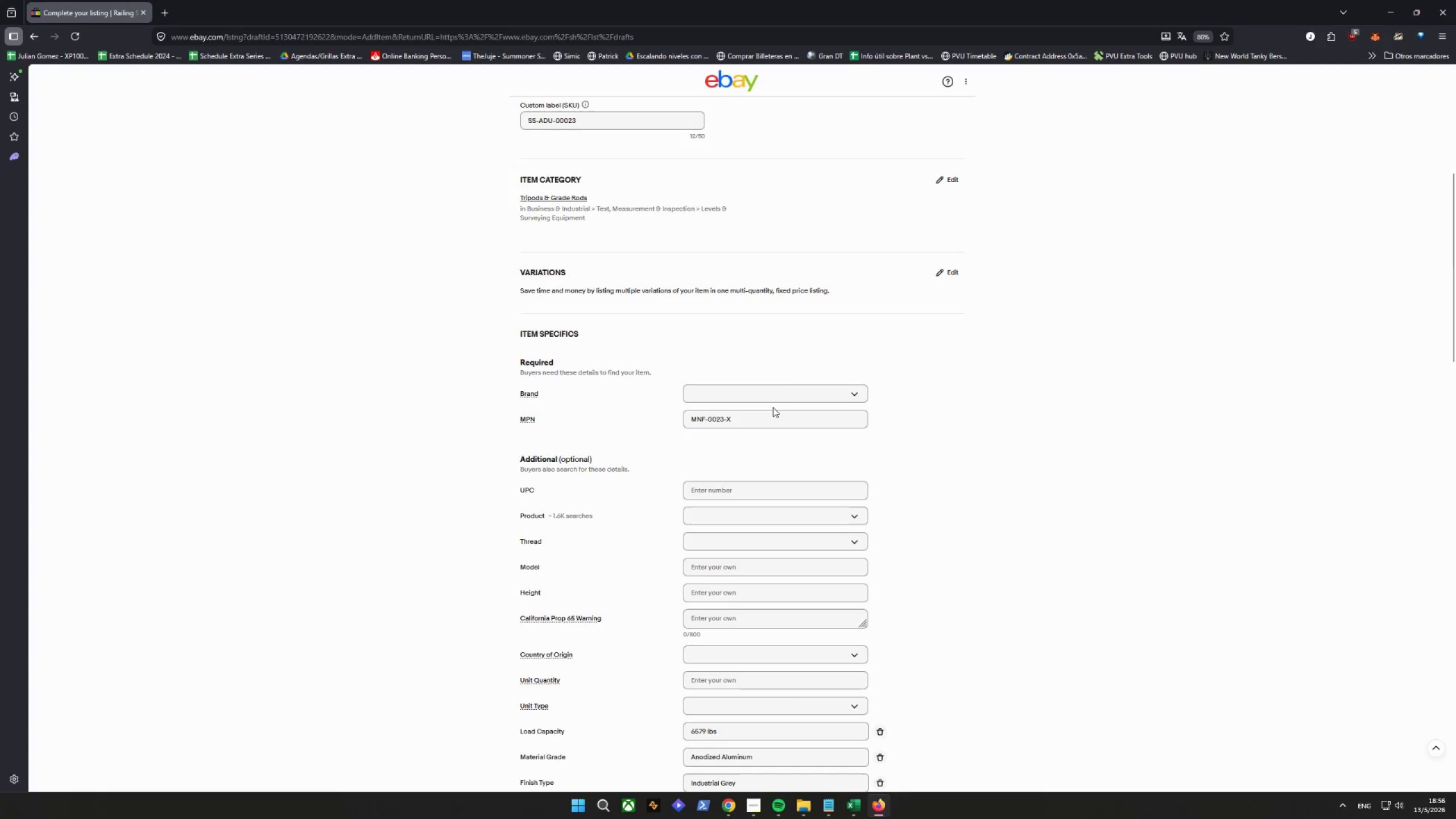 
left_click([772, 402])
 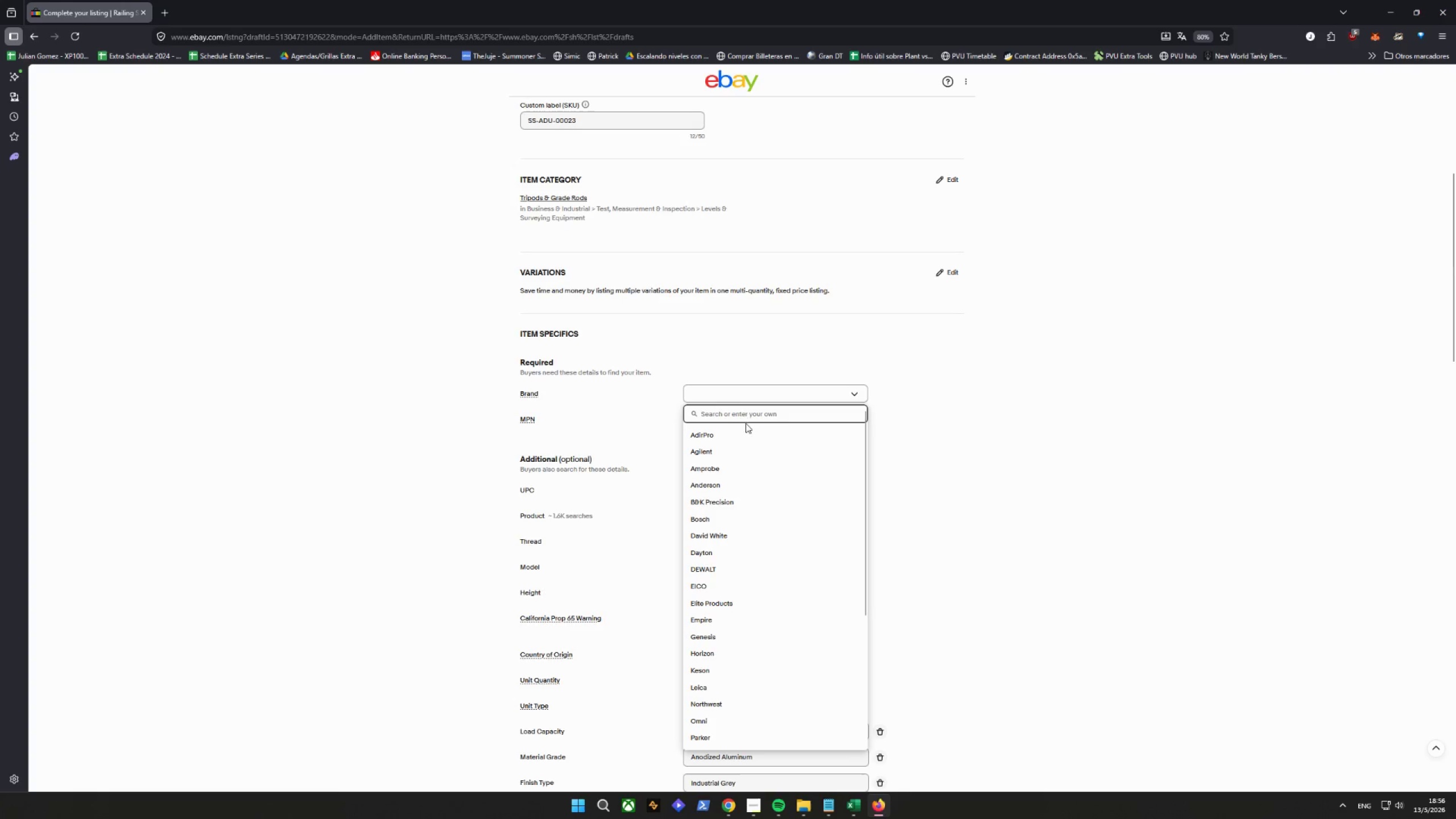 
left_click([748, 419])
 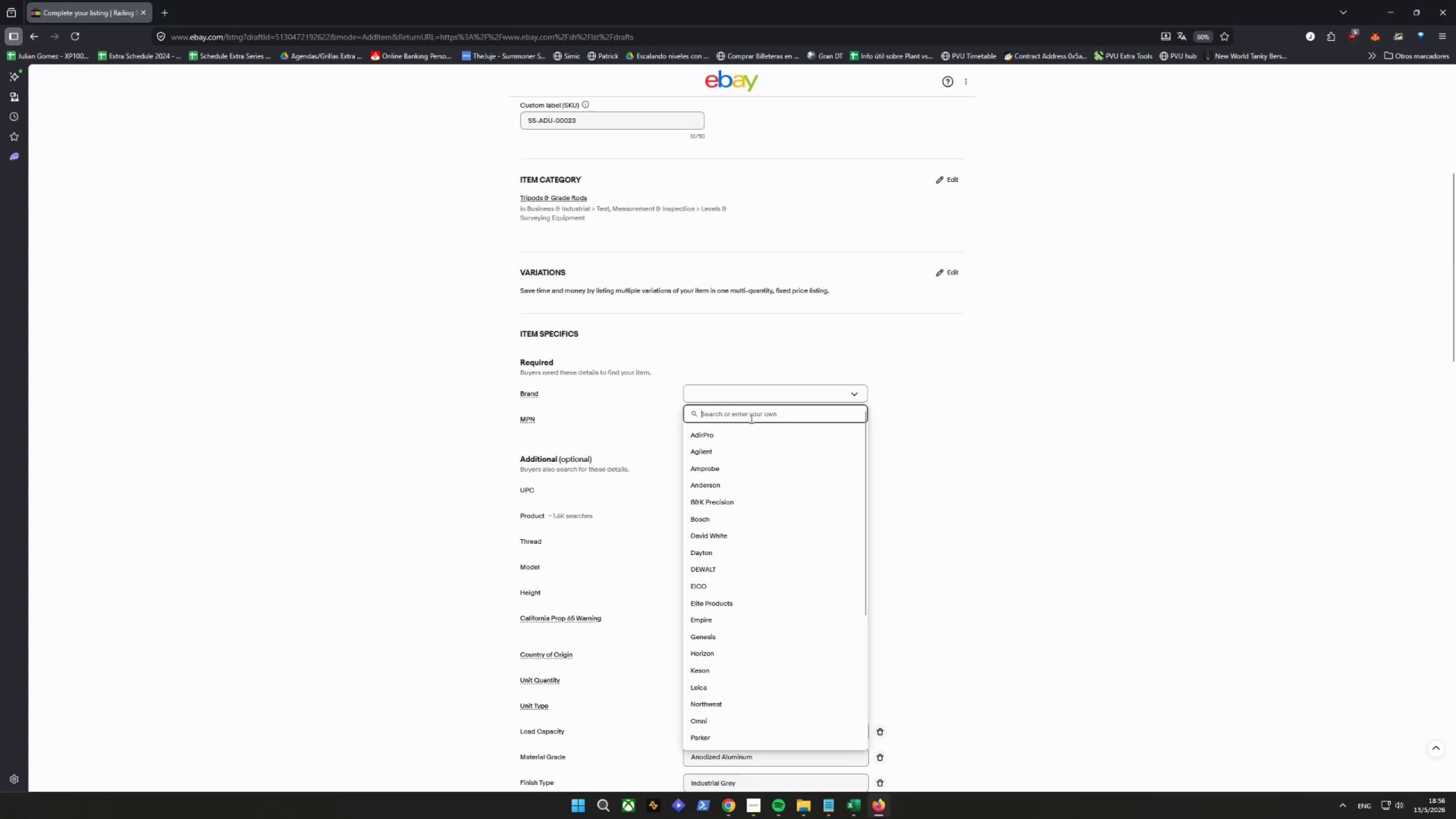 
key(Control+V)
 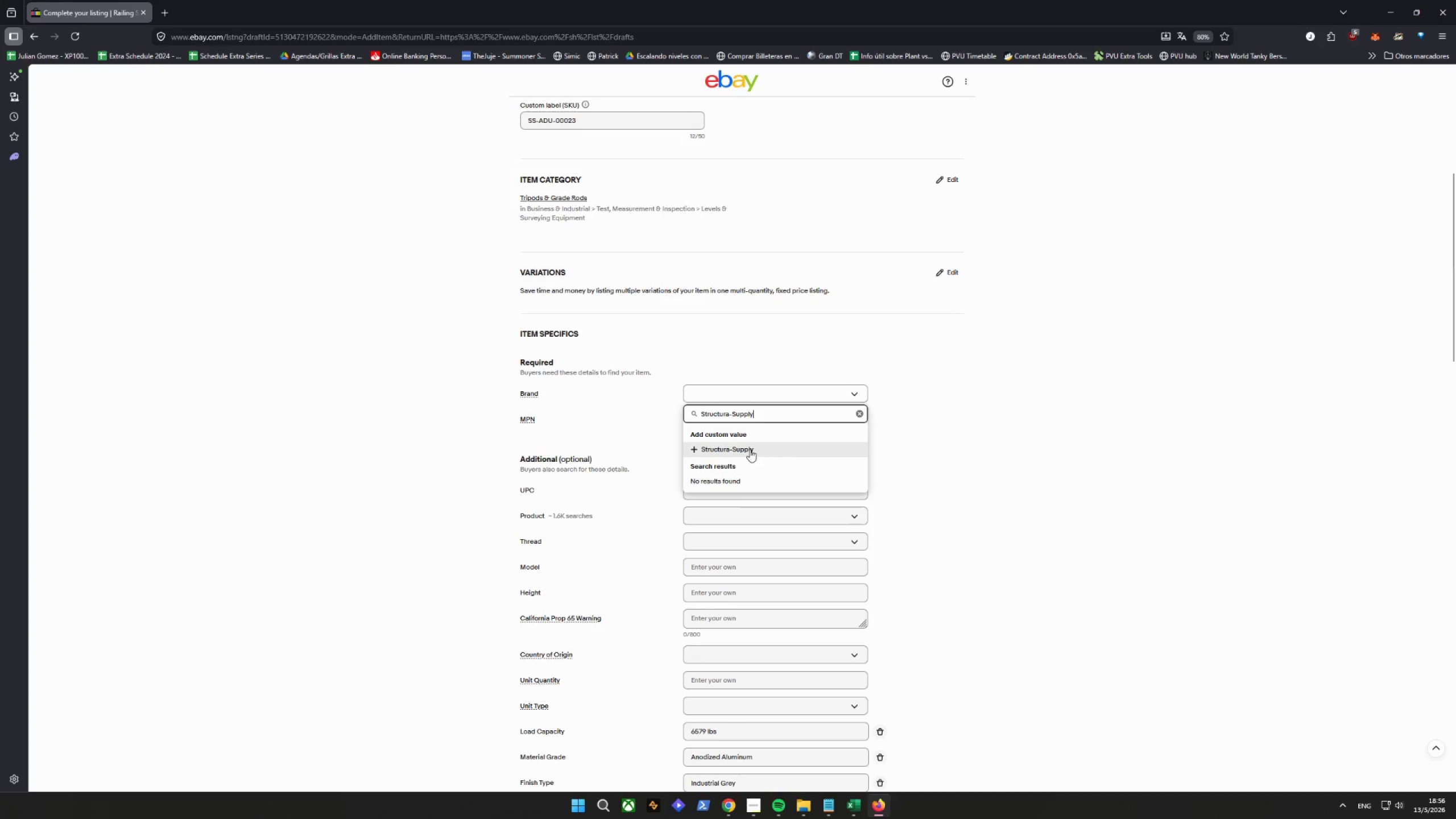 
left_click([750, 449])
 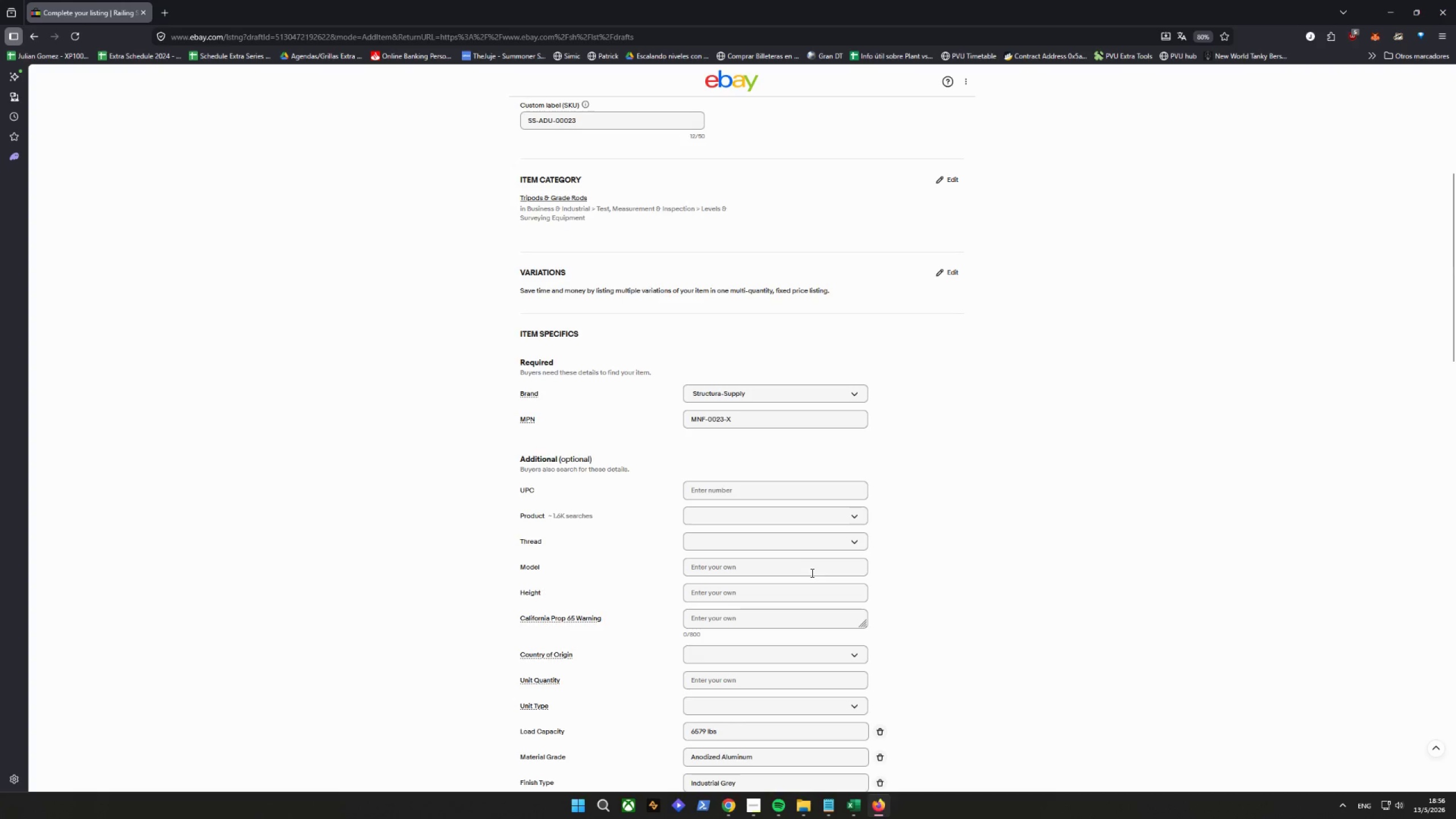 
scroll: coordinate [963, 527], scroll_direction: down, amount: 39.0
 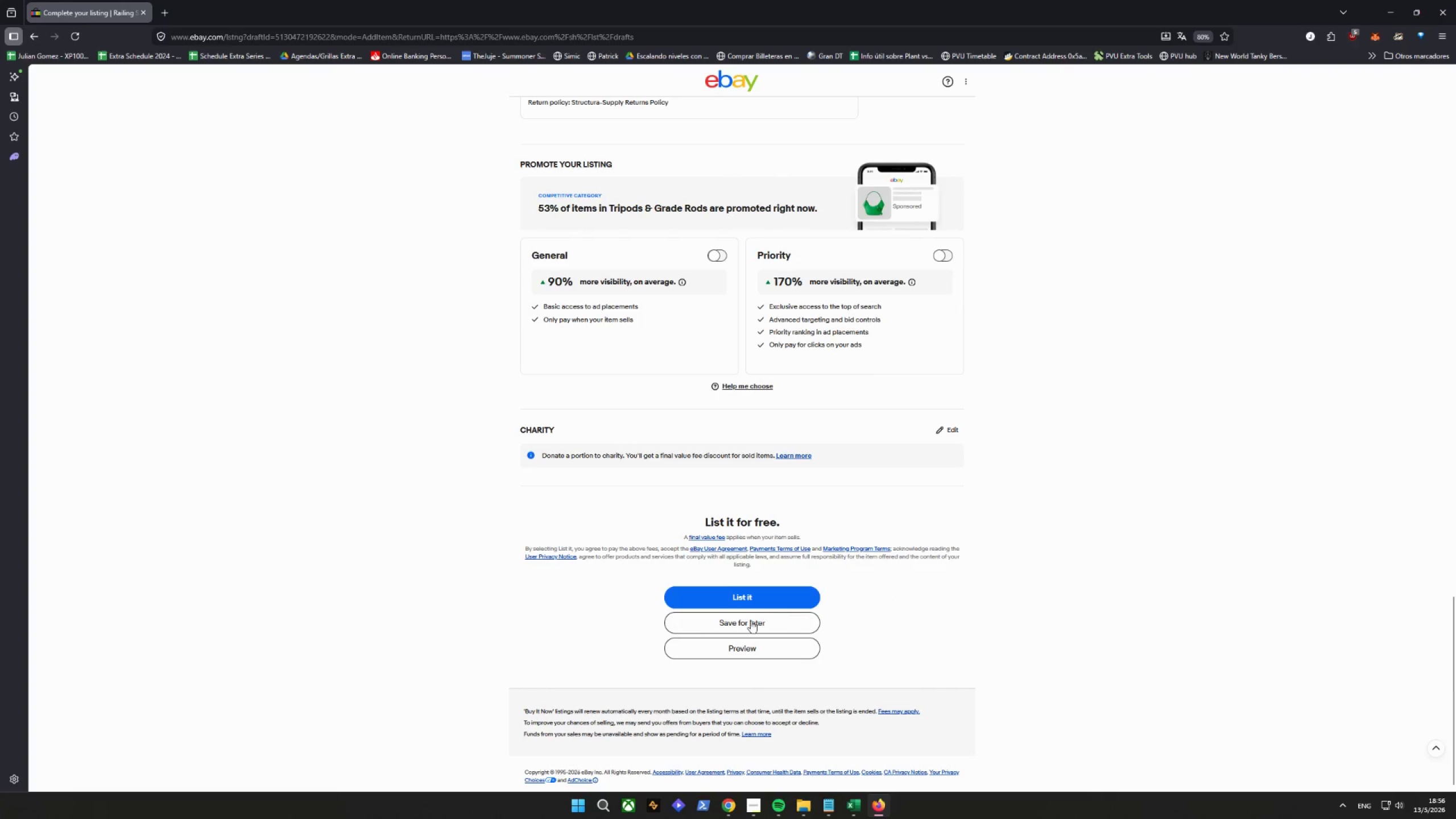 
left_click([750, 621])
 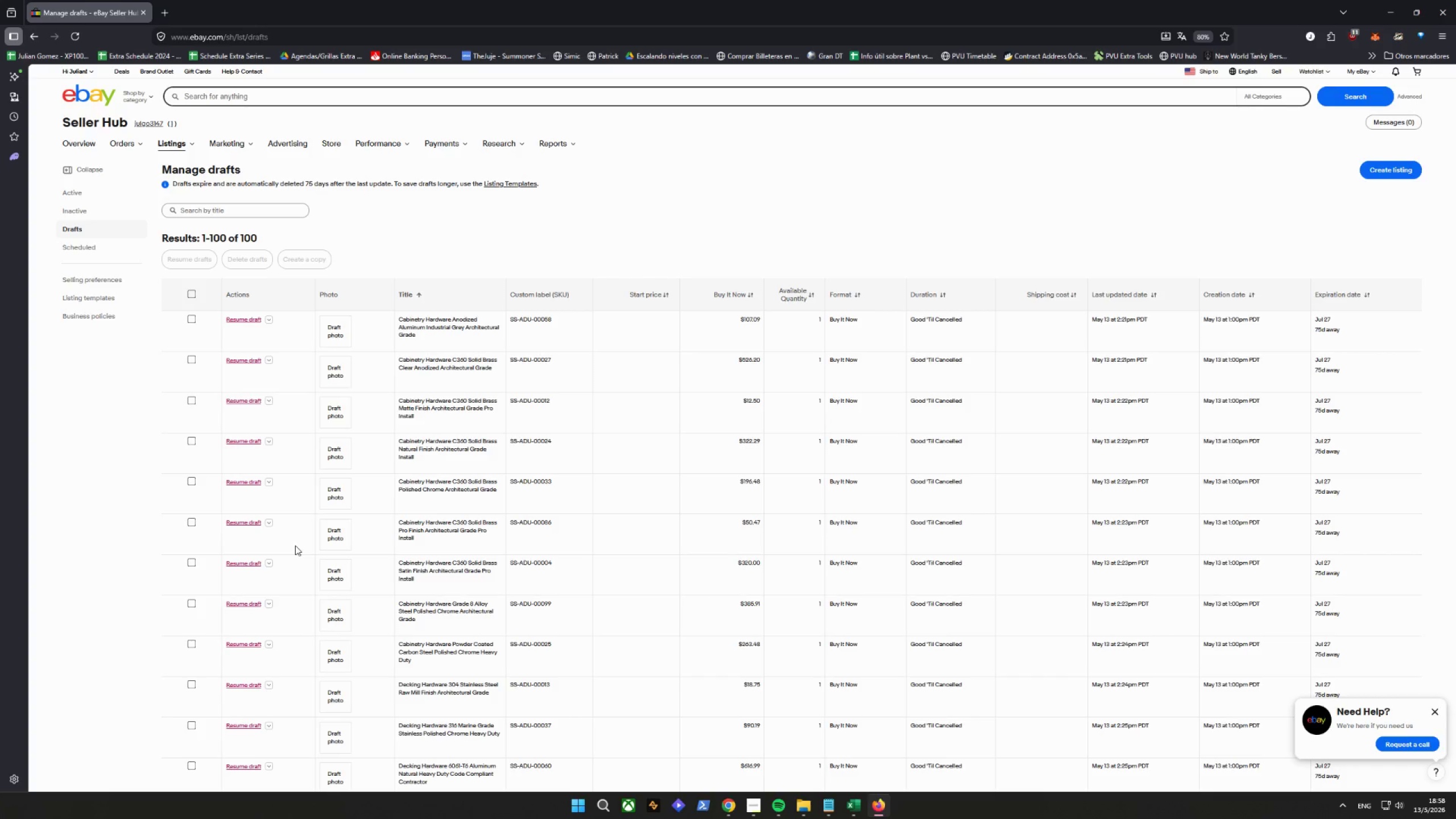 
wait(109.46)
 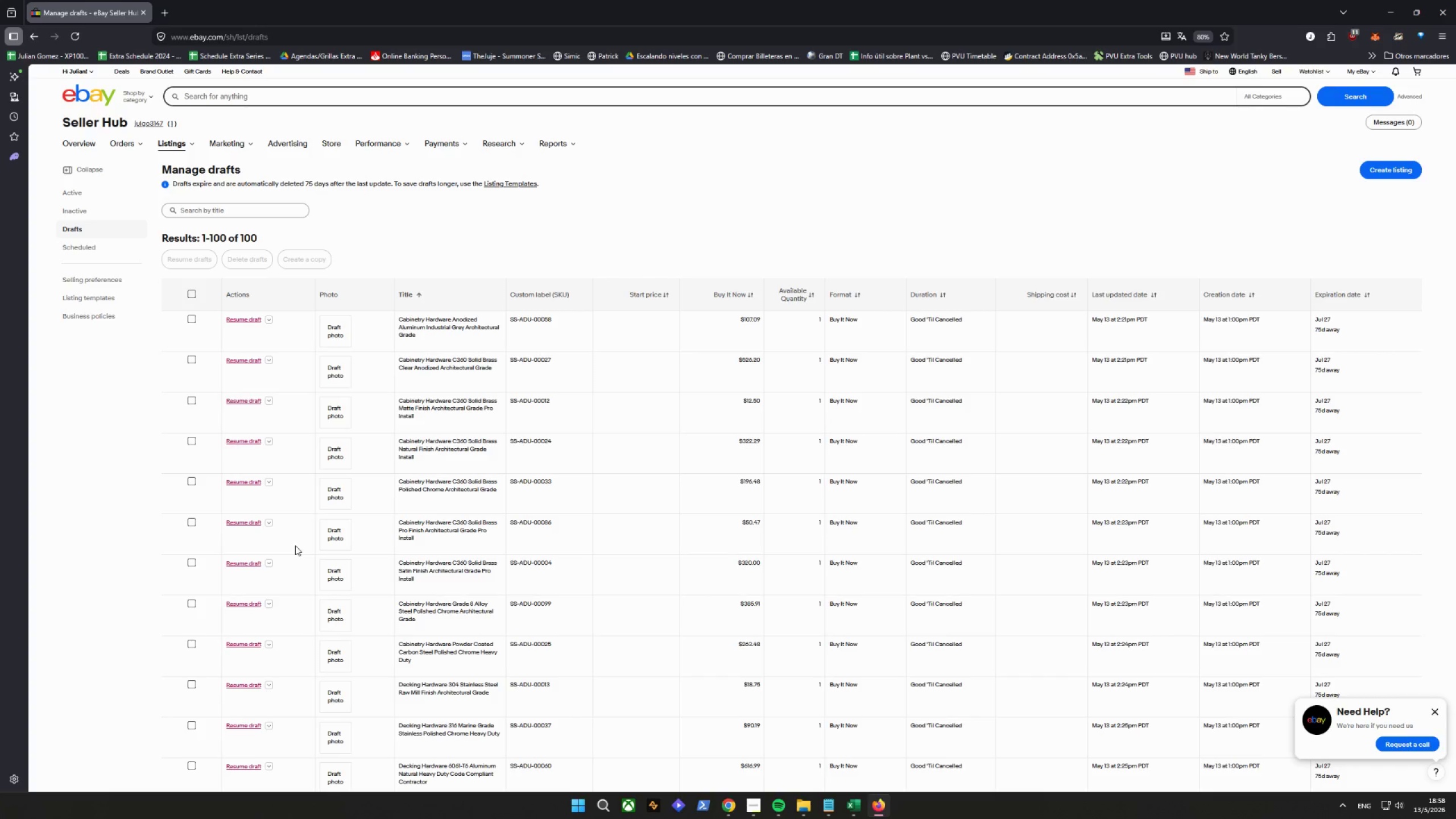 
scroll: coordinate [648, 378], scroll_direction: up, amount: 36.0
 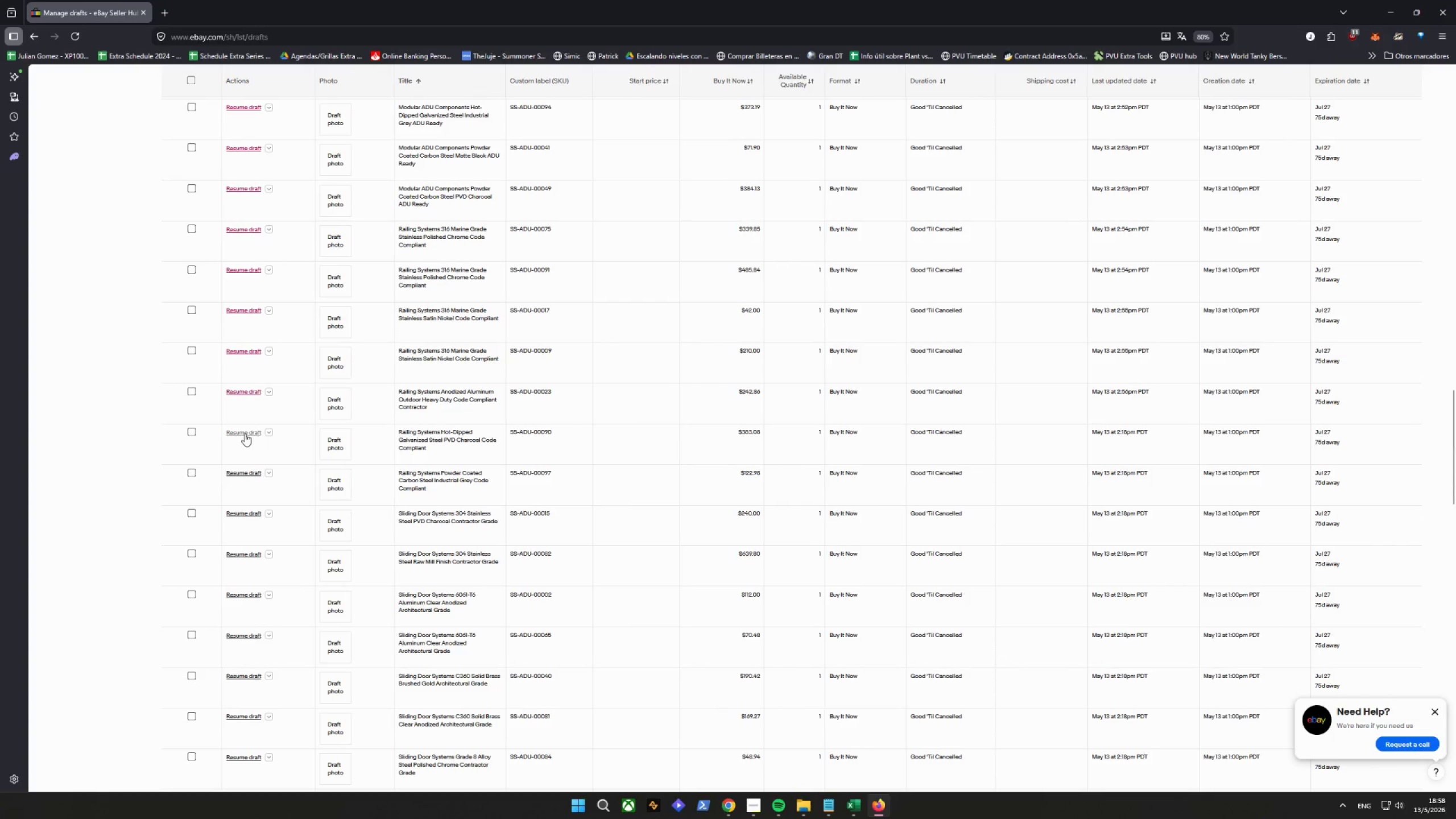 
left_click([243, 433])
 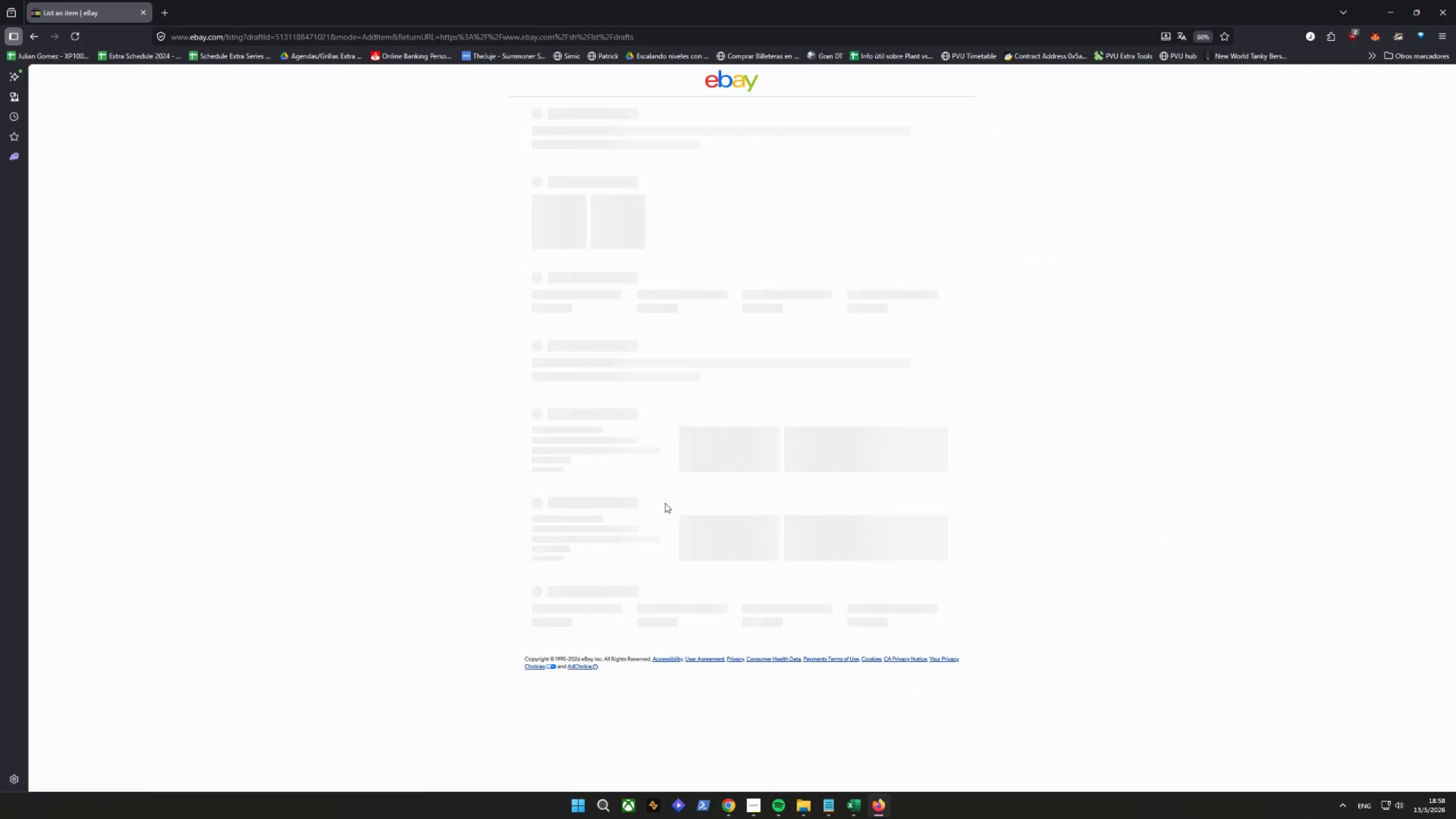 
scroll: coordinate [737, 535], scroll_direction: down, amount: 15.0
 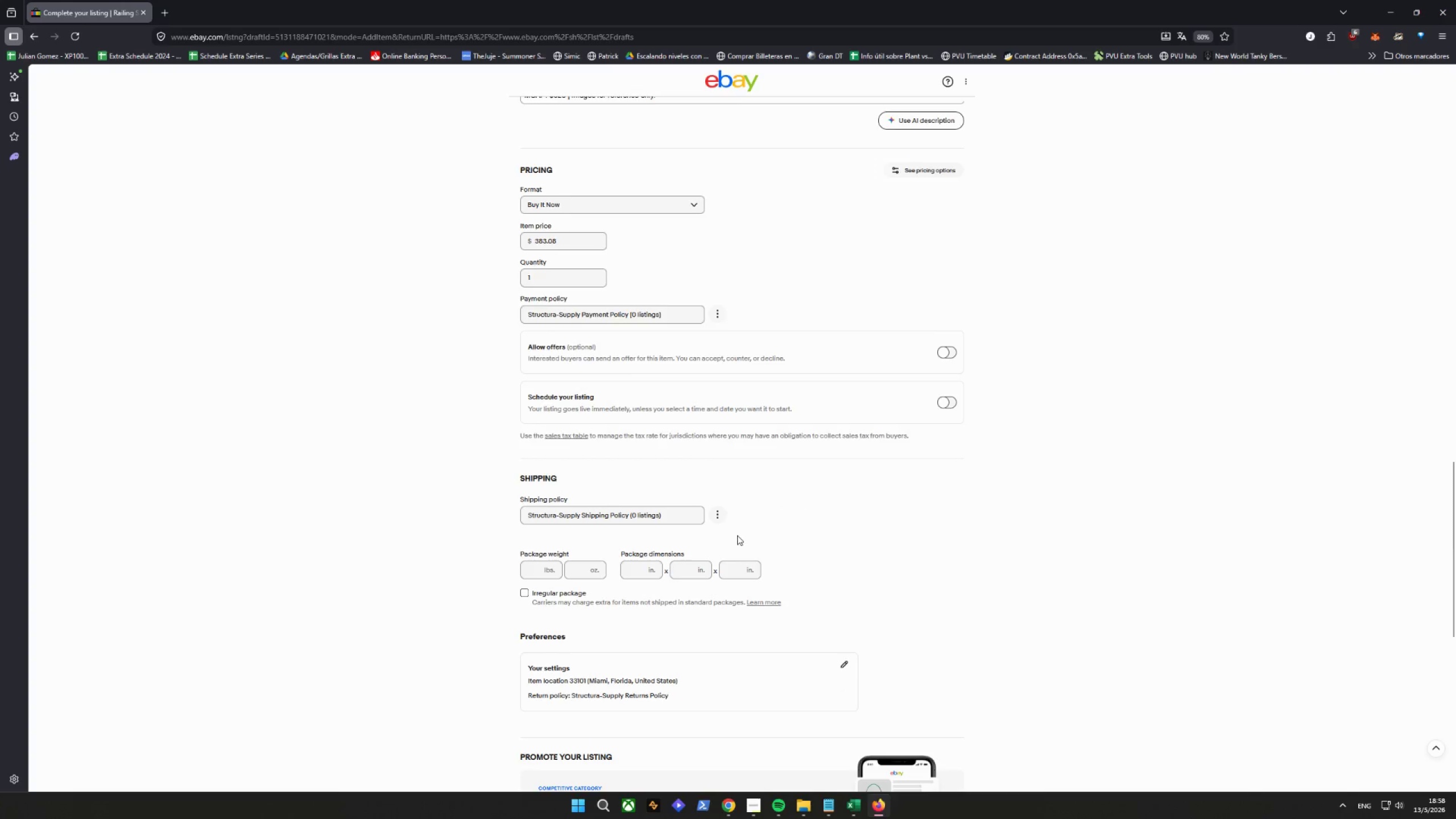 
scroll: coordinate [792, 573], scroll_direction: down, amount: 14.0
 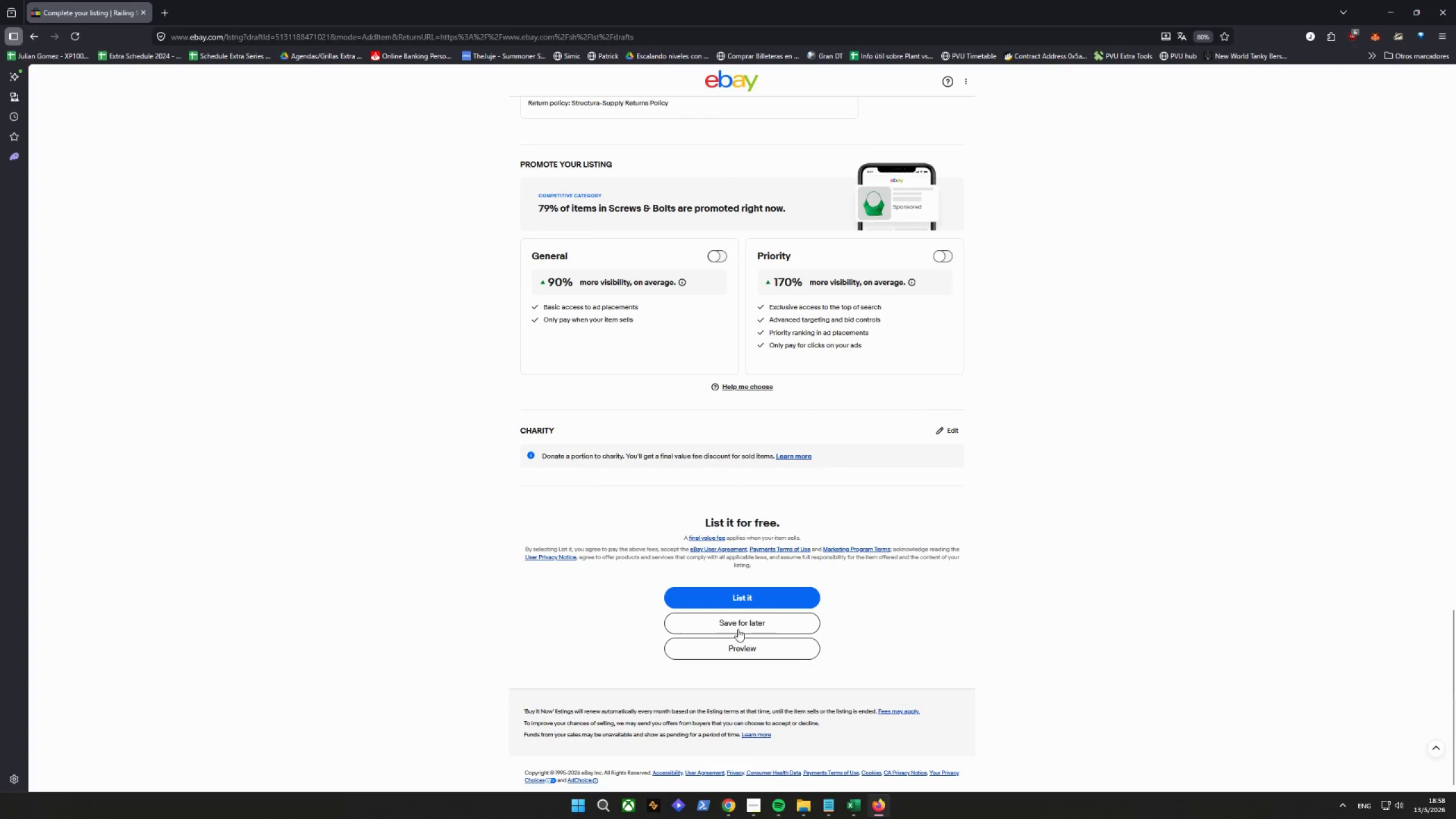 
left_click([738, 629])
 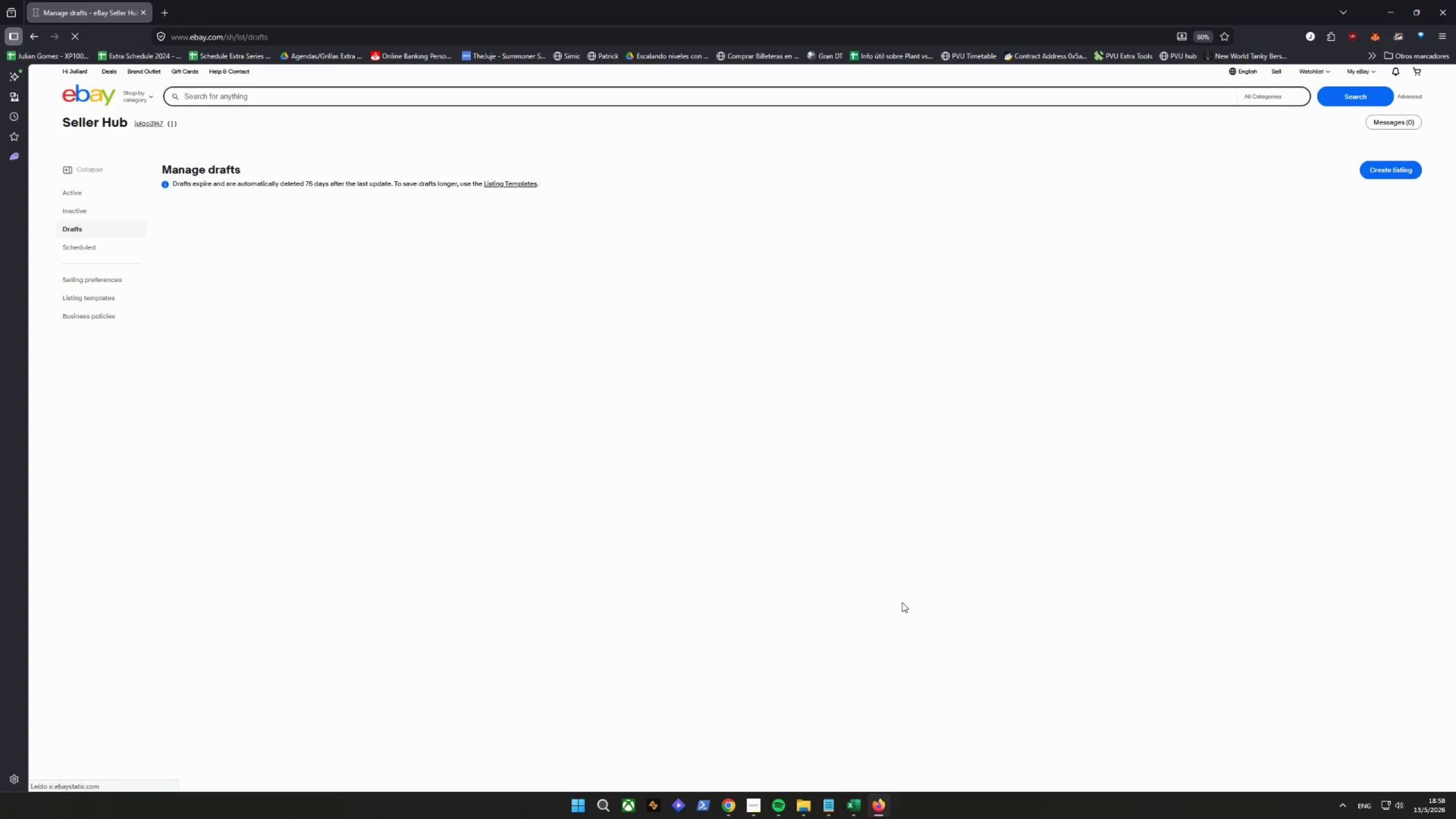 
scroll: coordinate [181, 622], scroll_direction: down, amount: 43.0
 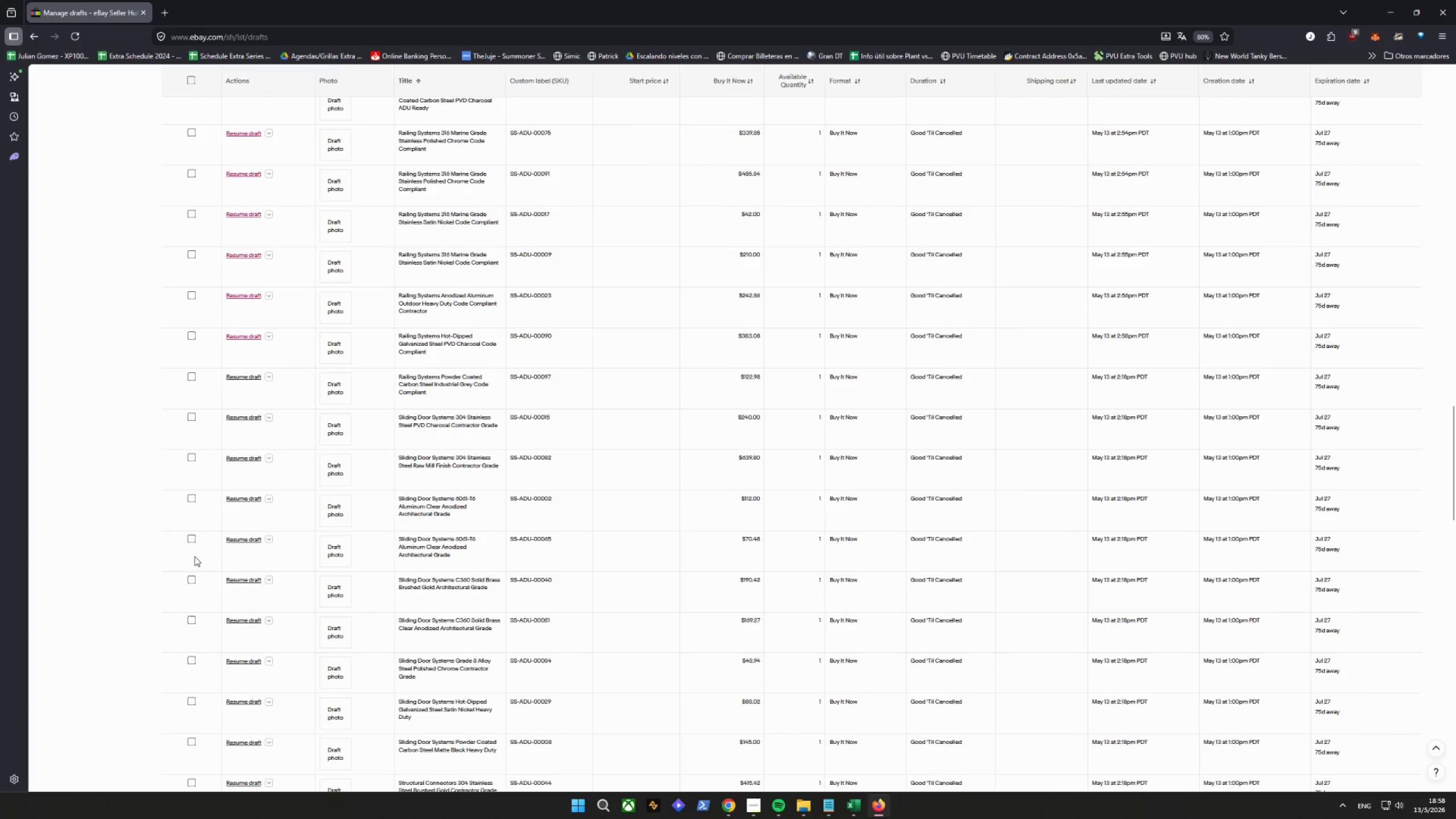 
scroll: coordinate [197, 551], scroll_direction: up, amount: 4.0
 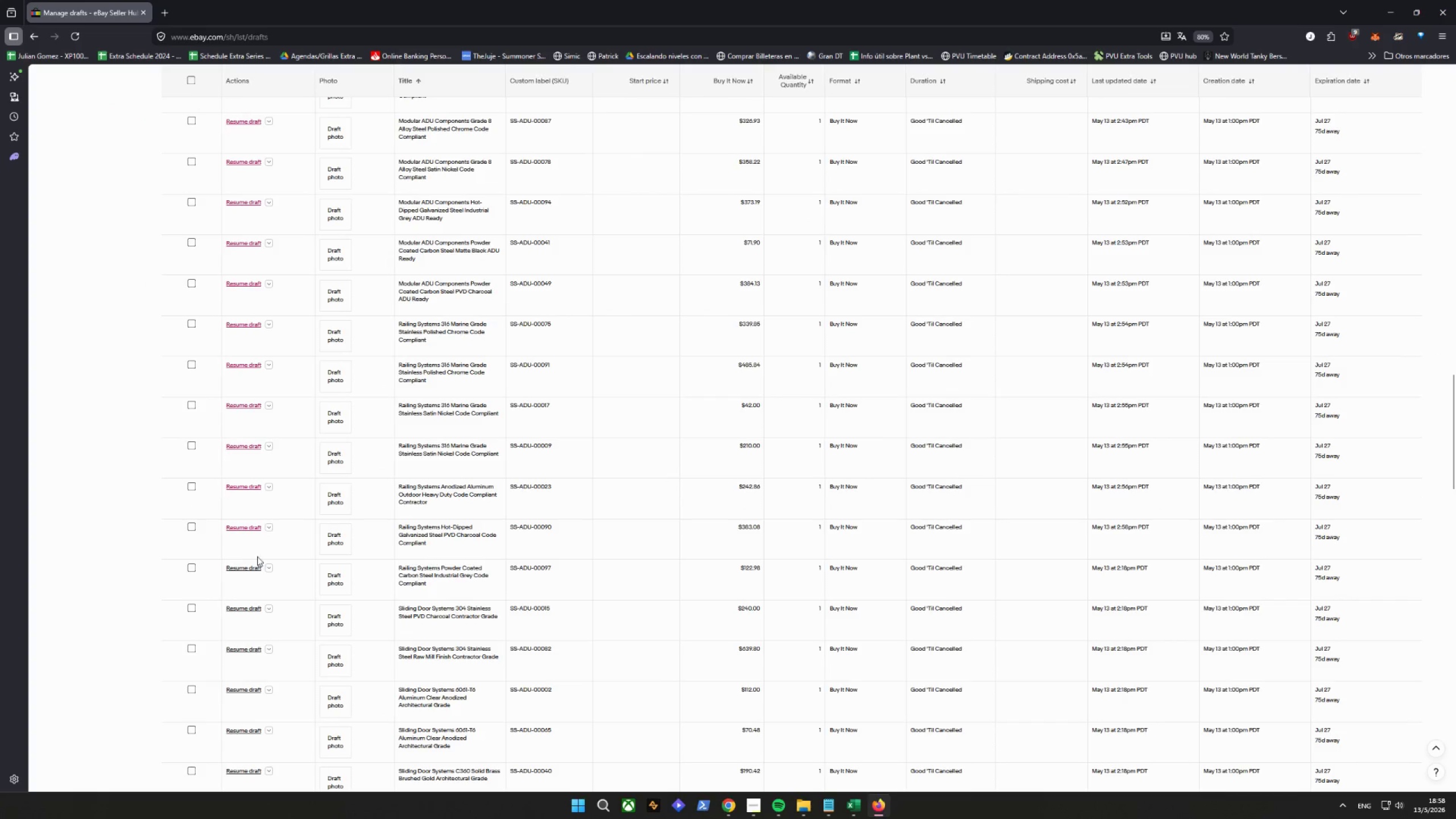 
left_click([233, 567])
 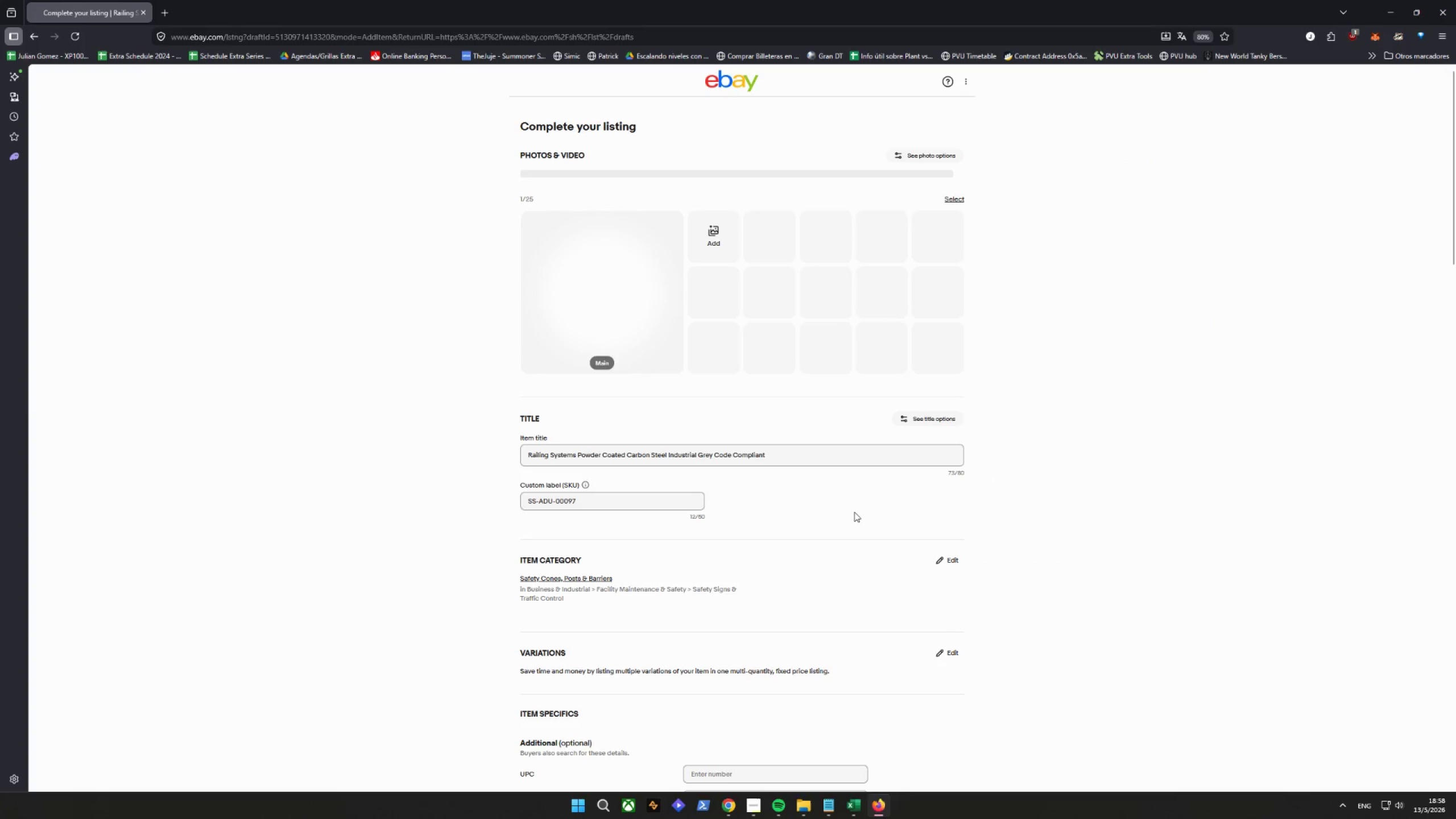 
wait(5.08)
 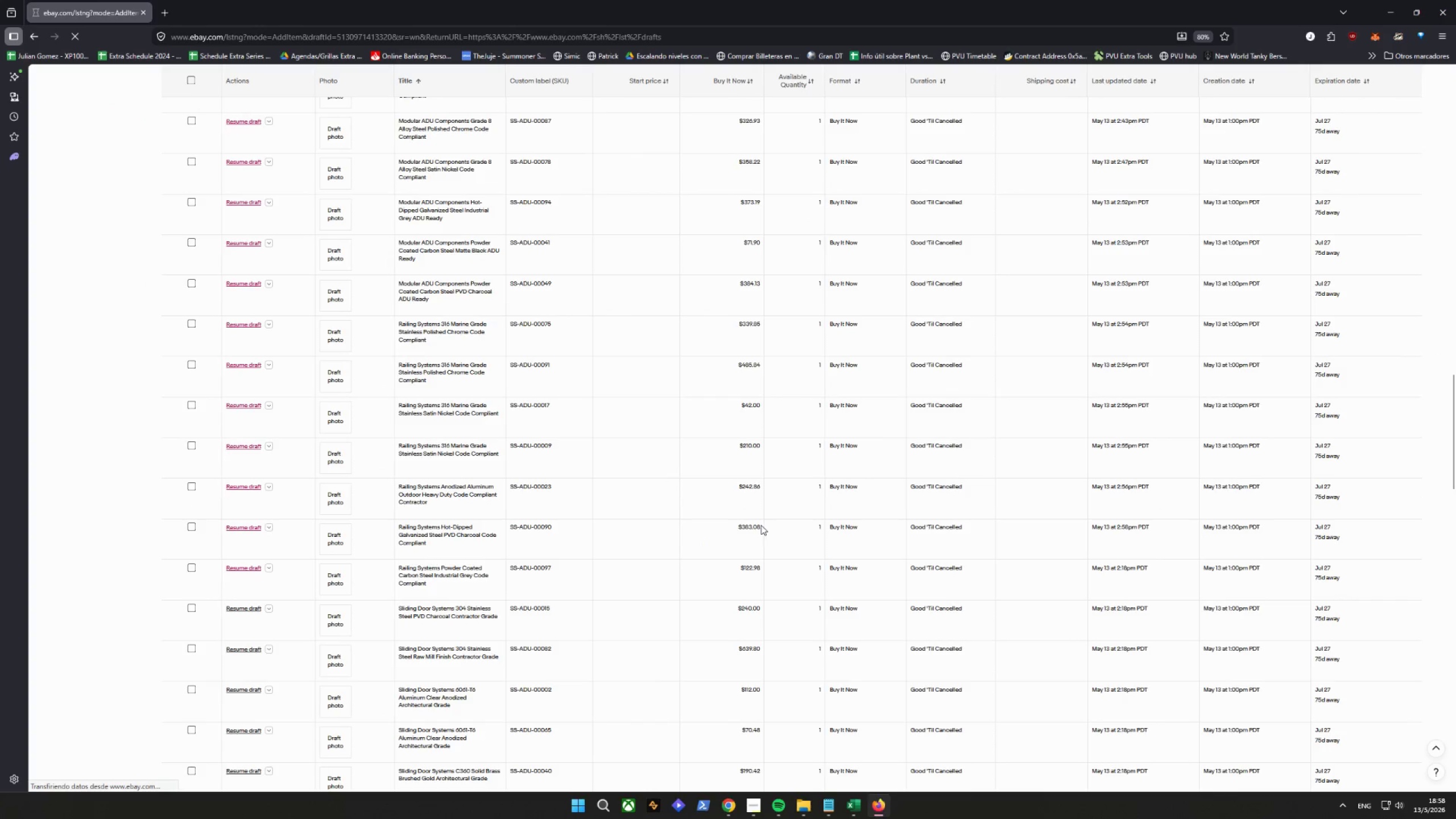 
scroll: coordinate [1005, 515], scroll_direction: down, amount: 9.0
 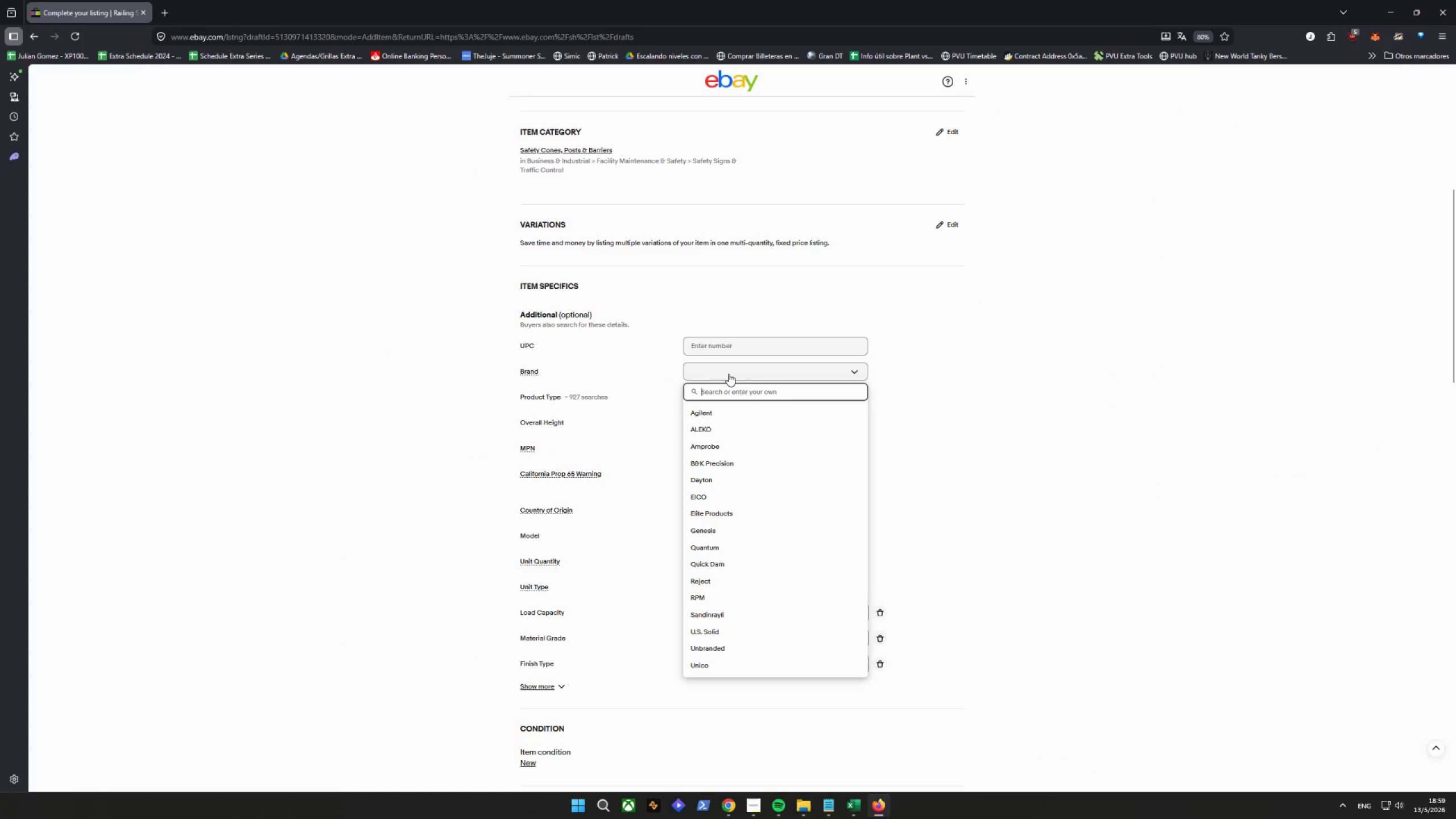 
key(Control+V)
 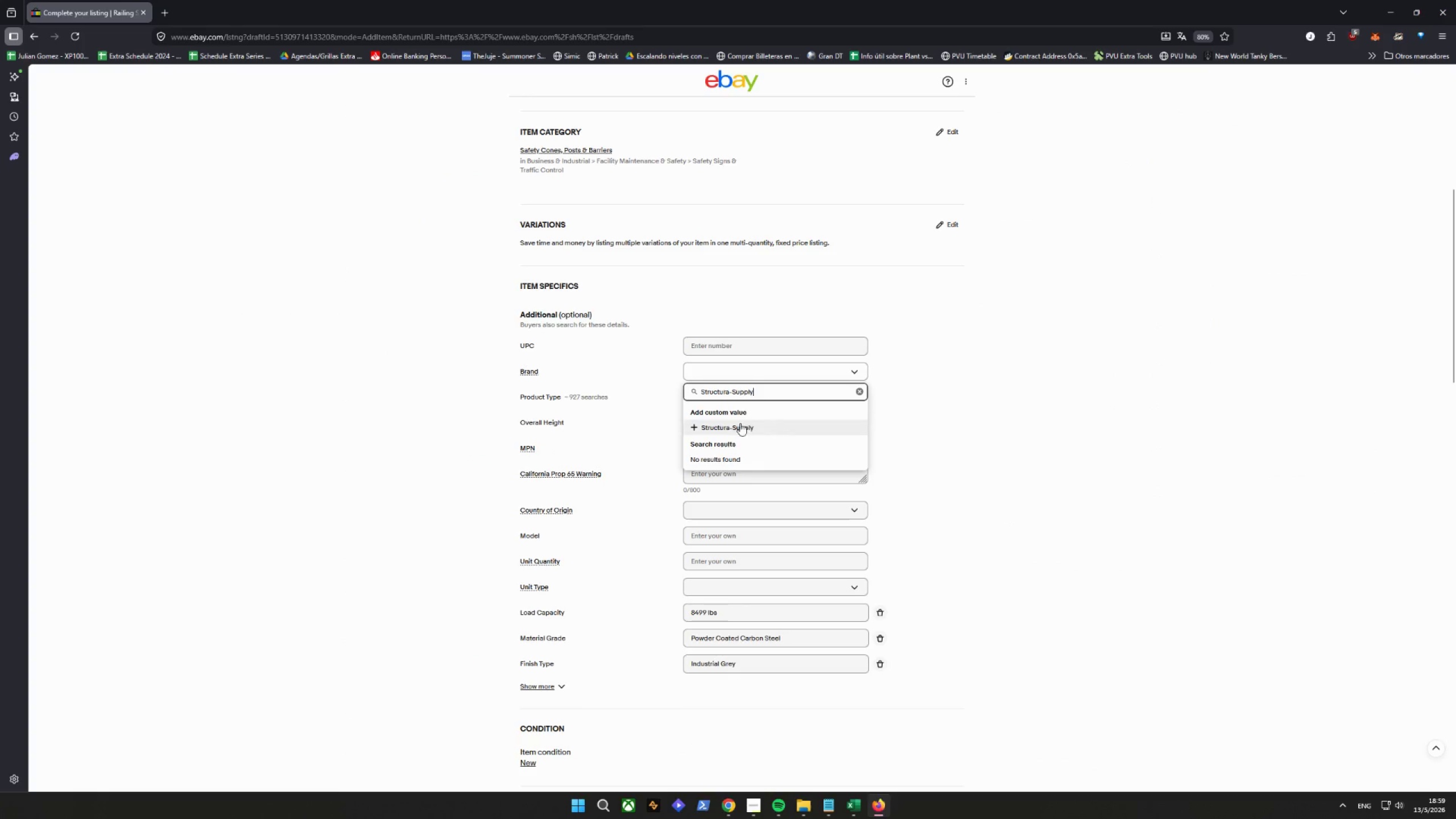 
left_click([738, 427])
 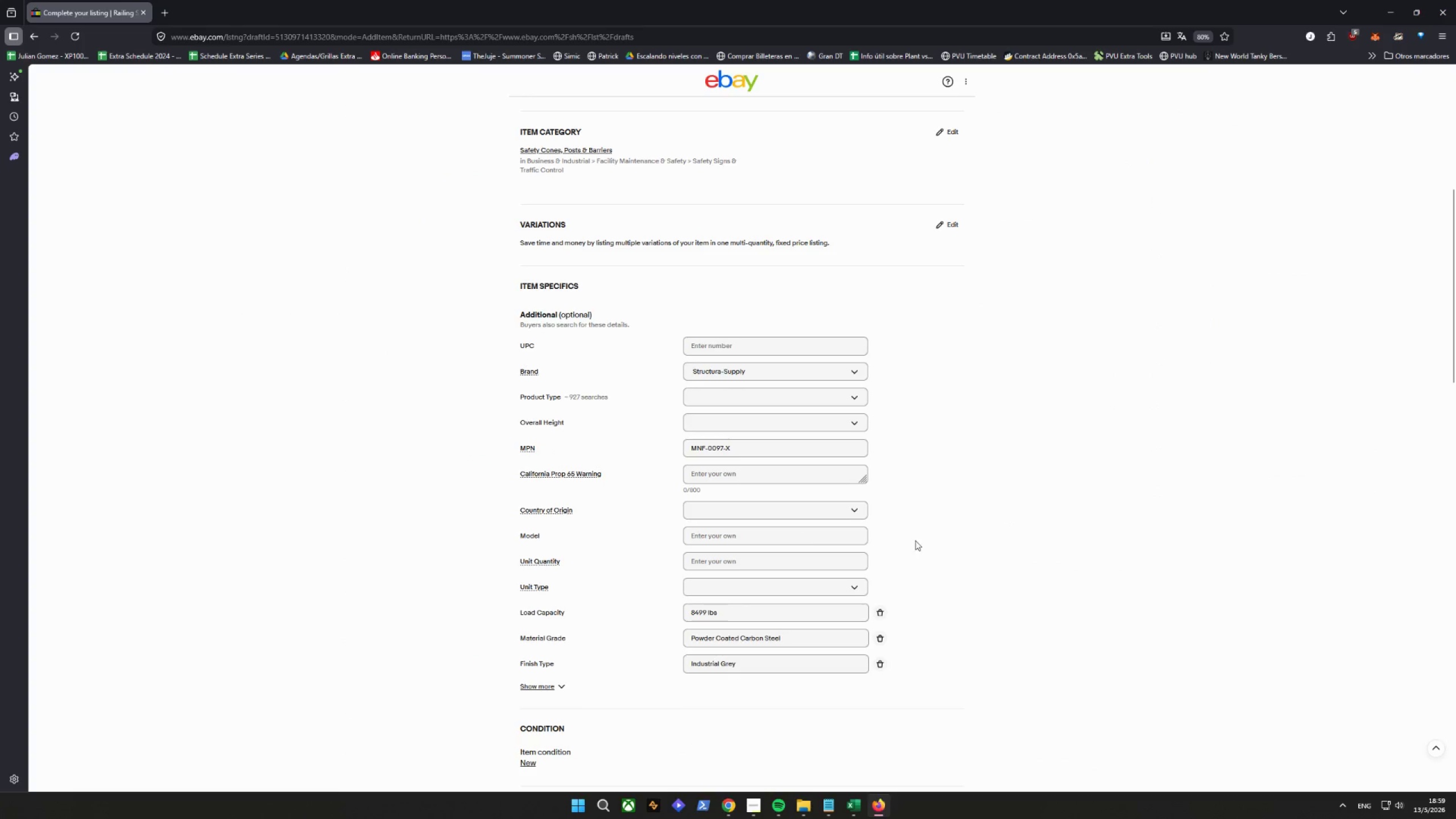 
scroll: coordinate [683, 576], scroll_direction: down, amount: 33.0
 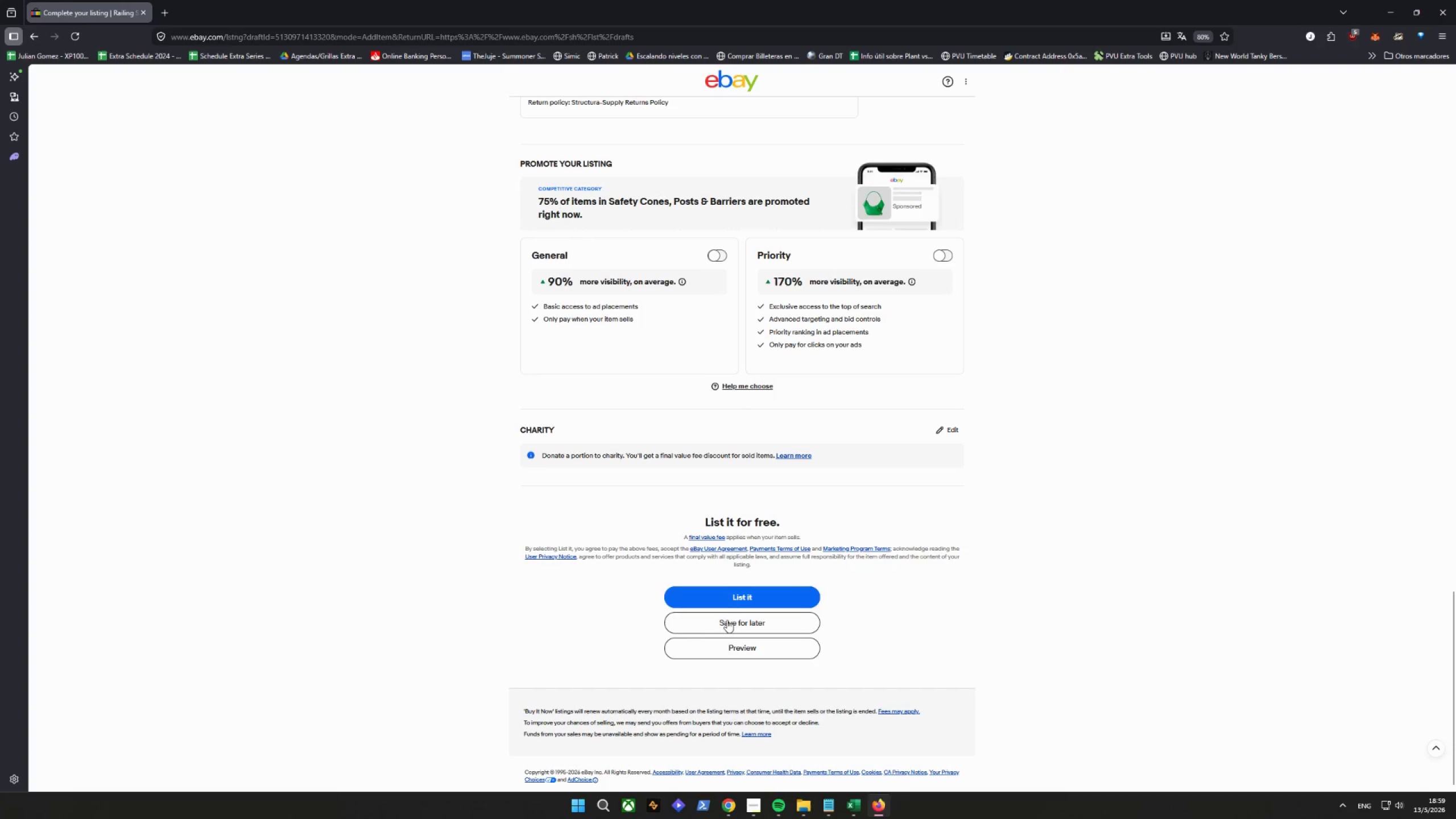 
scroll: coordinate [593, 559], scroll_direction: up, amount: 1.0
 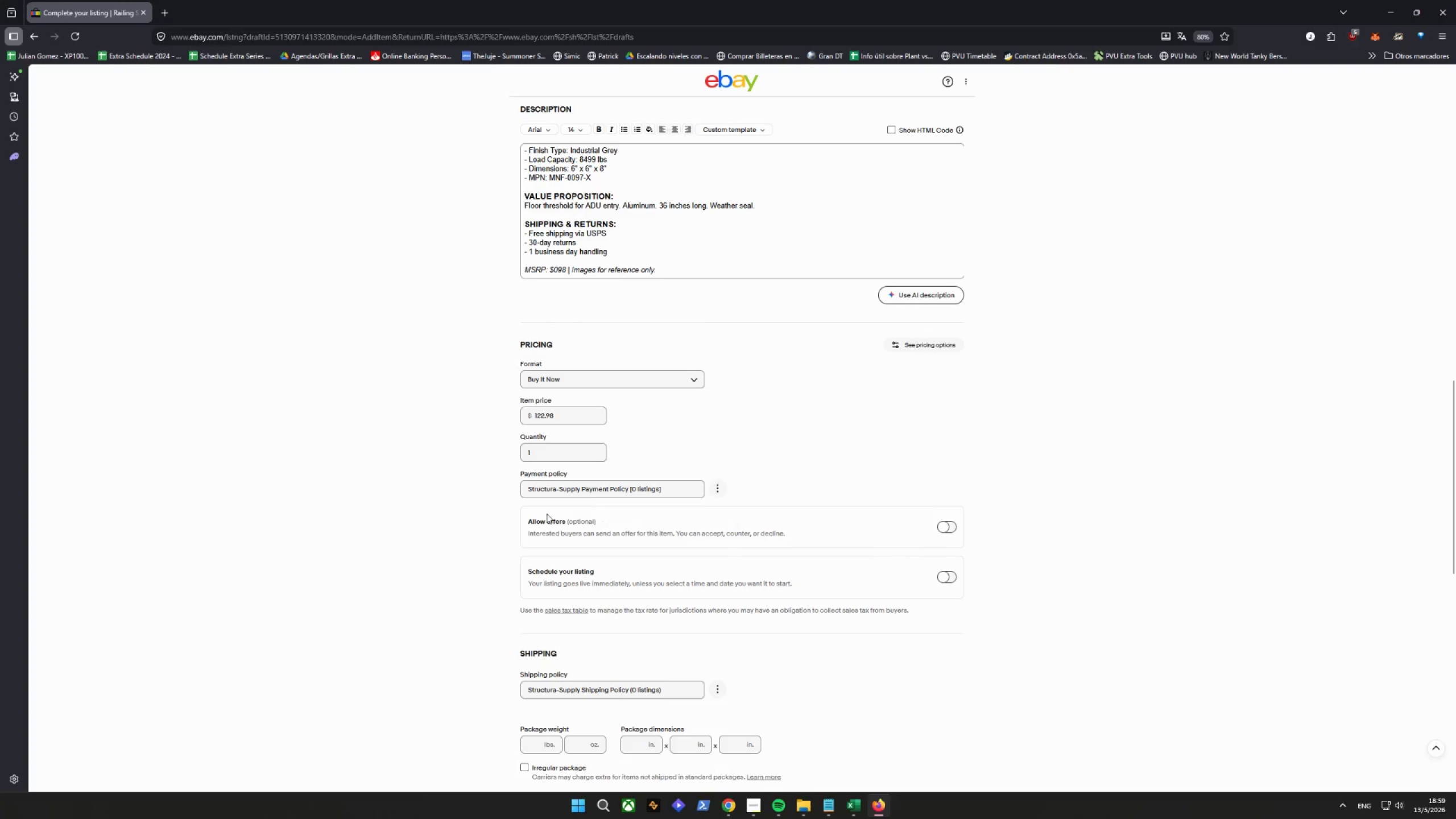 
scroll: coordinate [747, 679], scroll_direction: down, amount: 16.0
 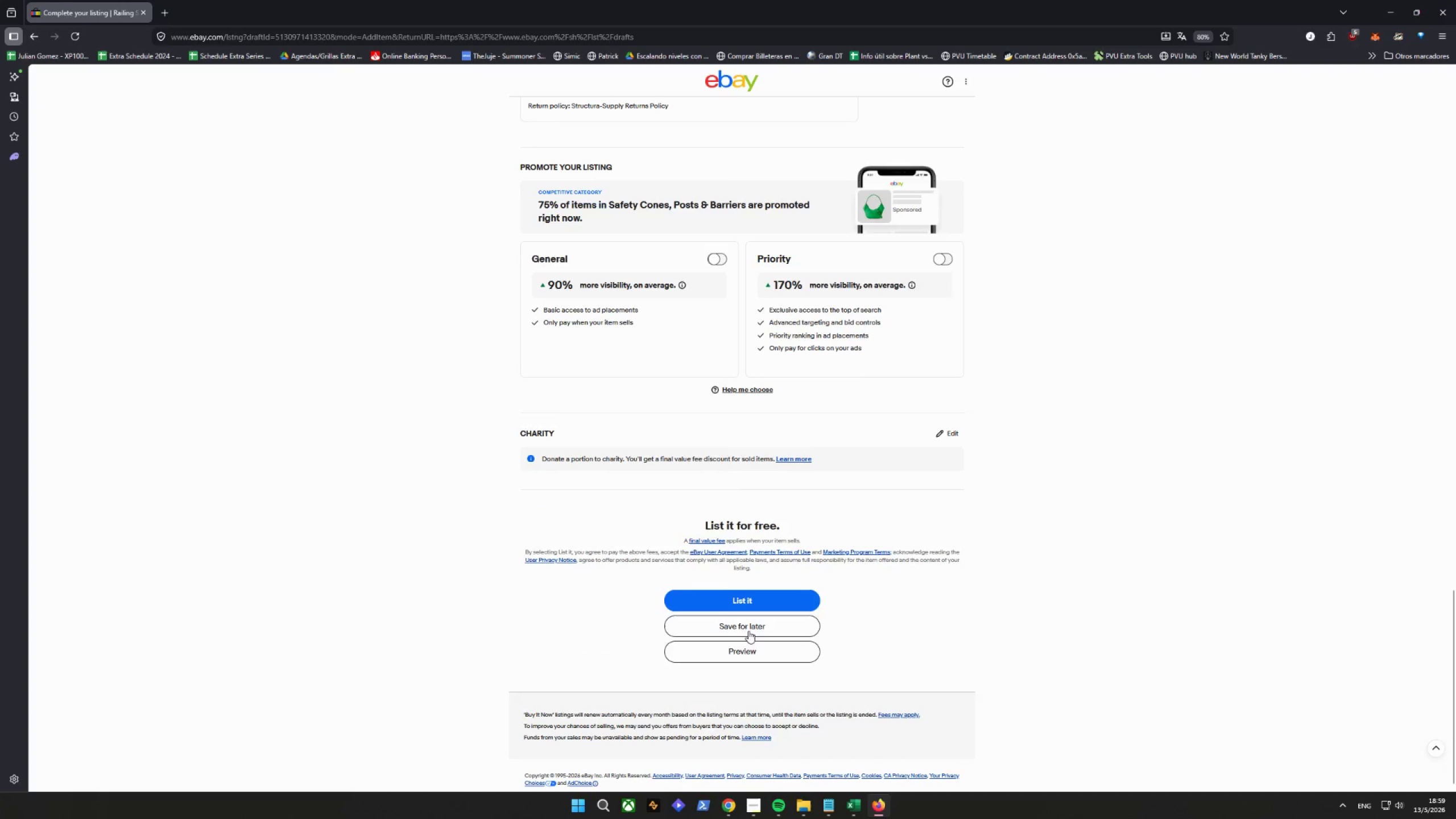 
left_click([748, 630])
 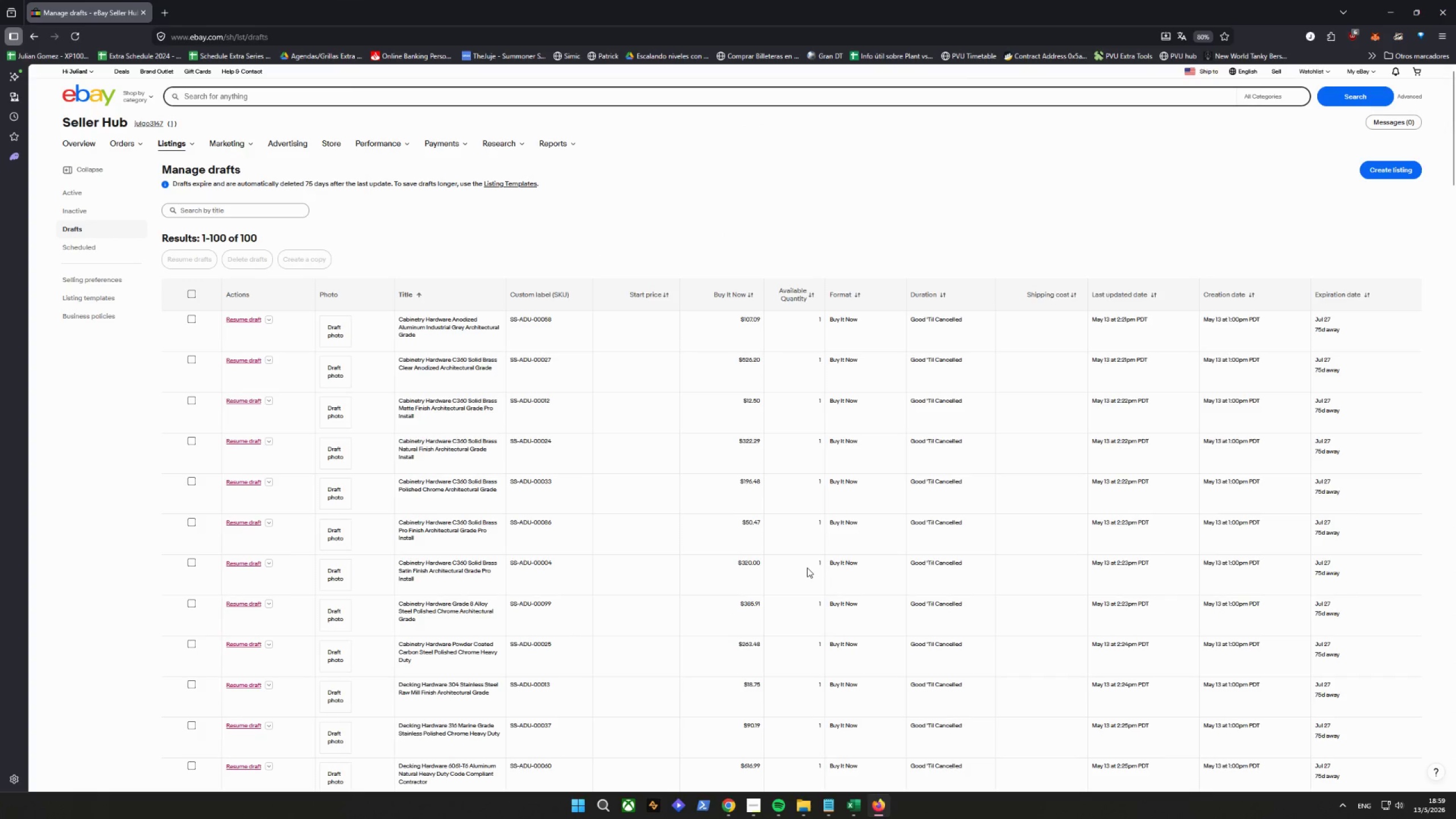 
wait(5.48)
 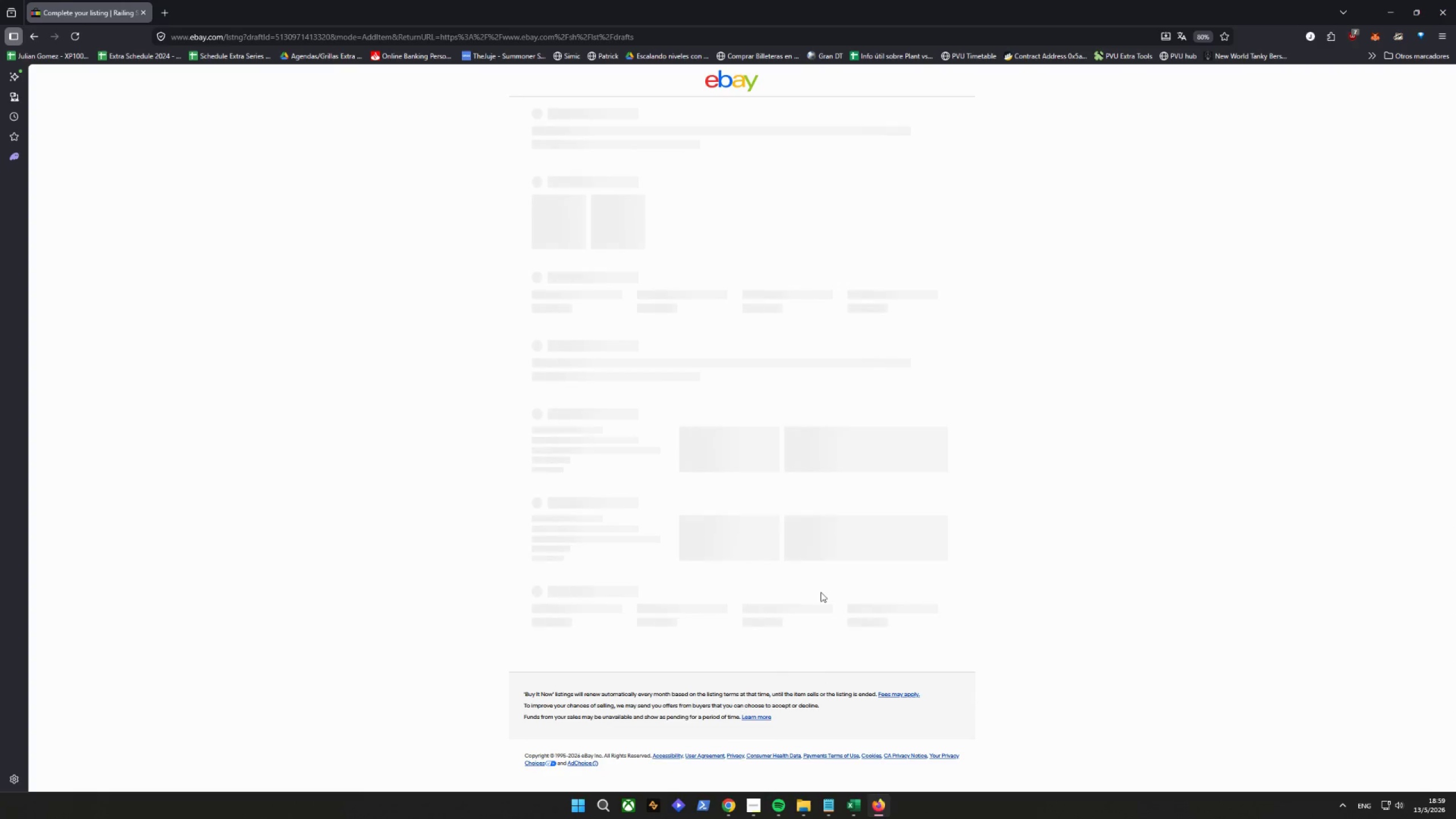 
scroll: coordinate [621, 600], scroll_direction: down, amount: 43.0
 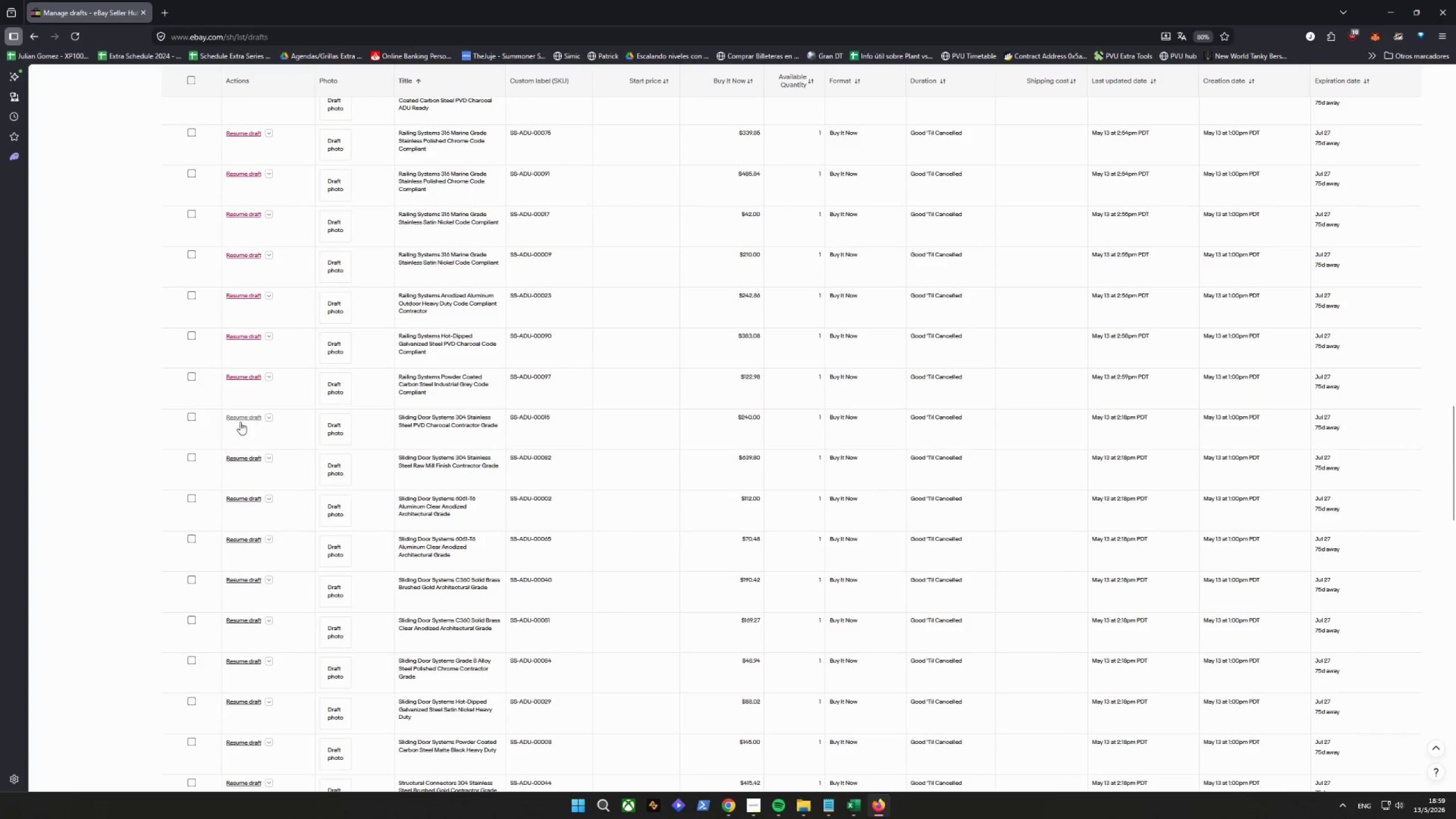 
left_click([243, 415])
 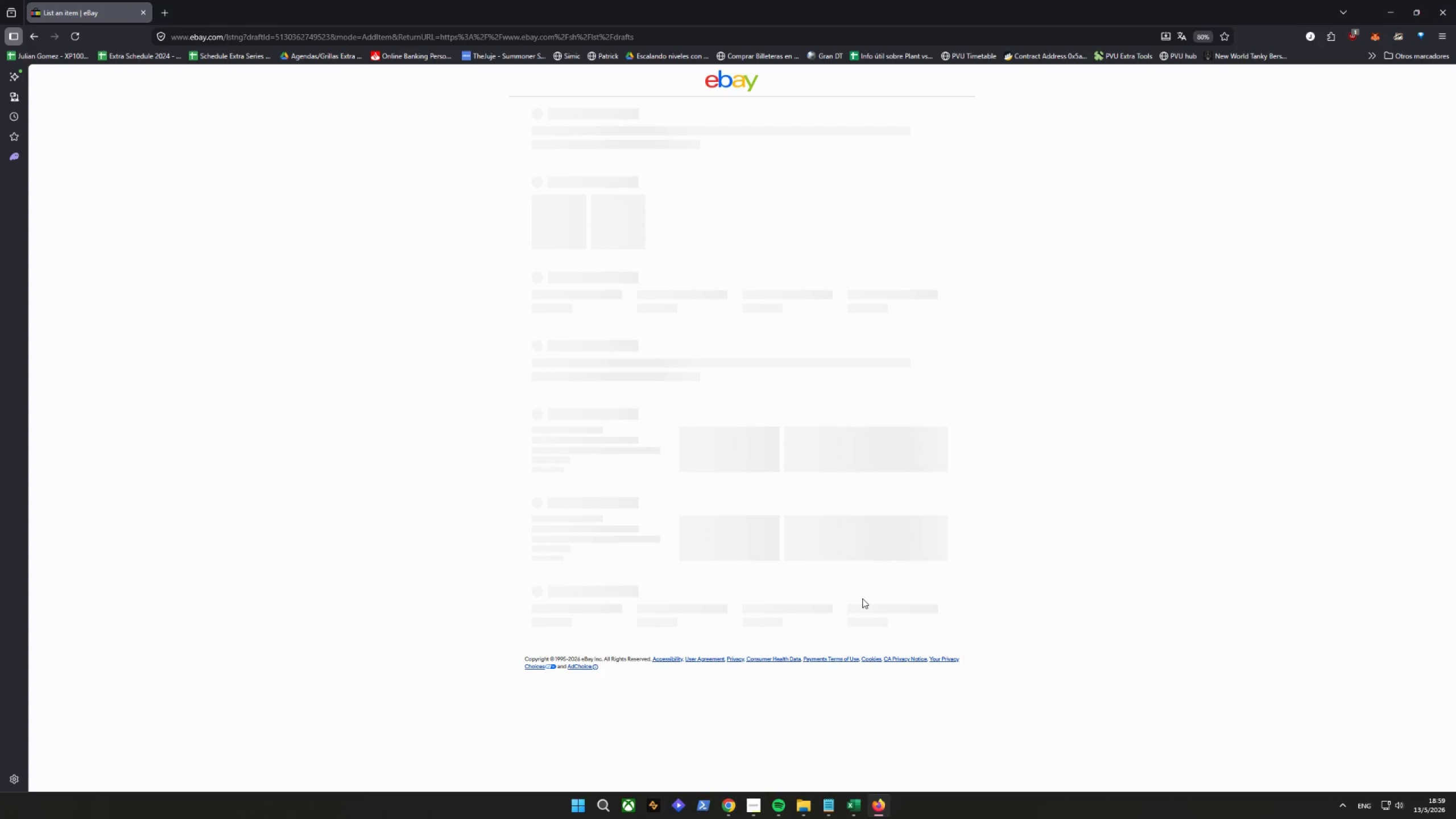 
scroll: coordinate [866, 595], scroll_direction: down, amount: 32.0
 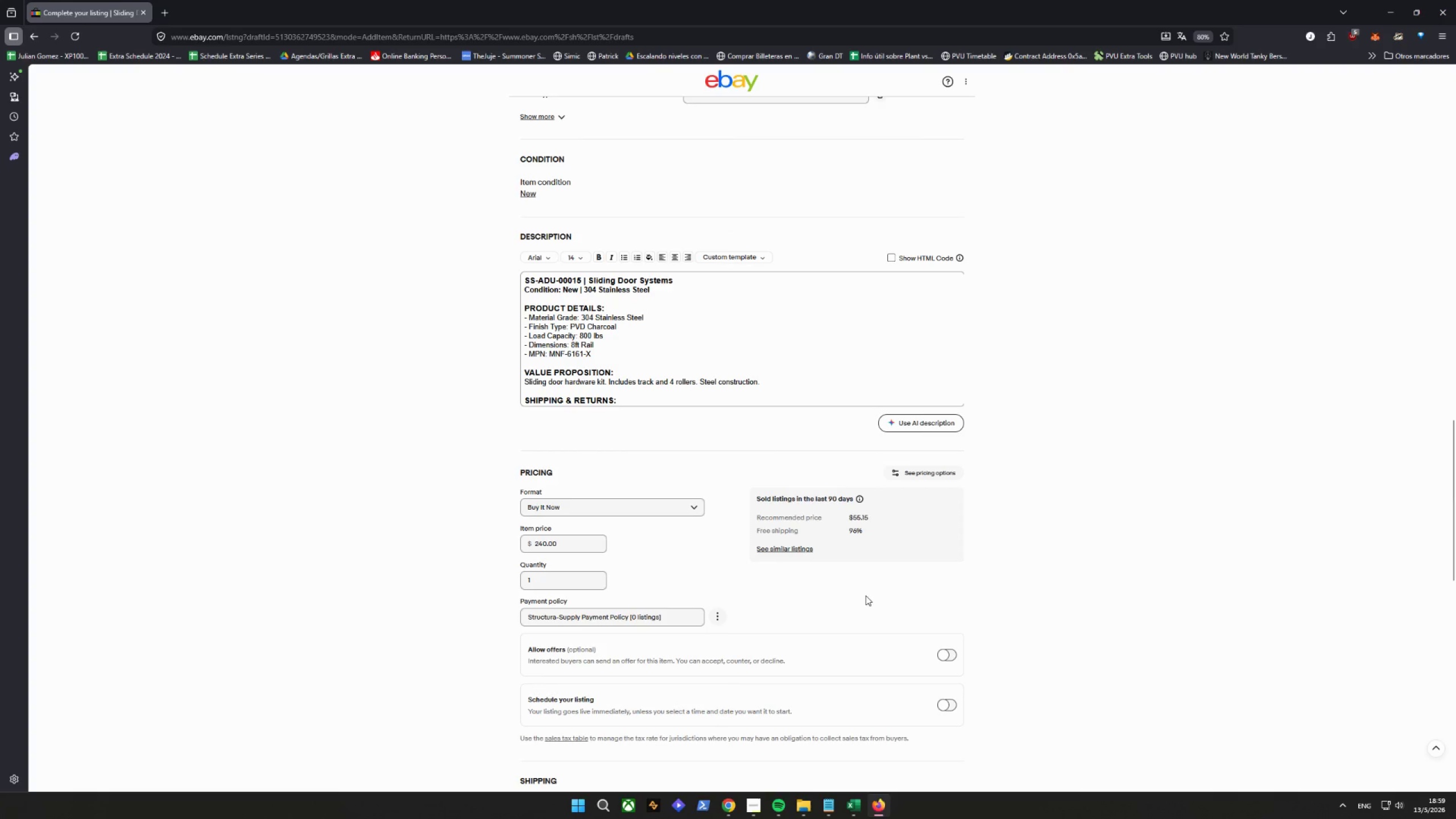 
scroll: coordinate [866, 595], scroll_direction: up, amount: 3.0
 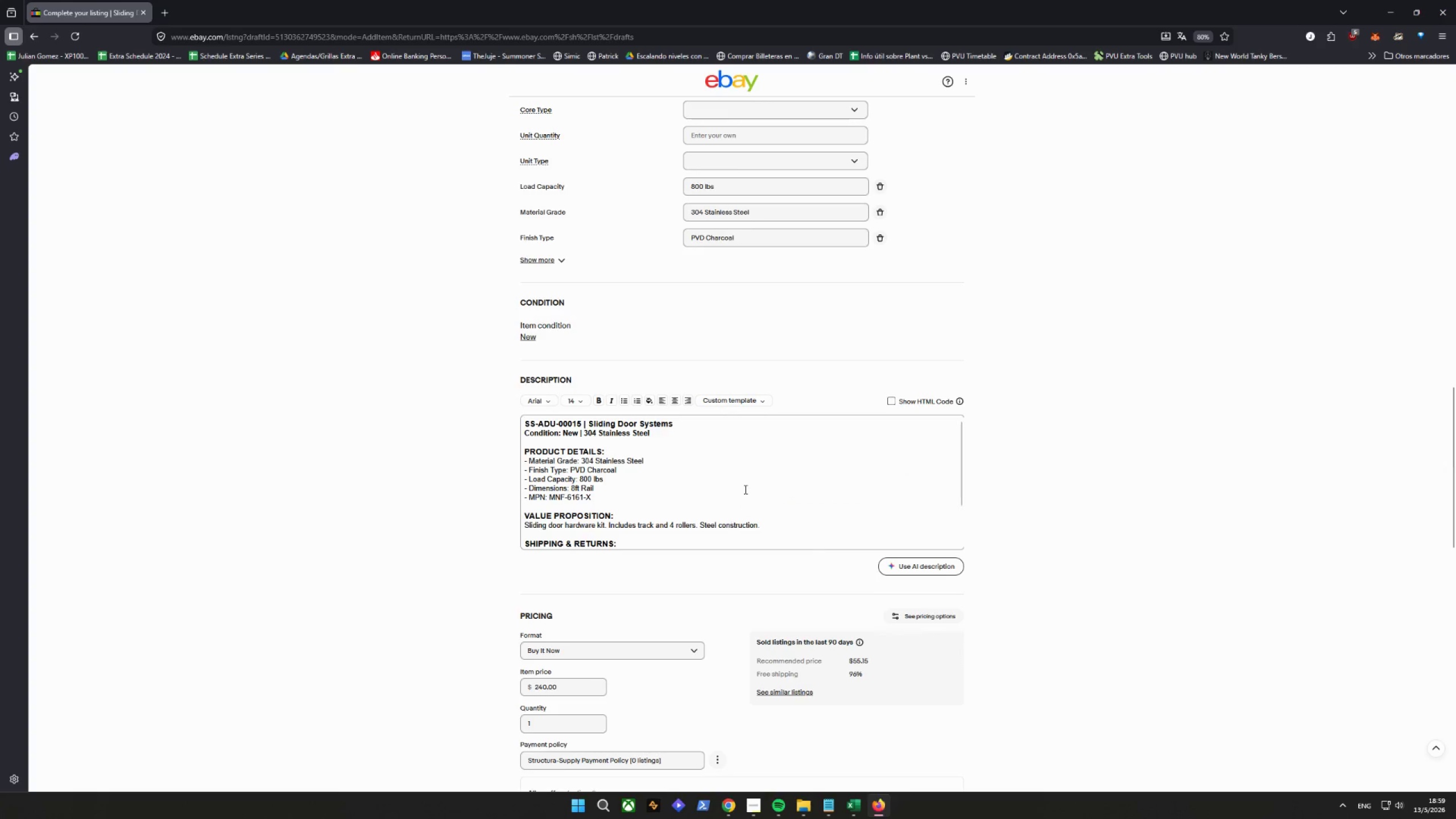 
scroll: coordinate [760, 518], scroll_direction: down, amount: 26.0
 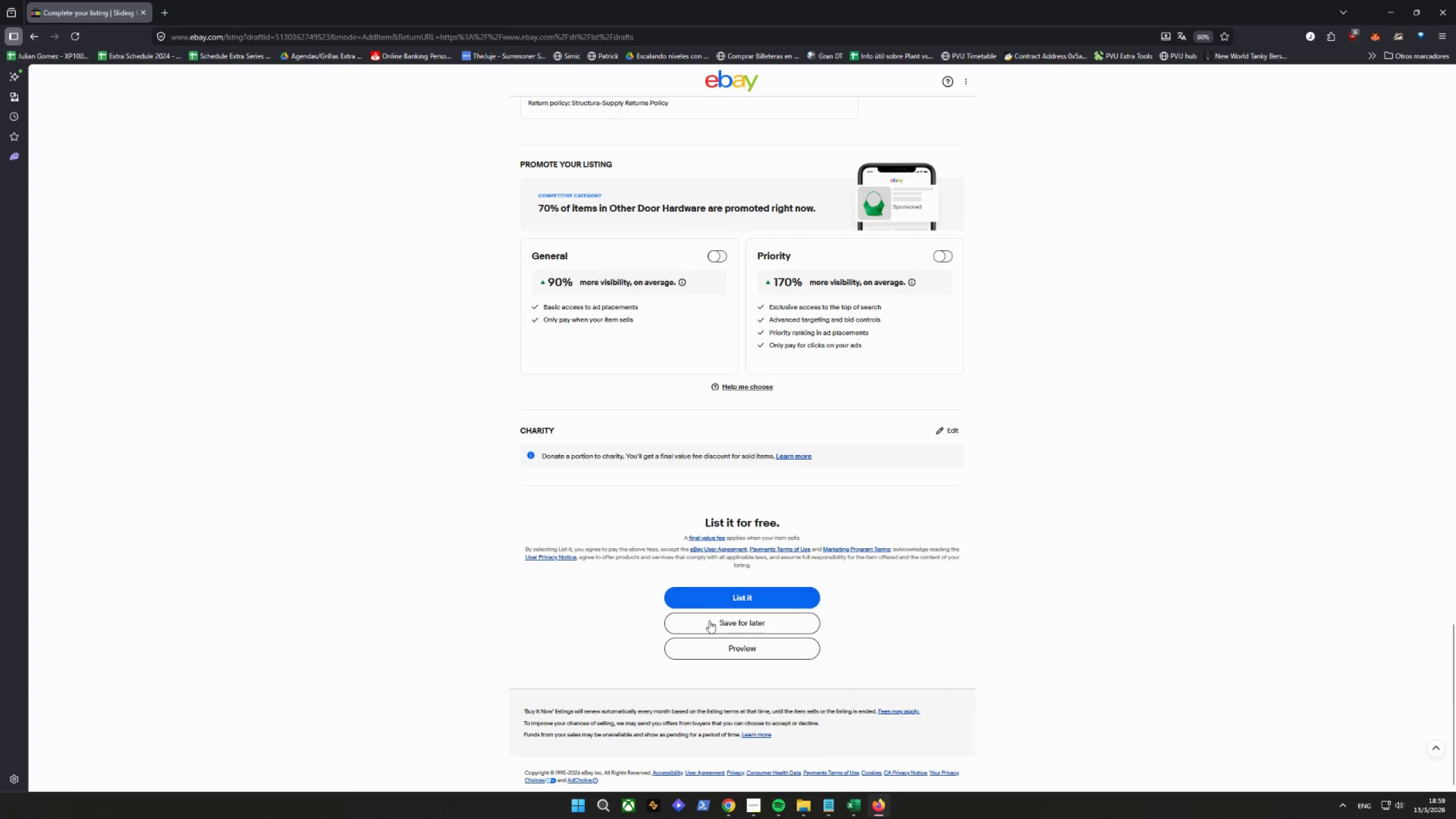 
left_click([709, 624])
 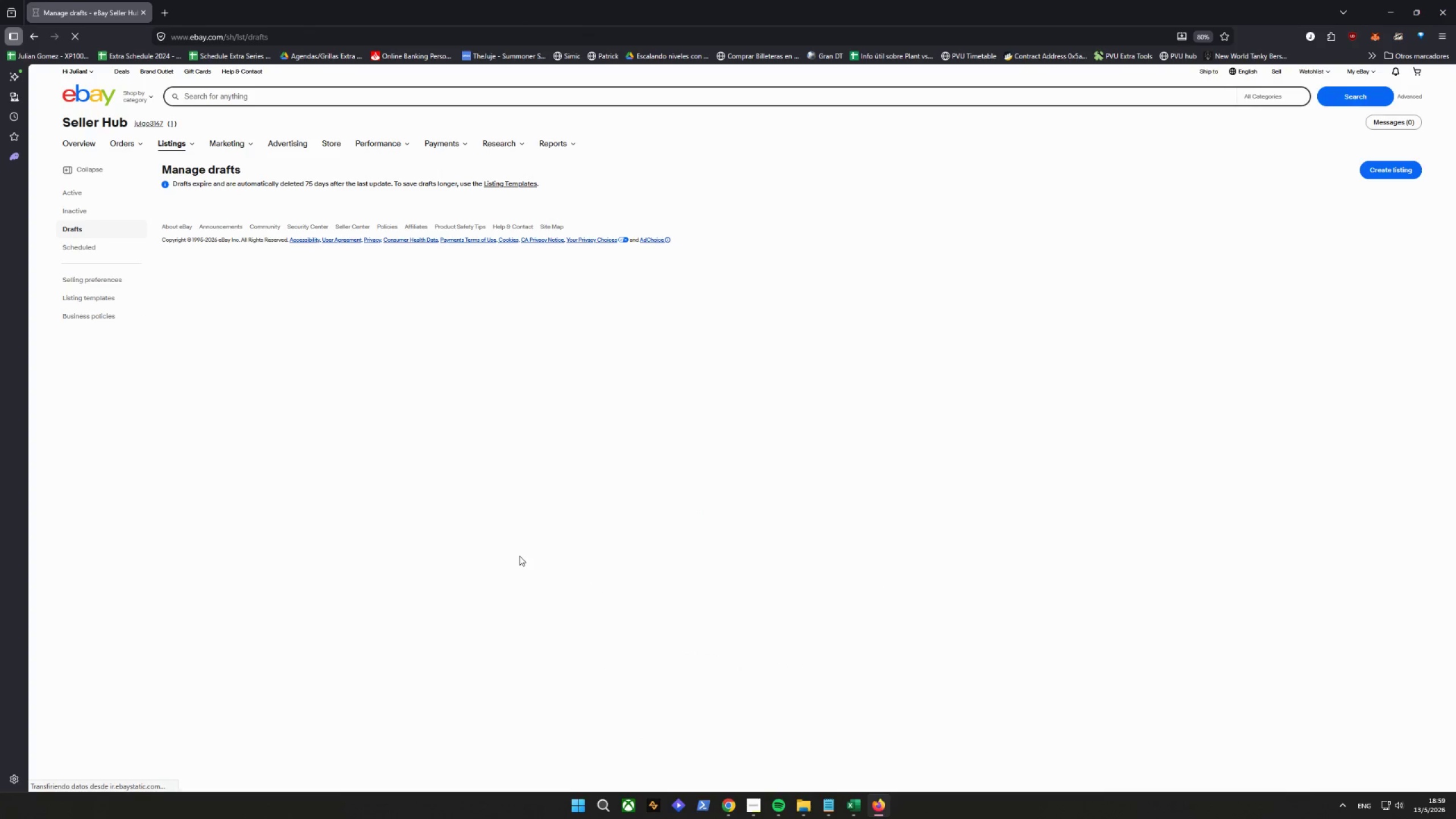 
scroll: coordinate [517, 551], scroll_direction: down, amount: 28.0
 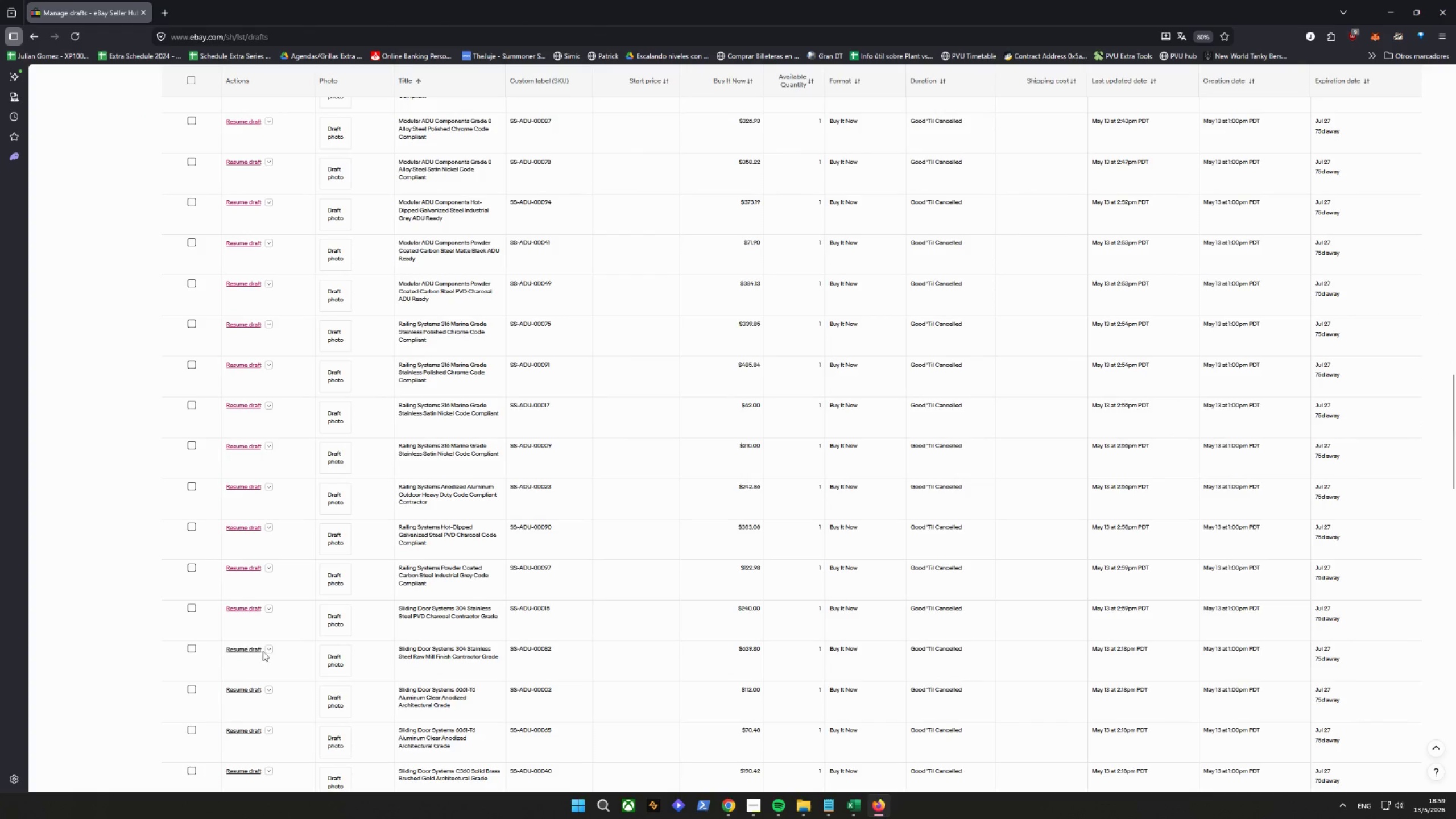 
left_click([255, 651])
 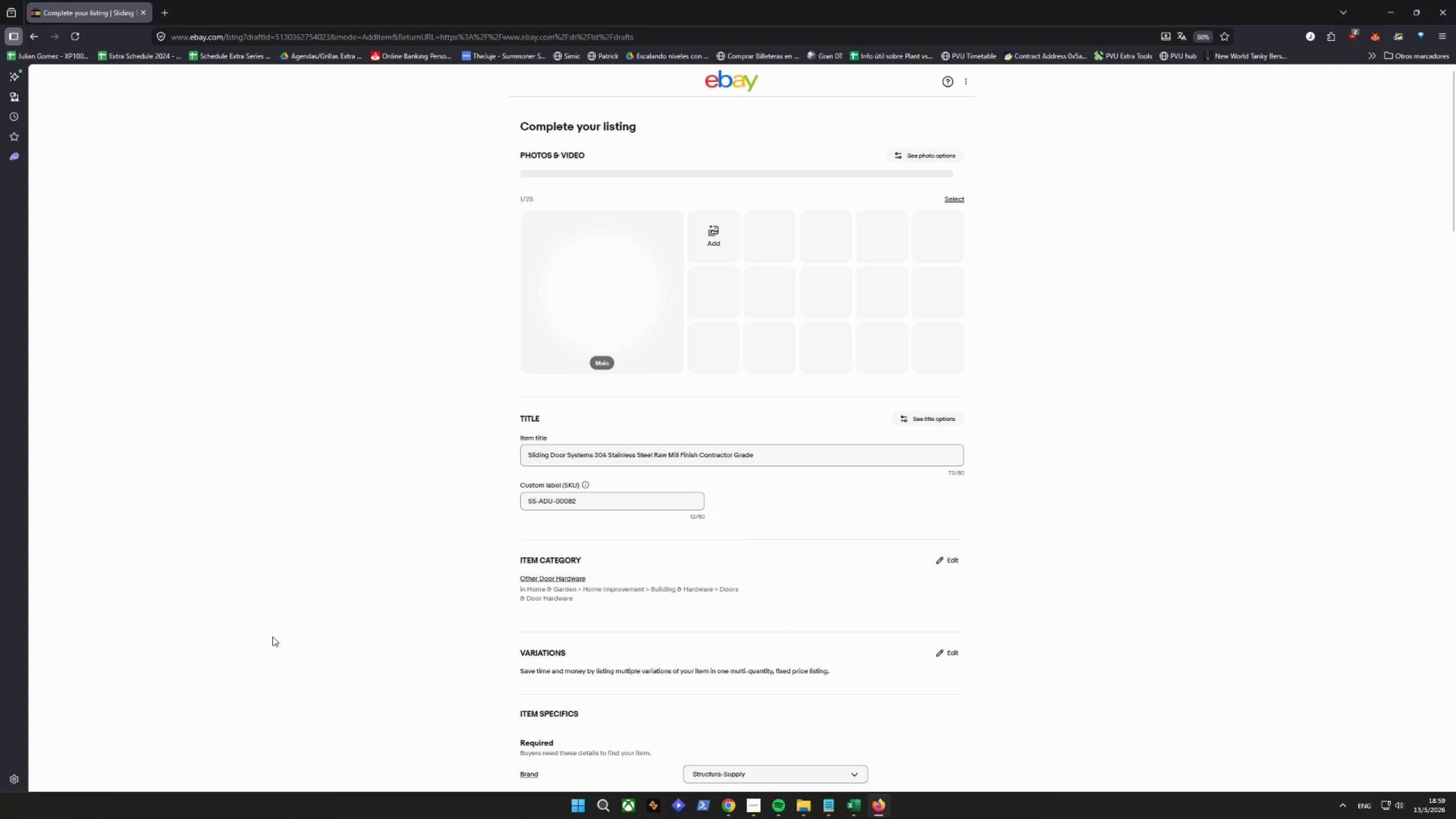 
scroll: coordinate [341, 624], scroll_direction: down, amount: 17.0
 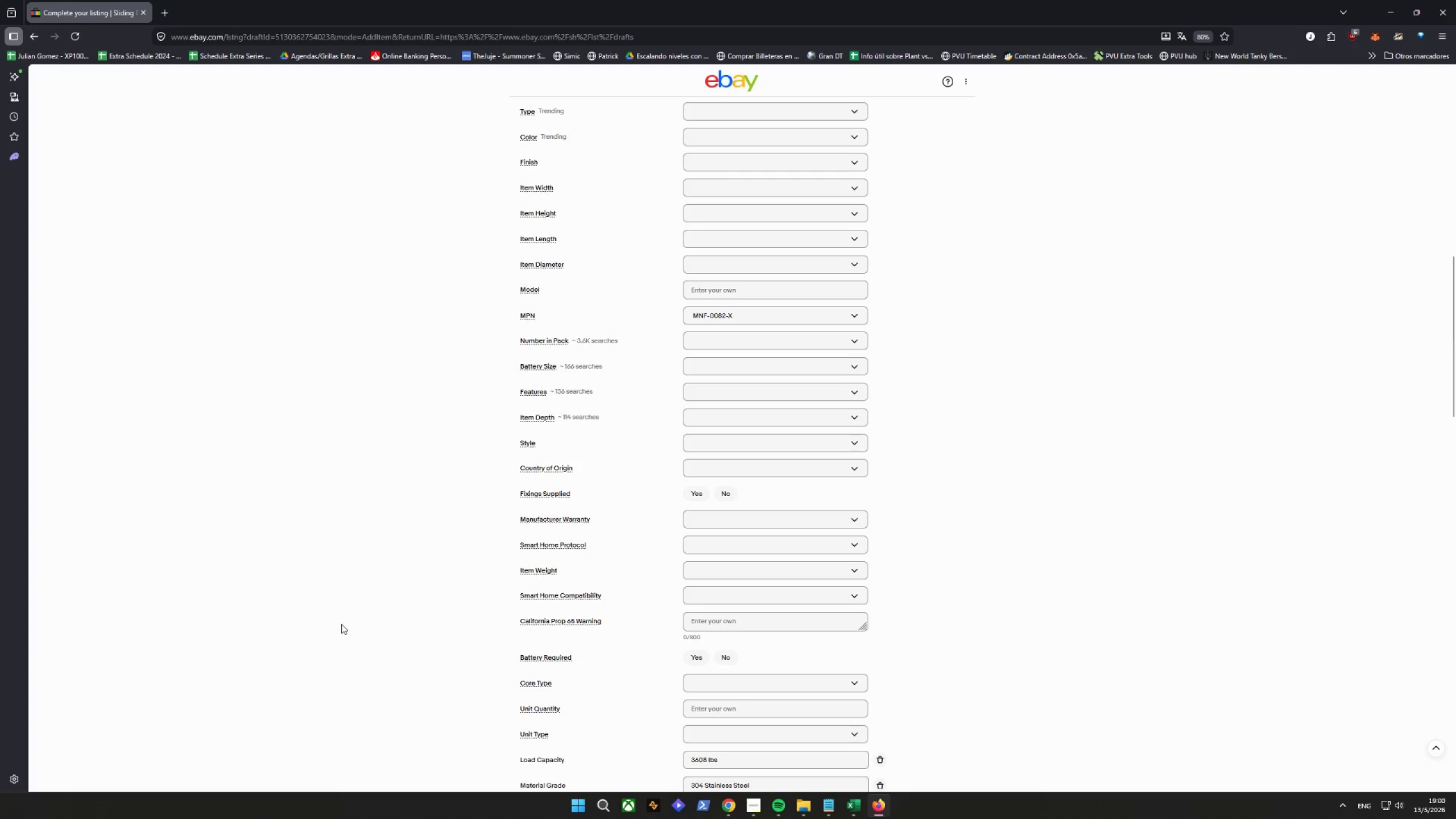 
scroll: coordinate [341, 624], scroll_direction: up, amount: 7.0
 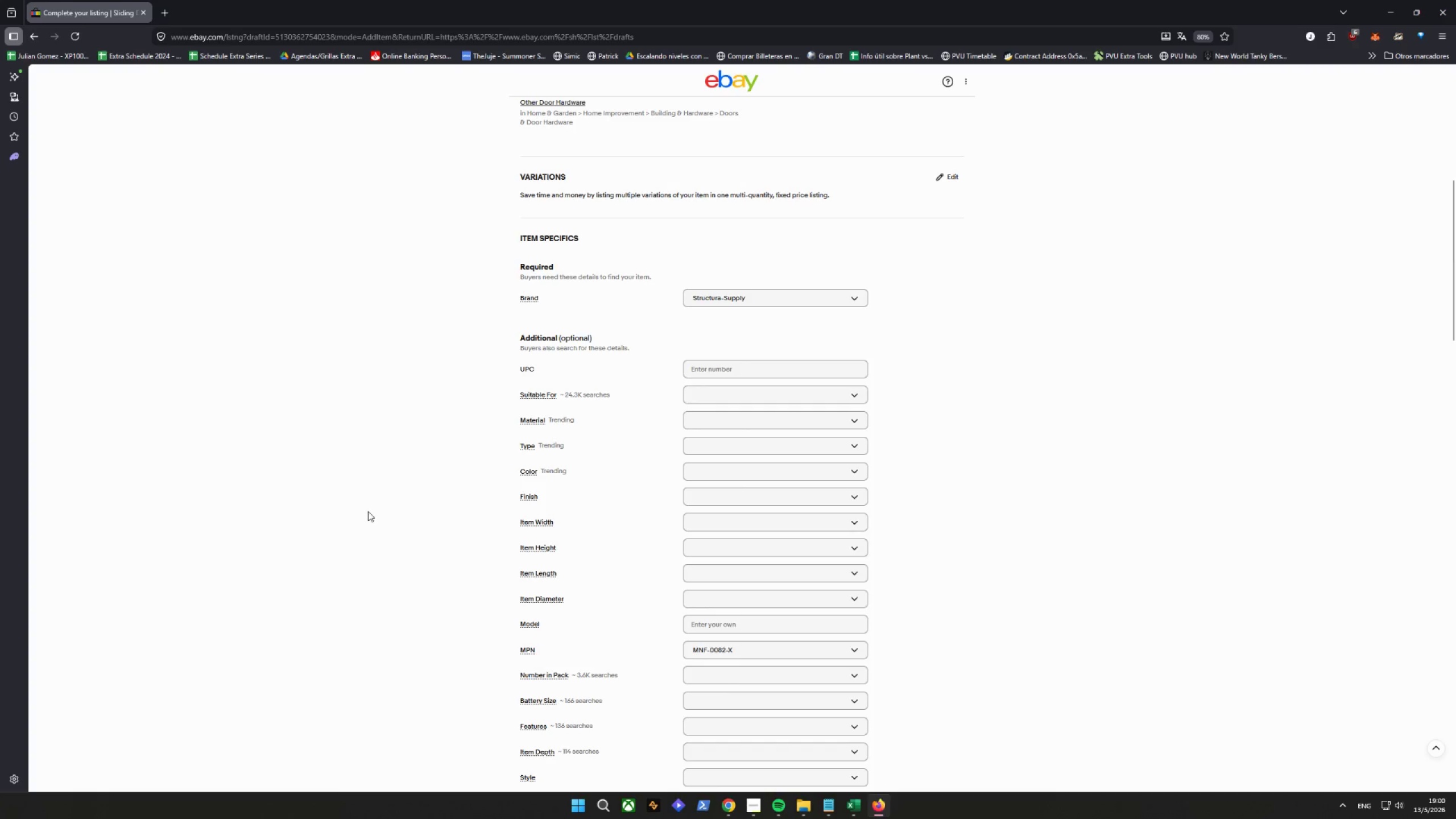 
mouse_move([382, 524])
 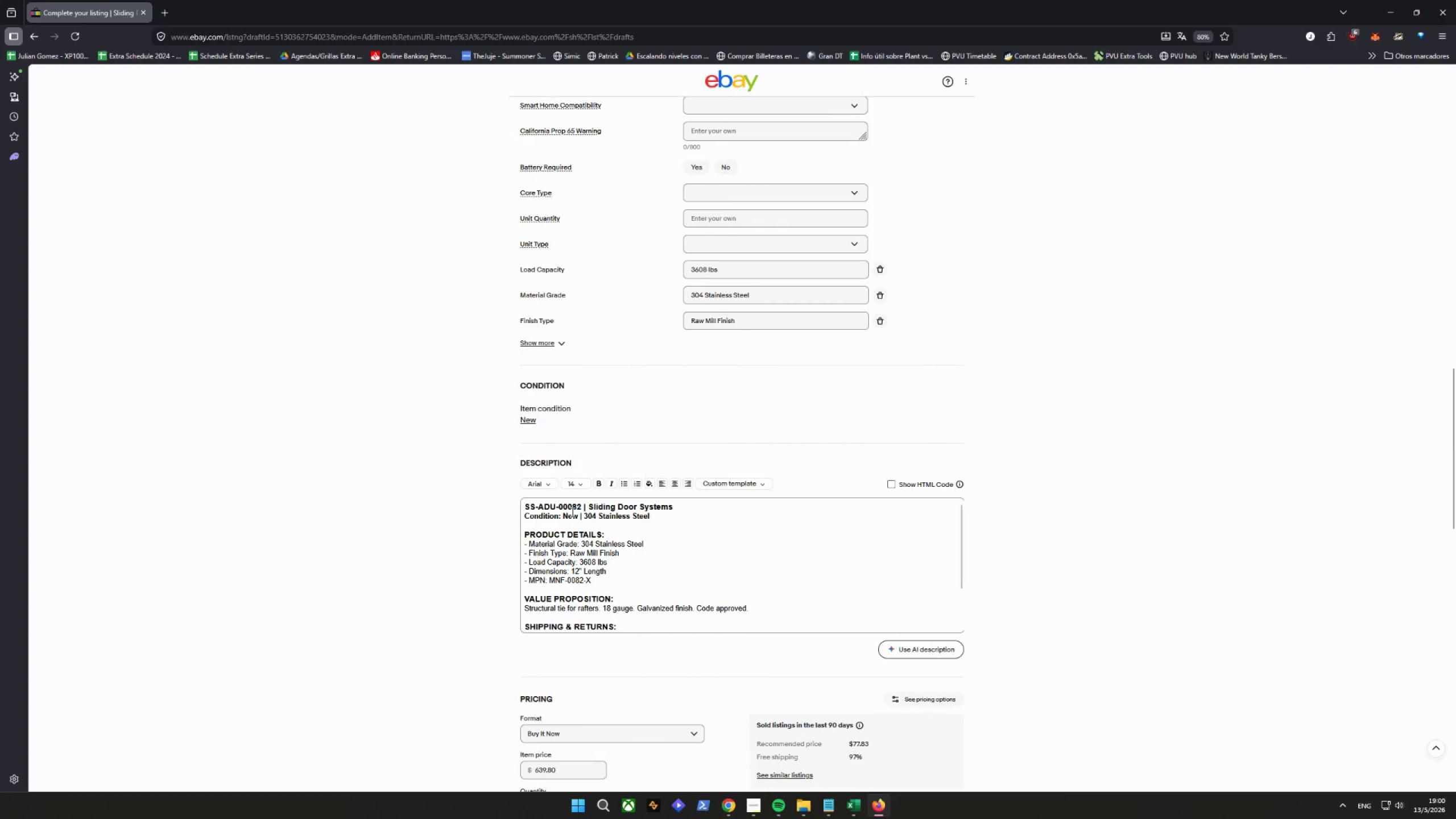 
scroll: coordinate [442, 520], scroll_direction: down, amount: 9.0
 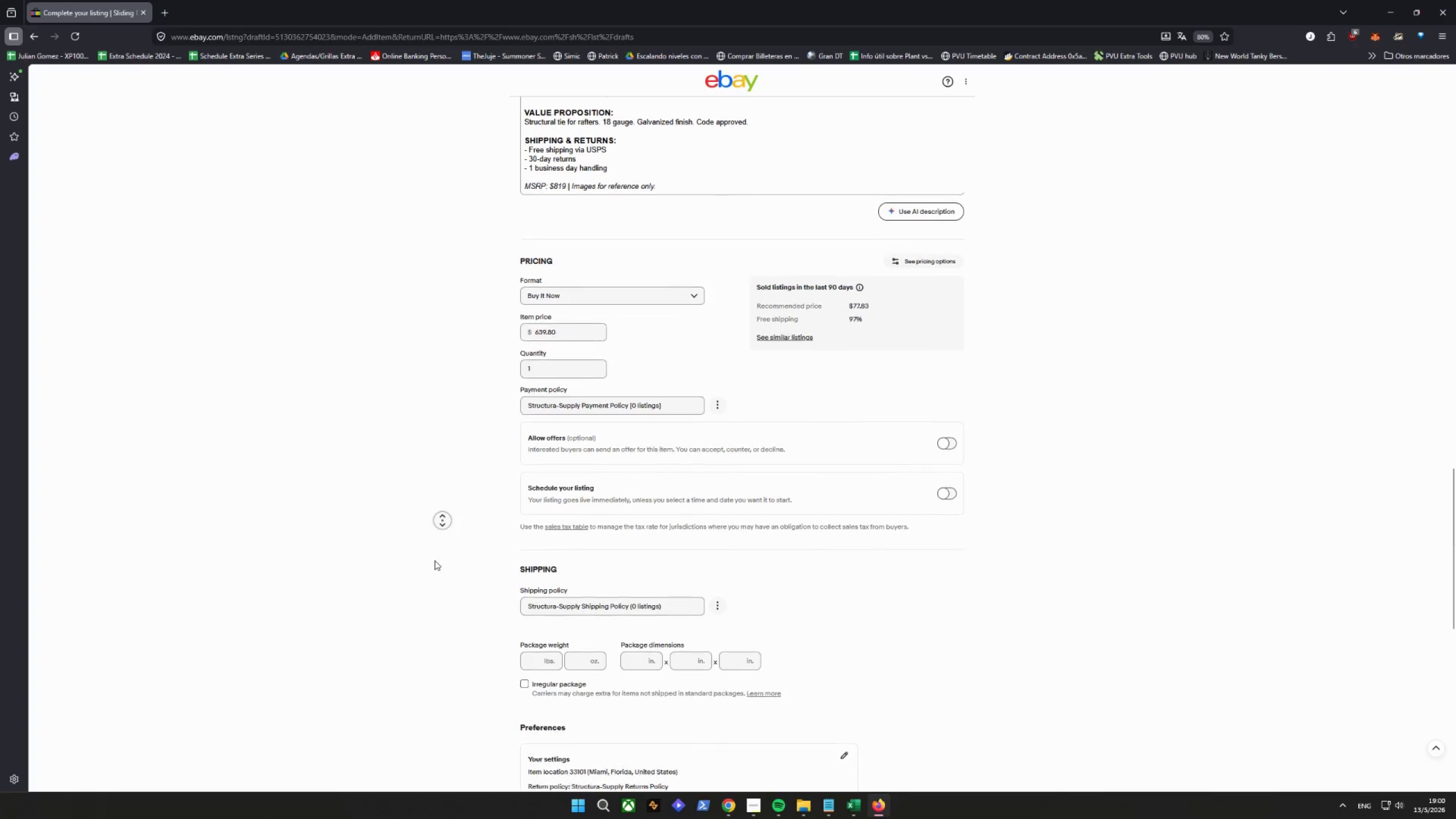 
wait(5.4)
 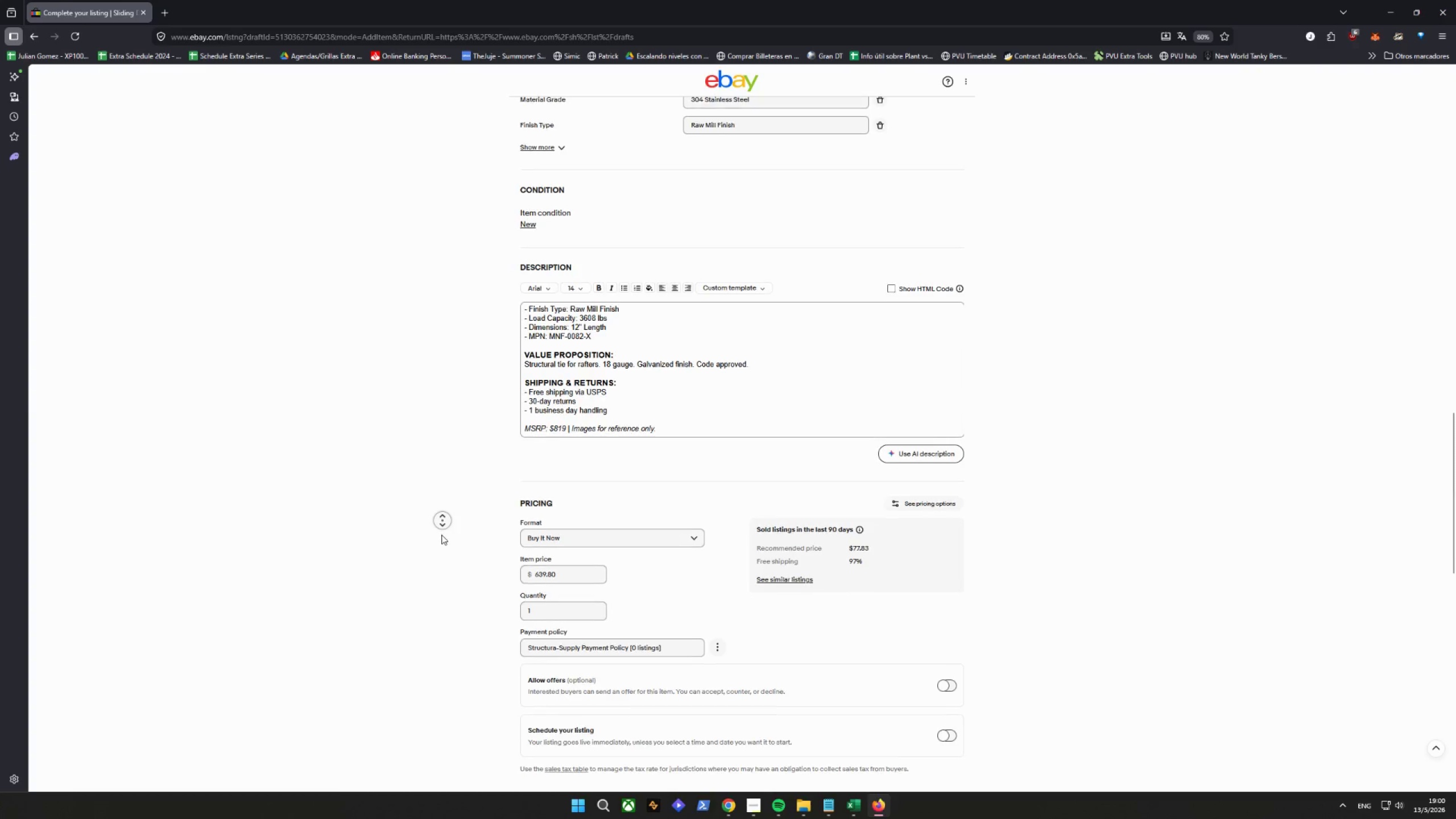 
scroll: coordinate [587, 636], scroll_direction: down, amount: 9.0
 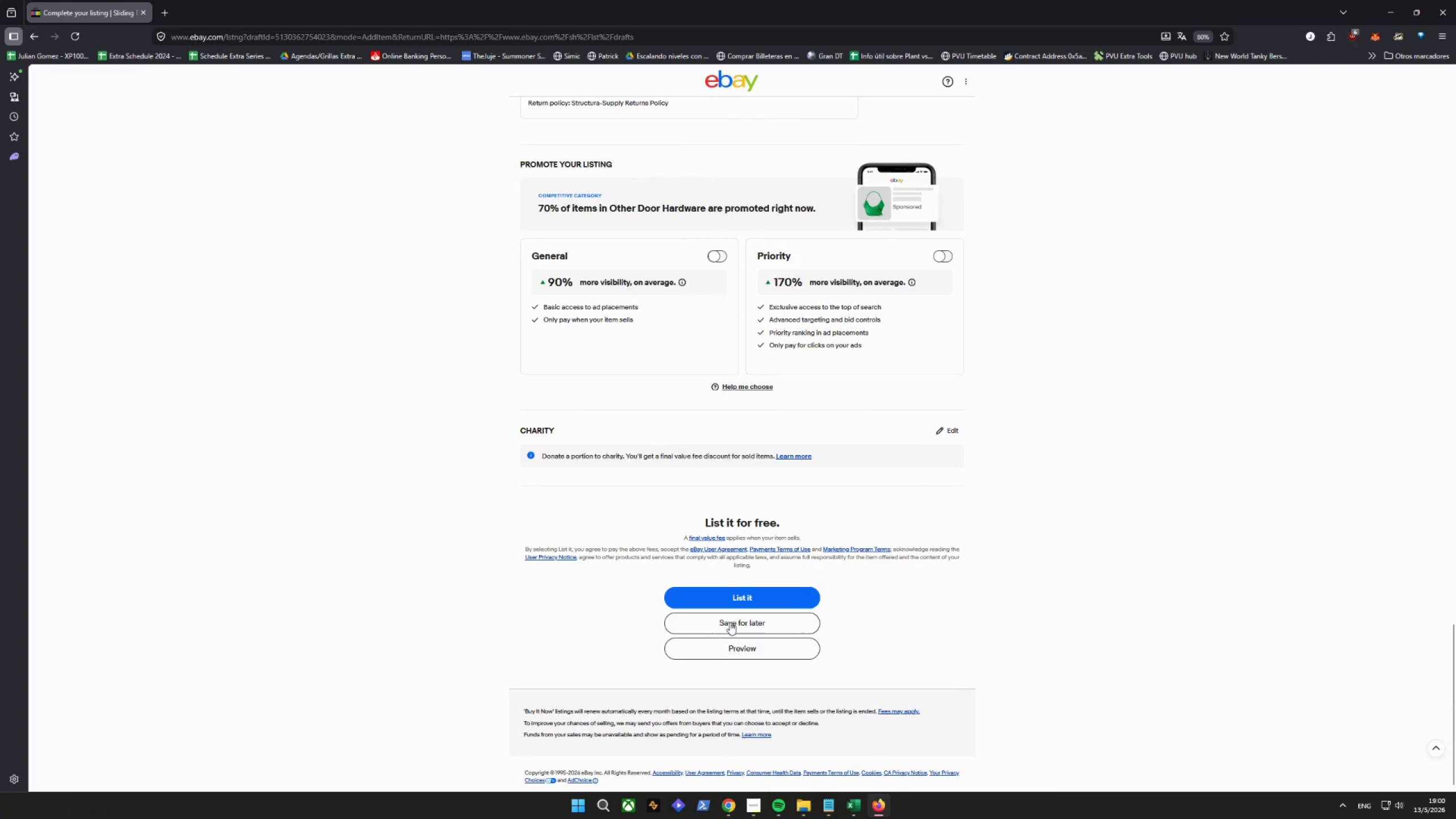 
left_click([730, 622])
 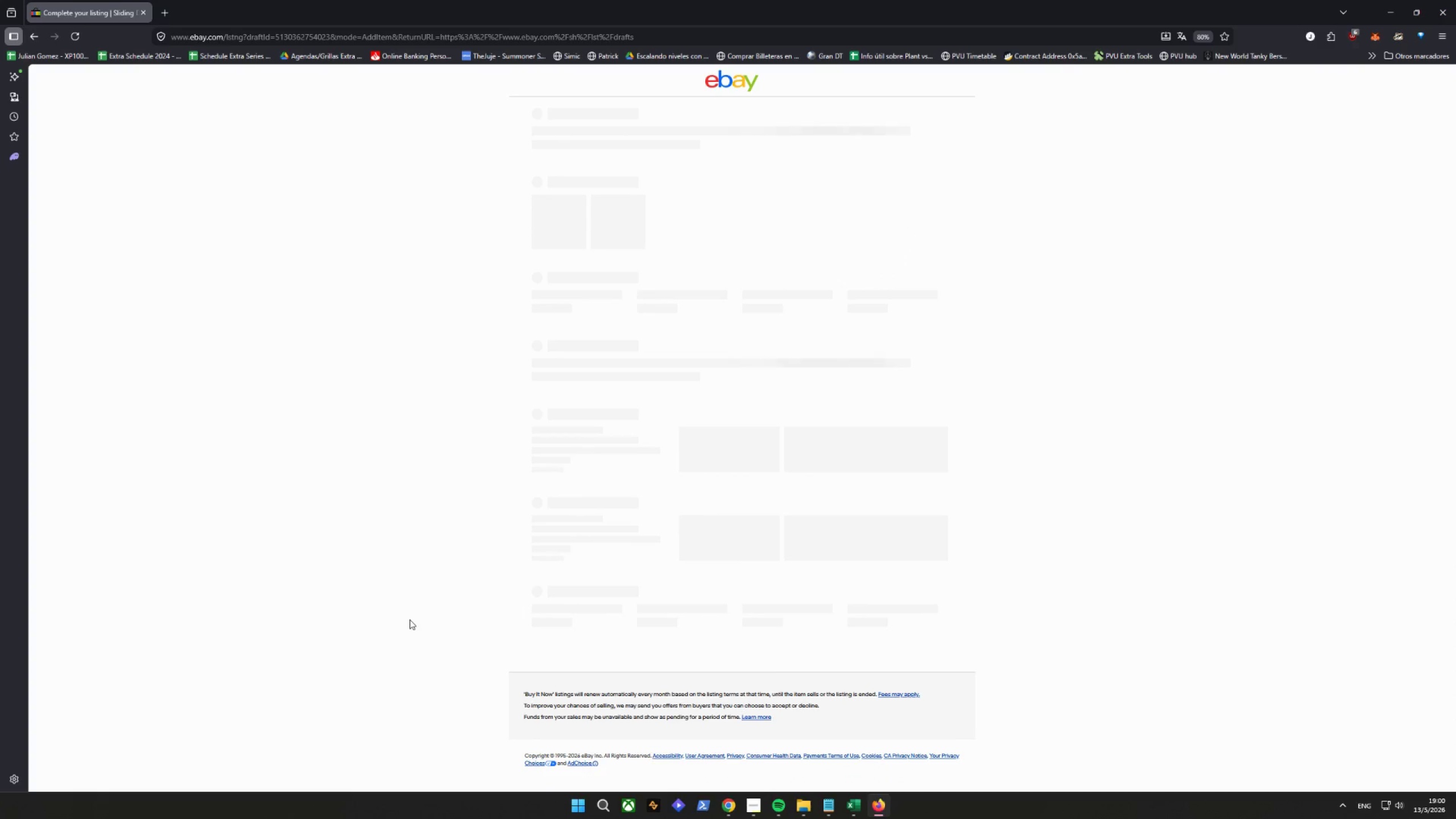 
mouse_move([406, 632])
 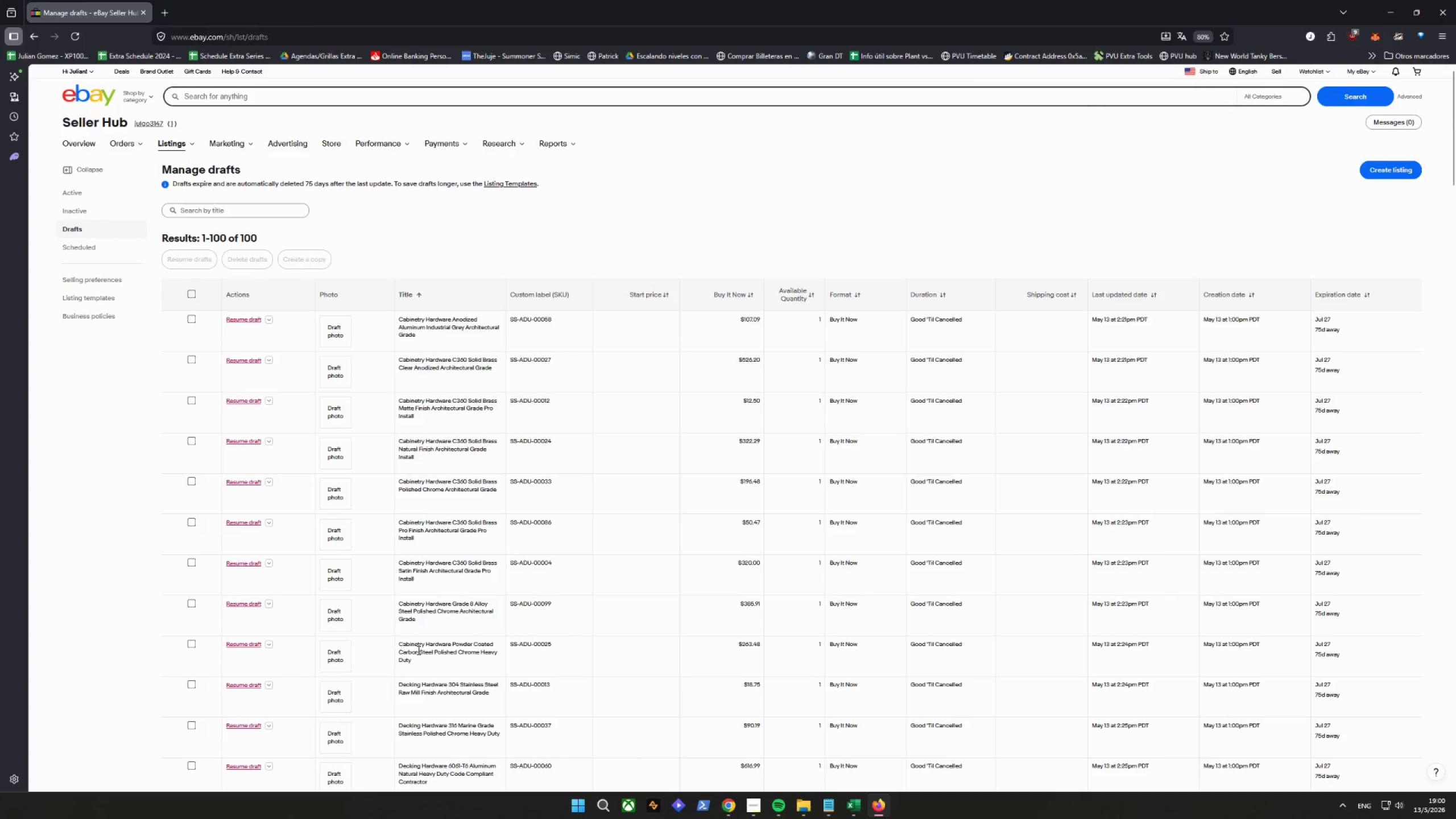 
scroll: coordinate [138, 589], scroll_direction: down, amount: 26.0
 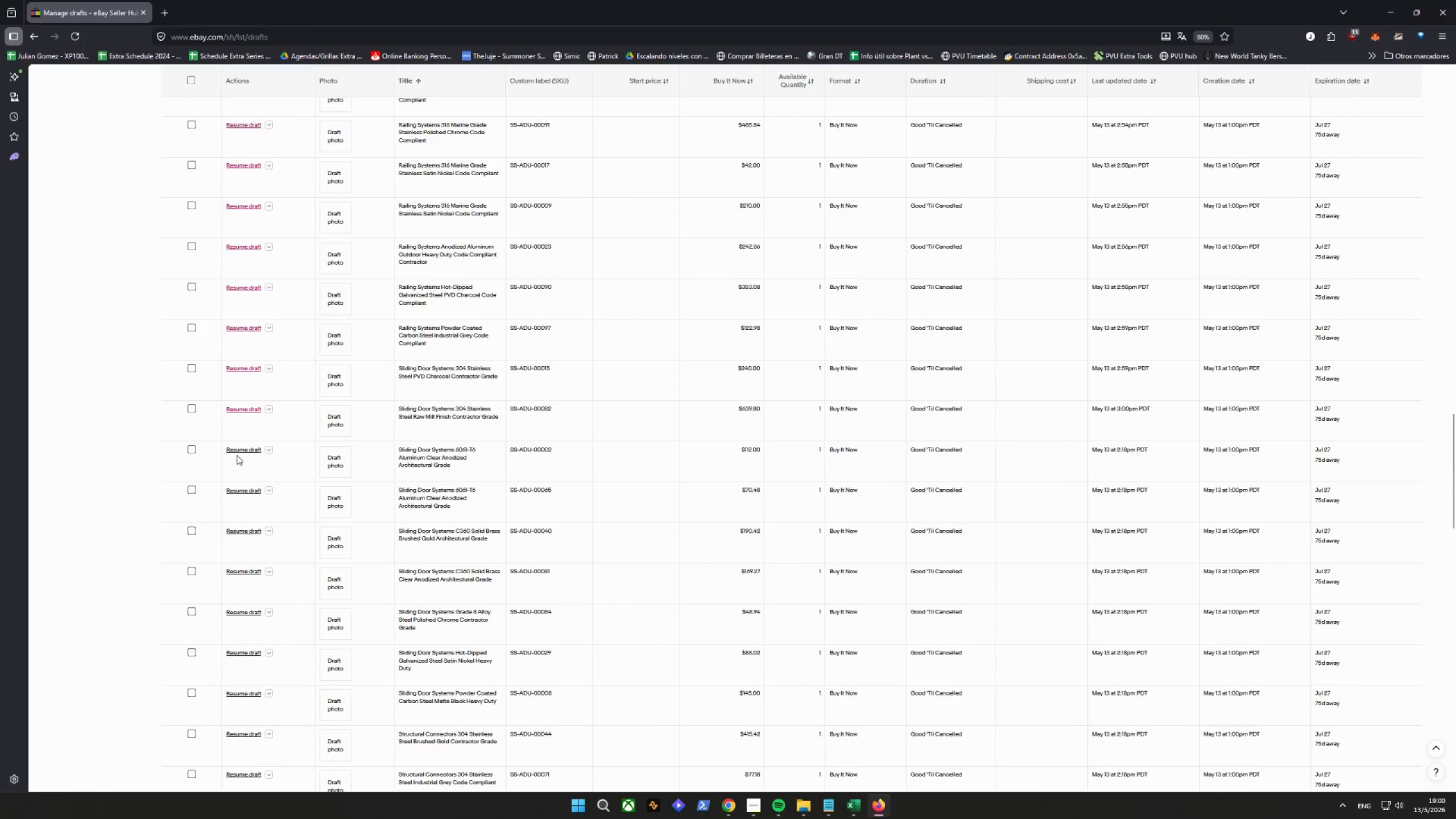 
left_click([241, 449])
 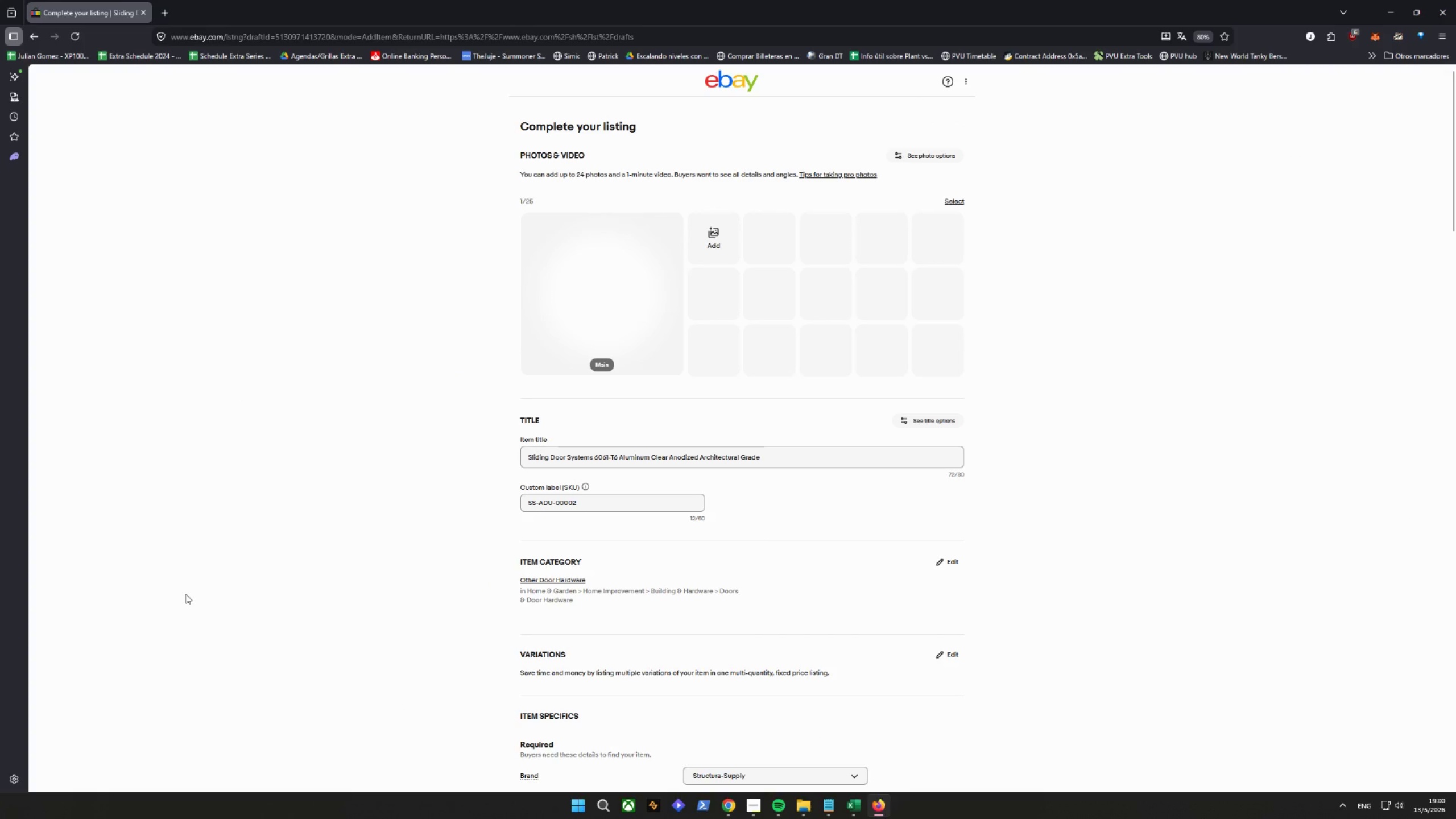 
wait(7.88)
 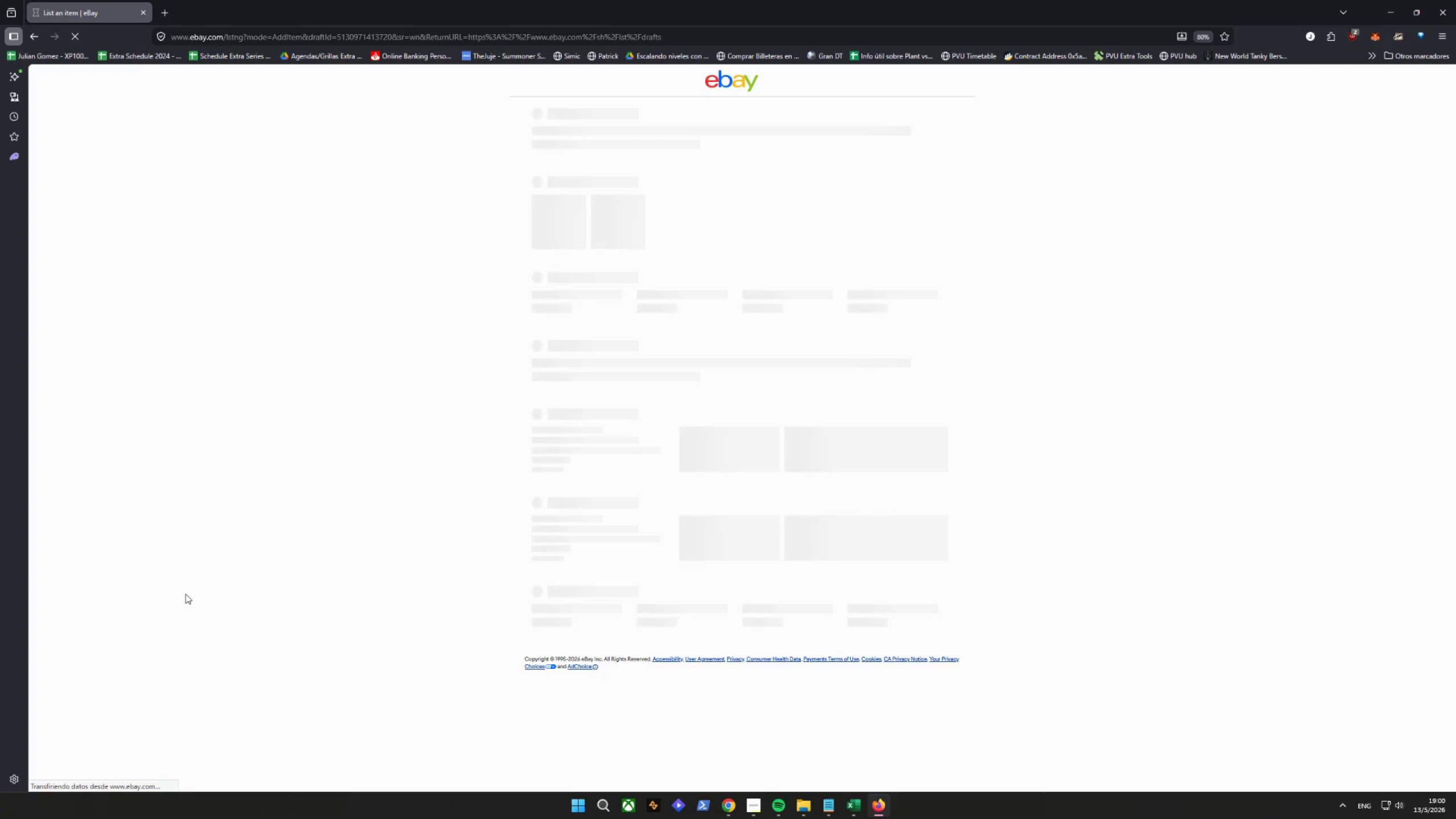 
scroll: coordinate [321, 514], scroll_direction: down, amount: 10.0
 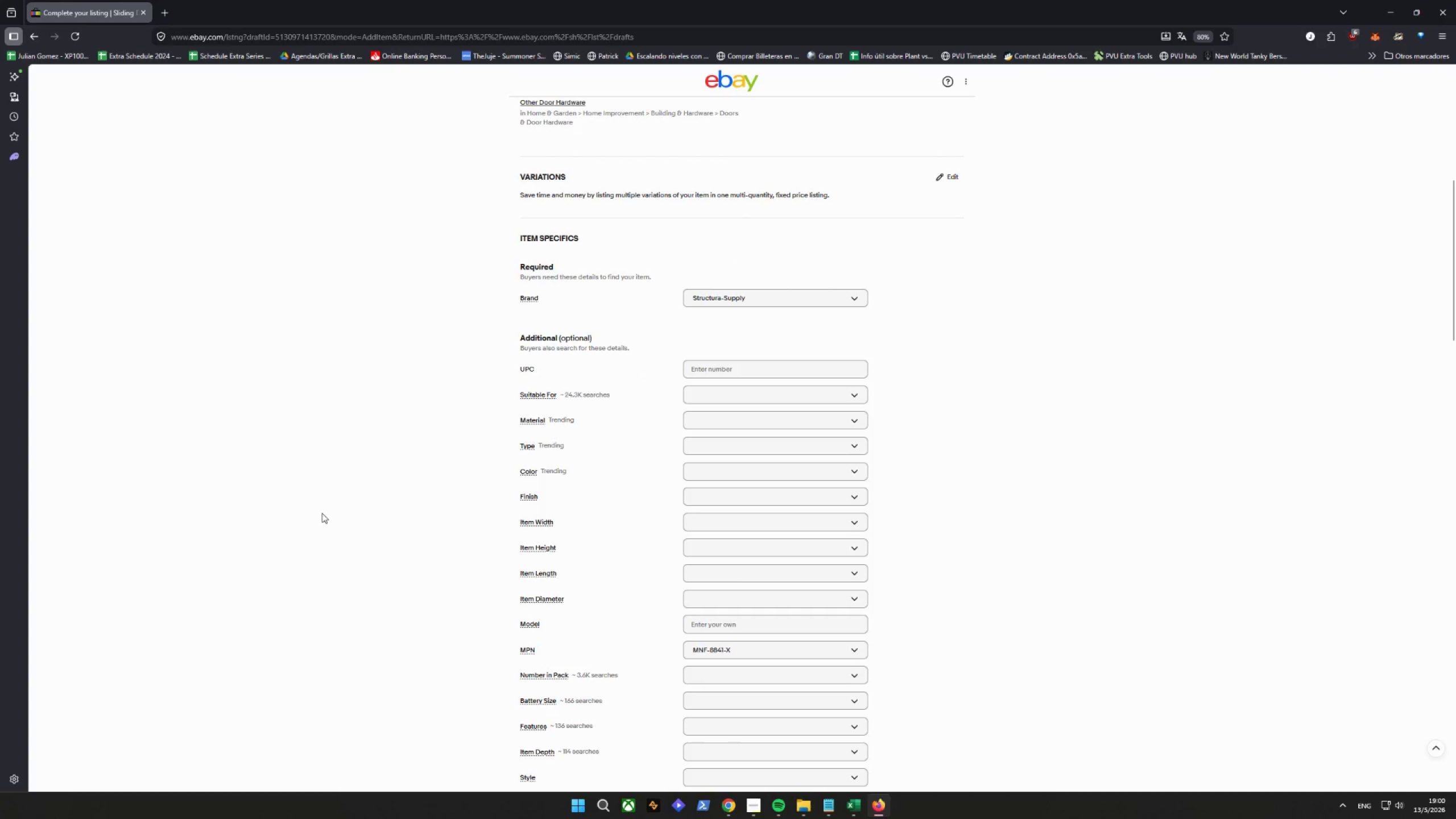 
scroll: coordinate [362, 565], scroll_direction: down, amount: 13.0
 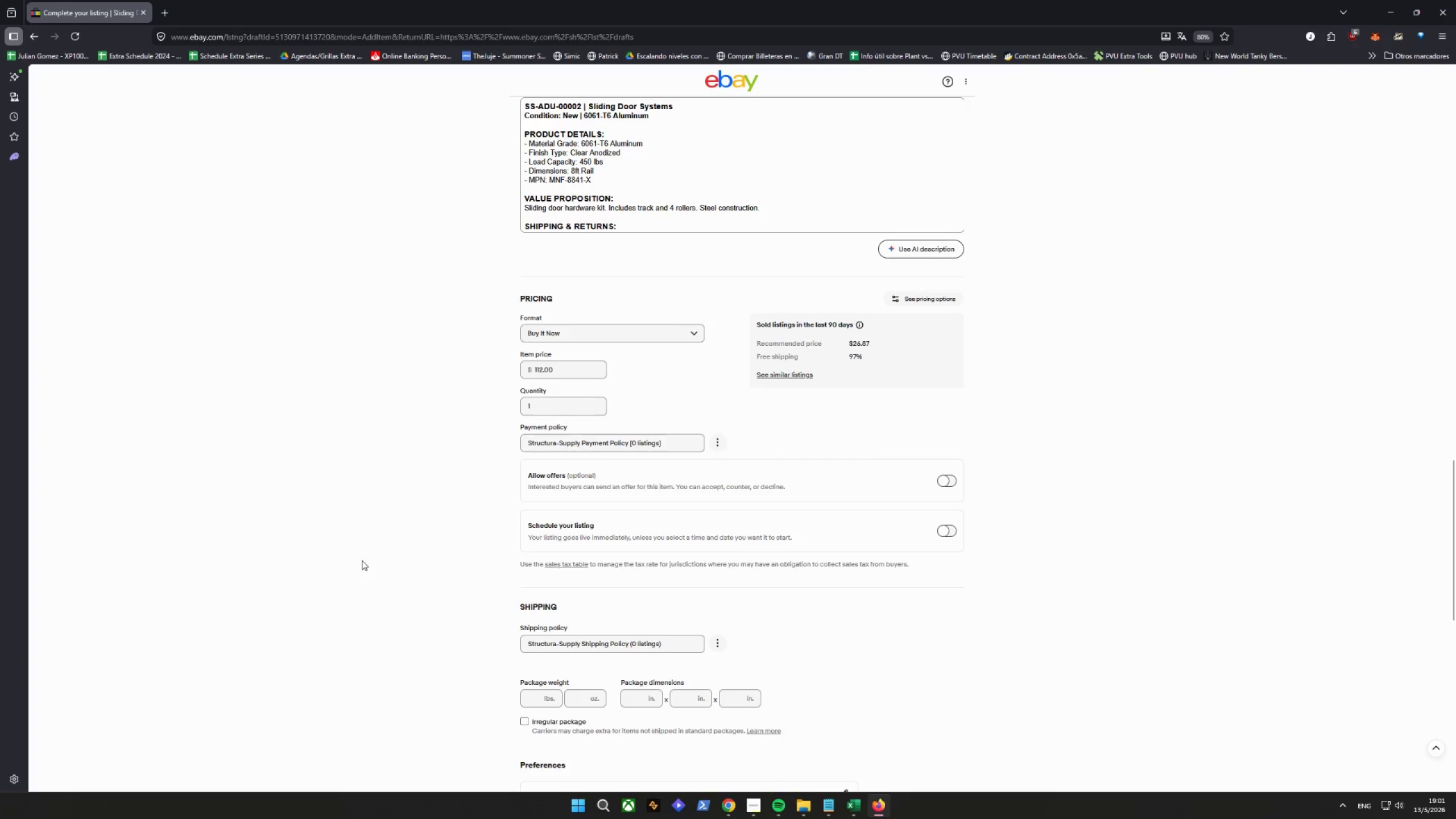 
scroll: coordinate [407, 570], scroll_direction: down, amount: 15.0
 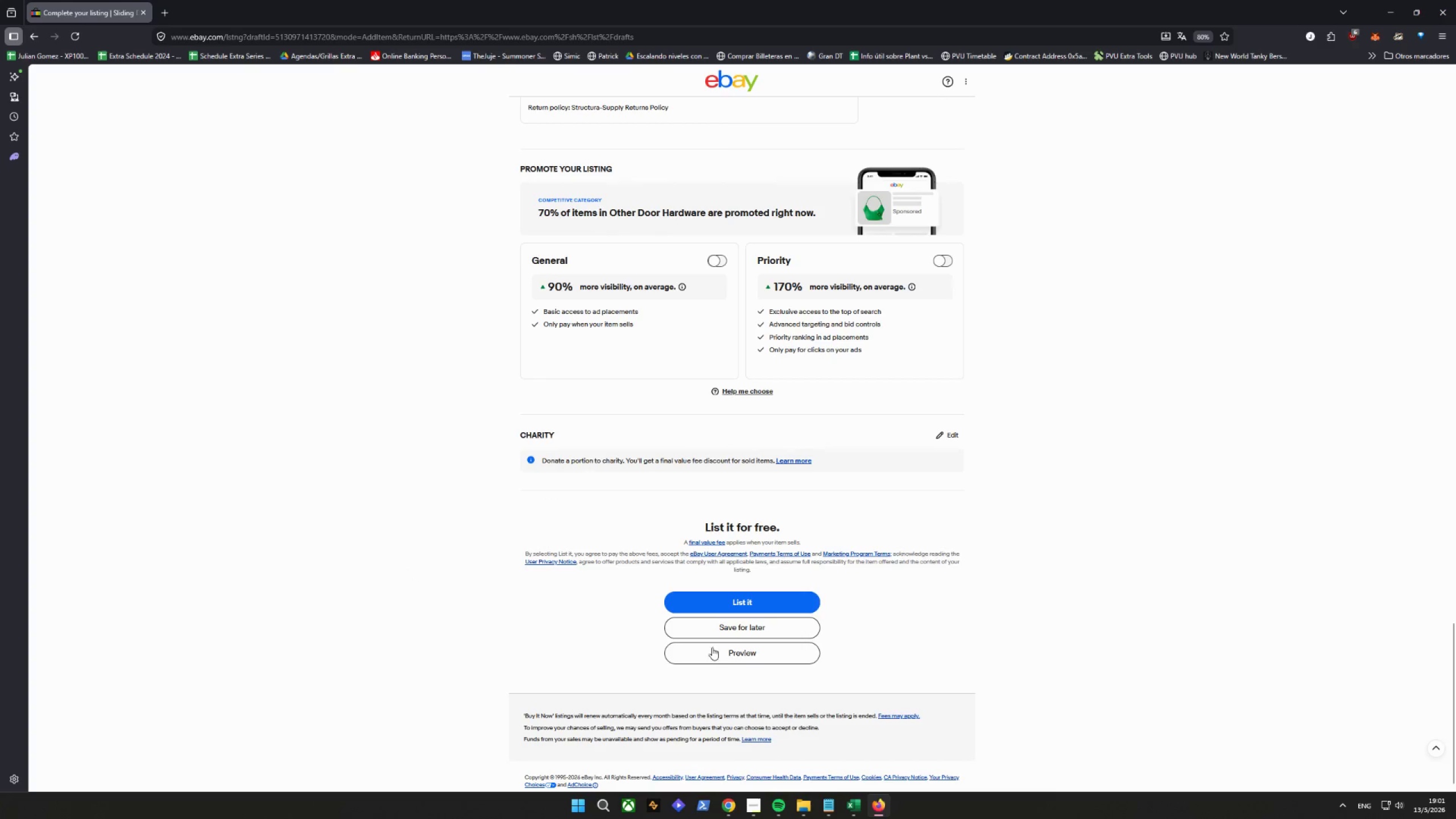 
left_click([742, 631])
 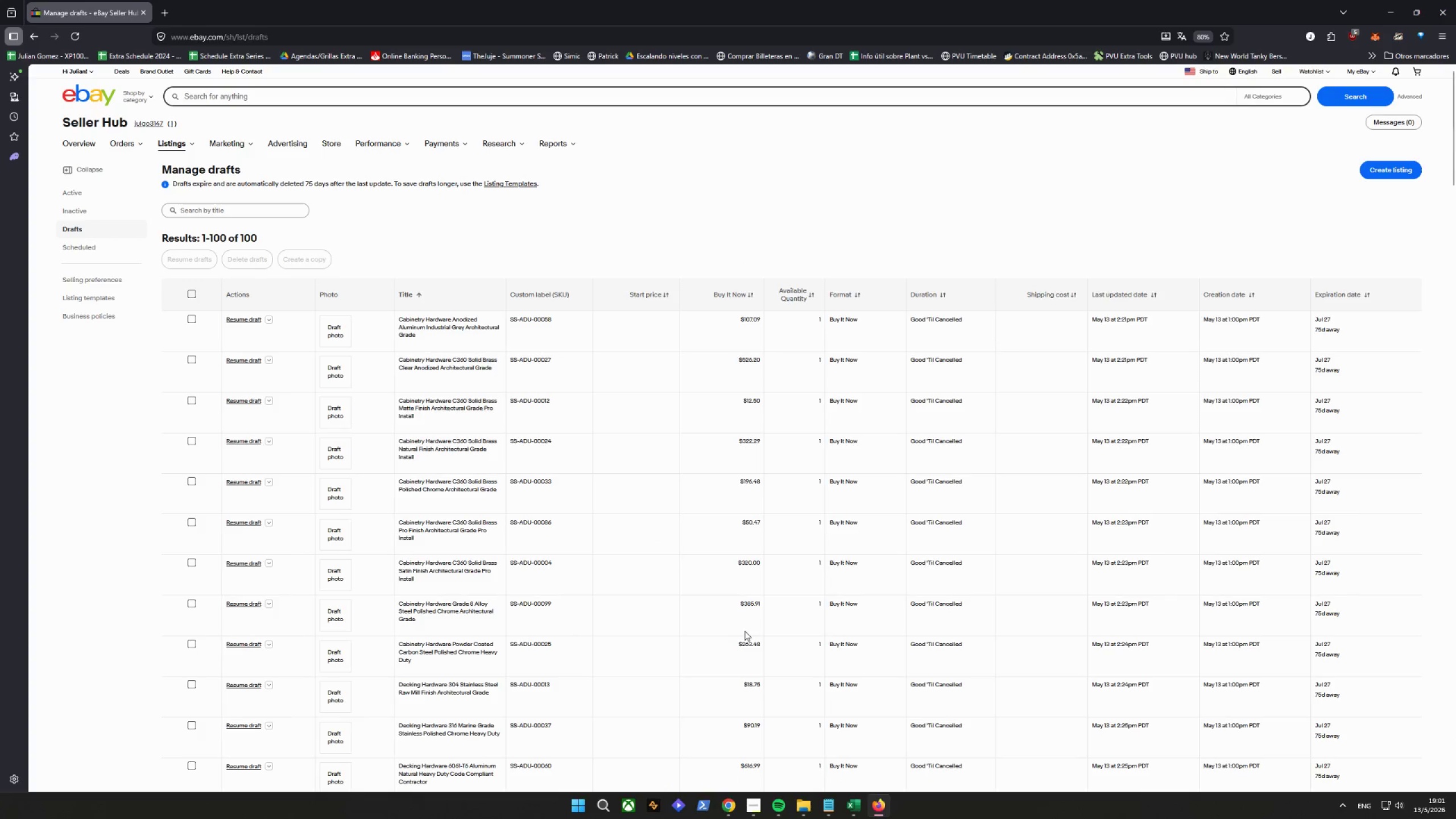 
wait(5.37)
 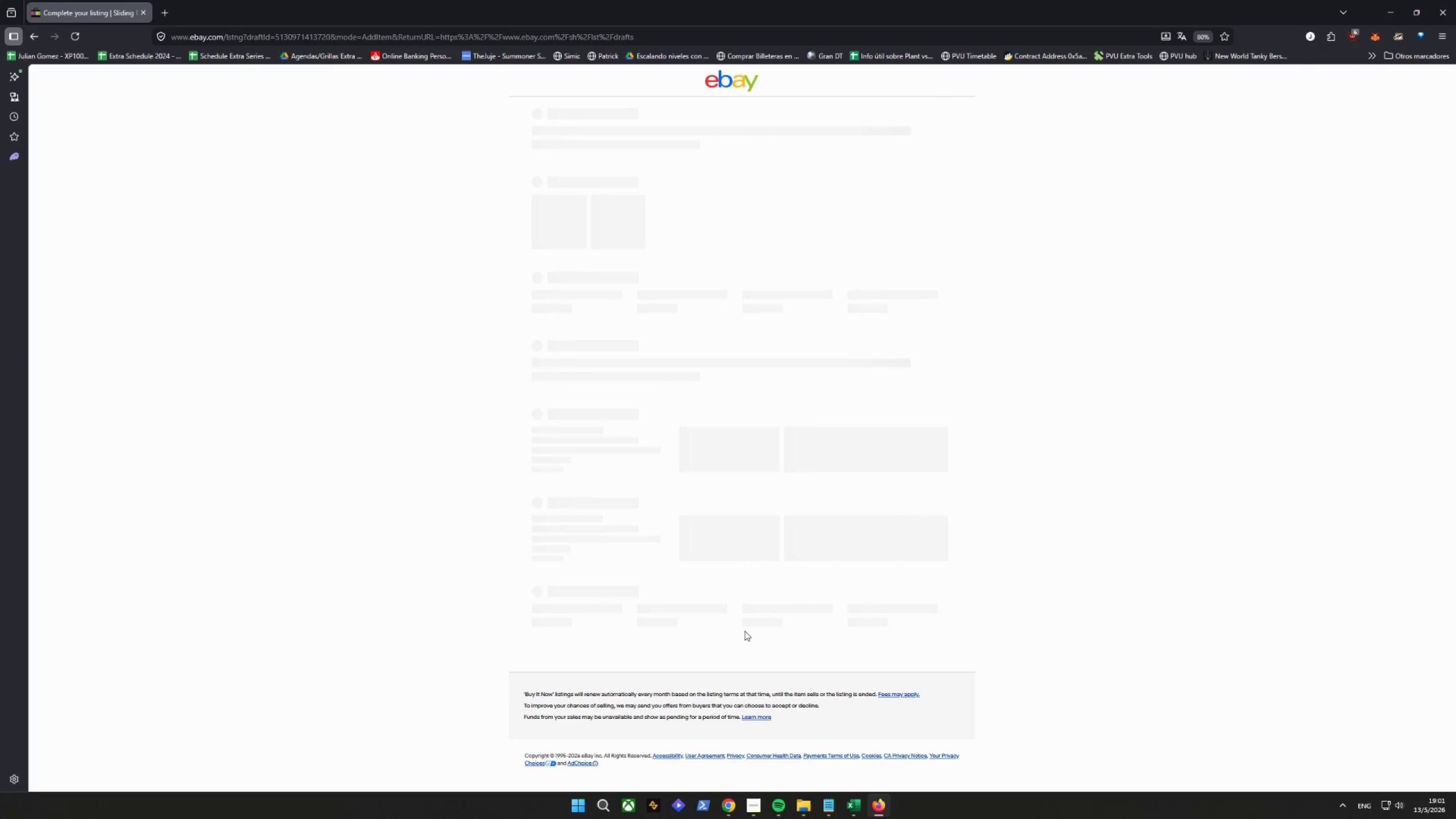 
scroll: coordinate [413, 715], scroll_direction: down, amount: 48.0
 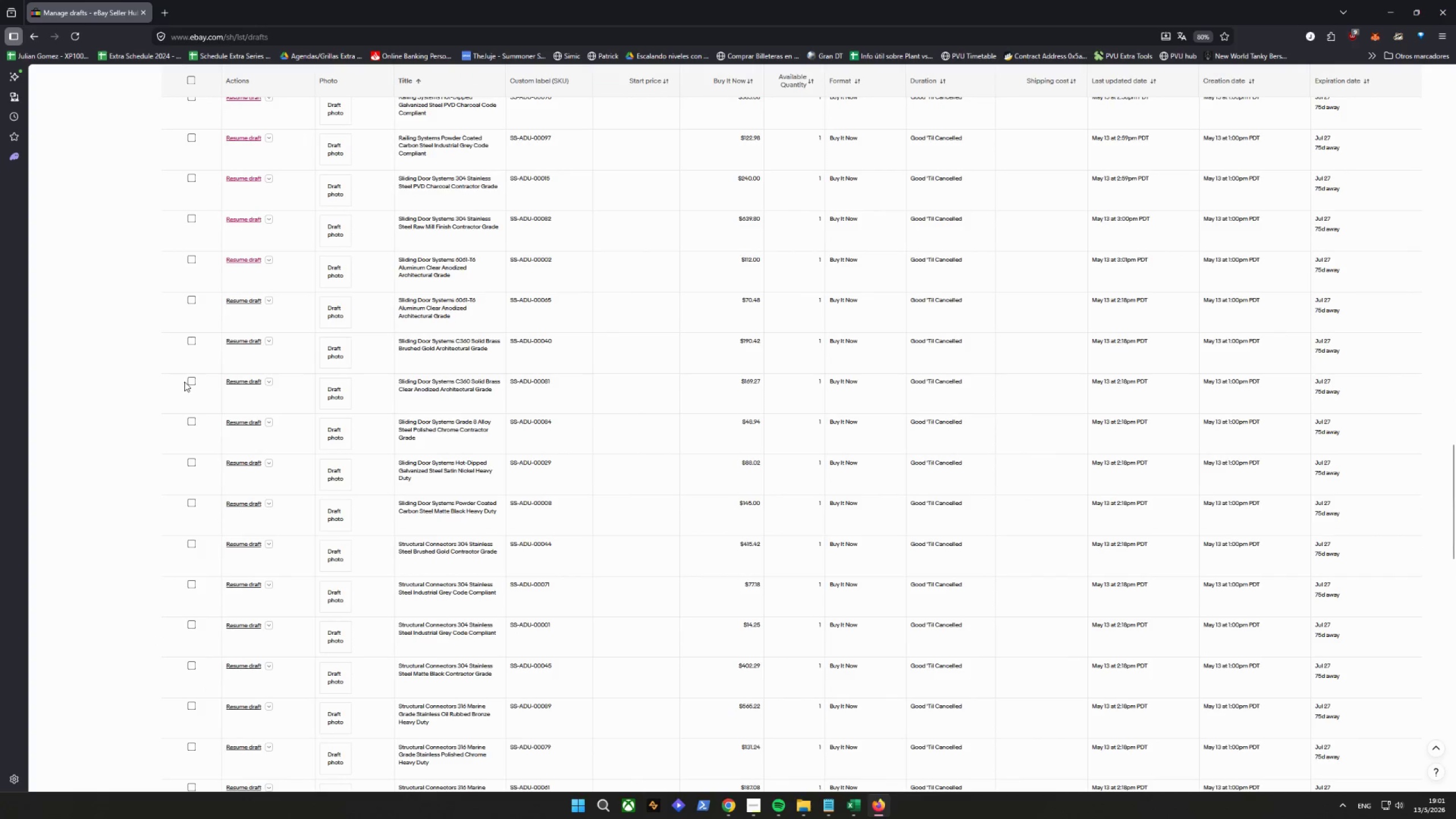 
left_click([237, 303])
 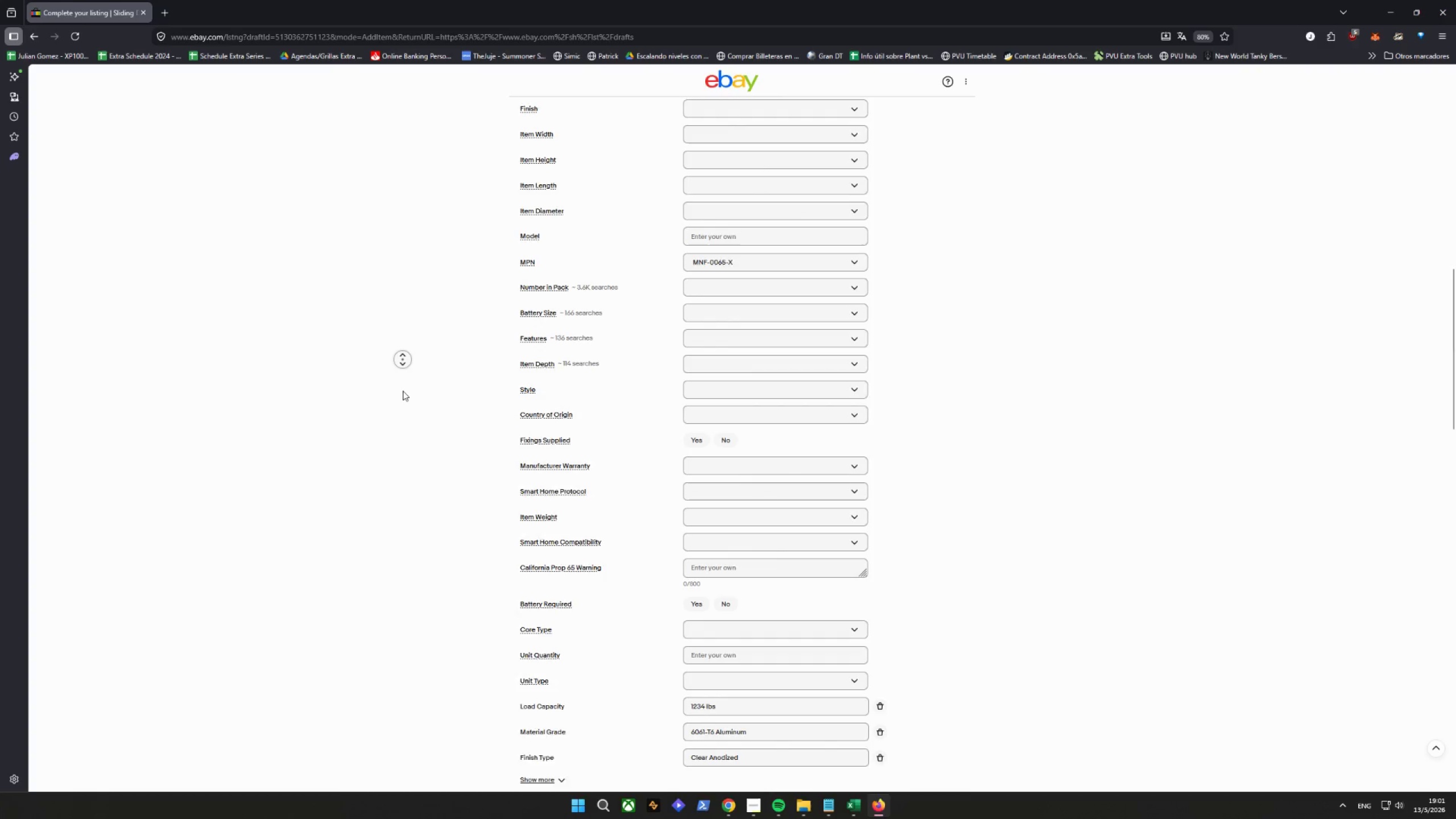 
wait(14.19)
 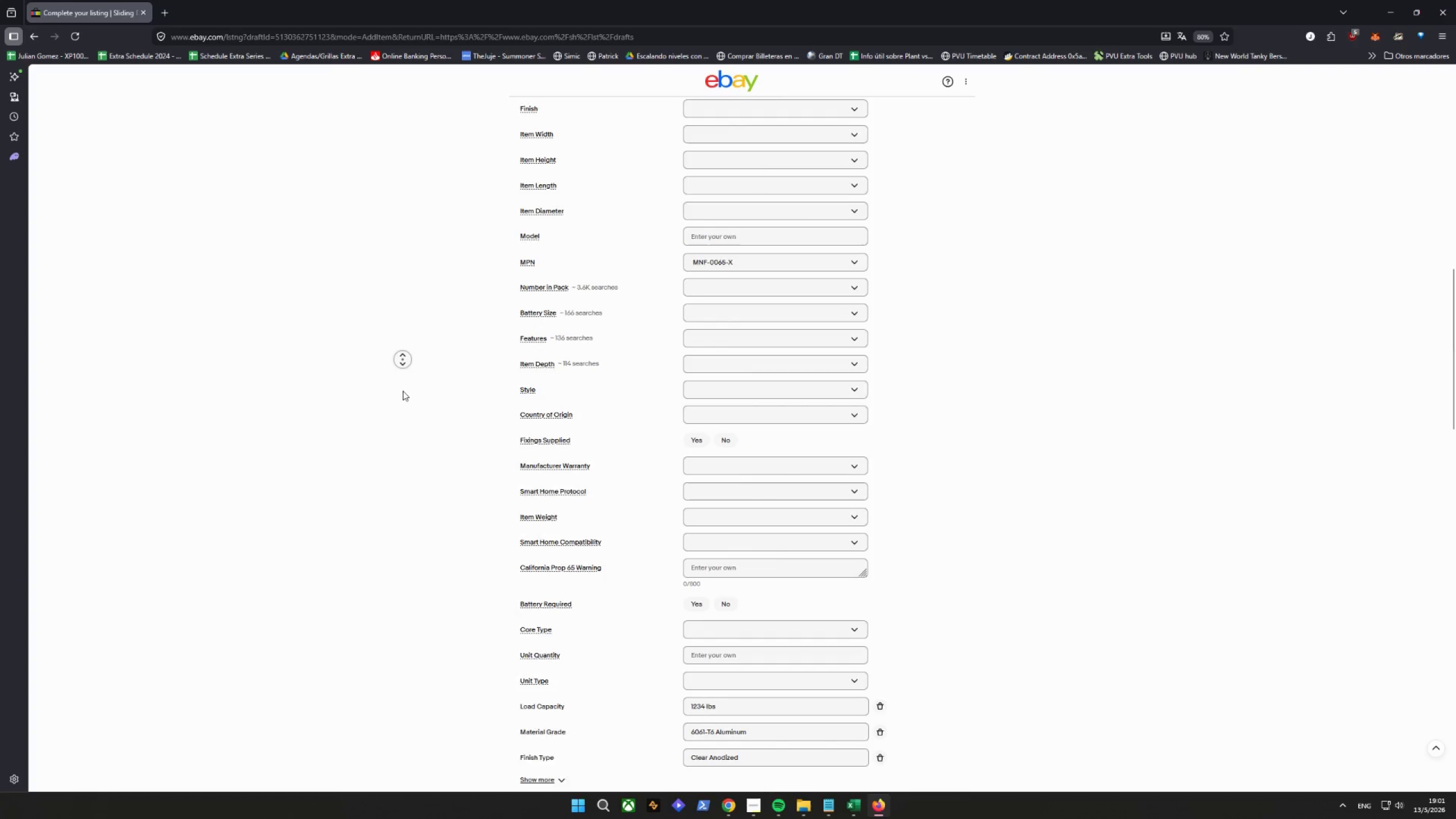 
scroll: coordinate [437, 389], scroll_direction: down, amount: 2.0
 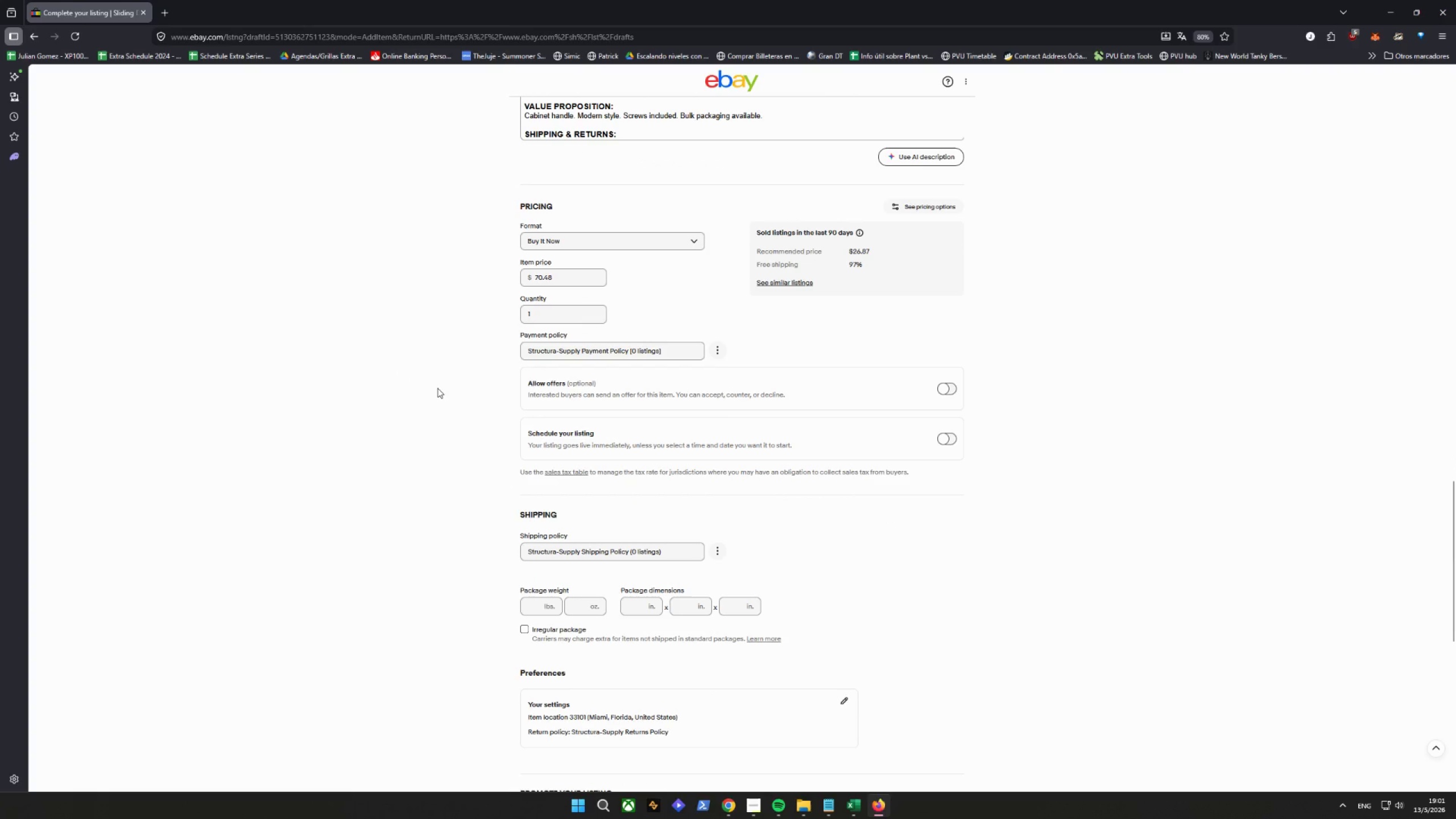 
scroll: coordinate [437, 388], scroll_direction: up, amount: 8.0
 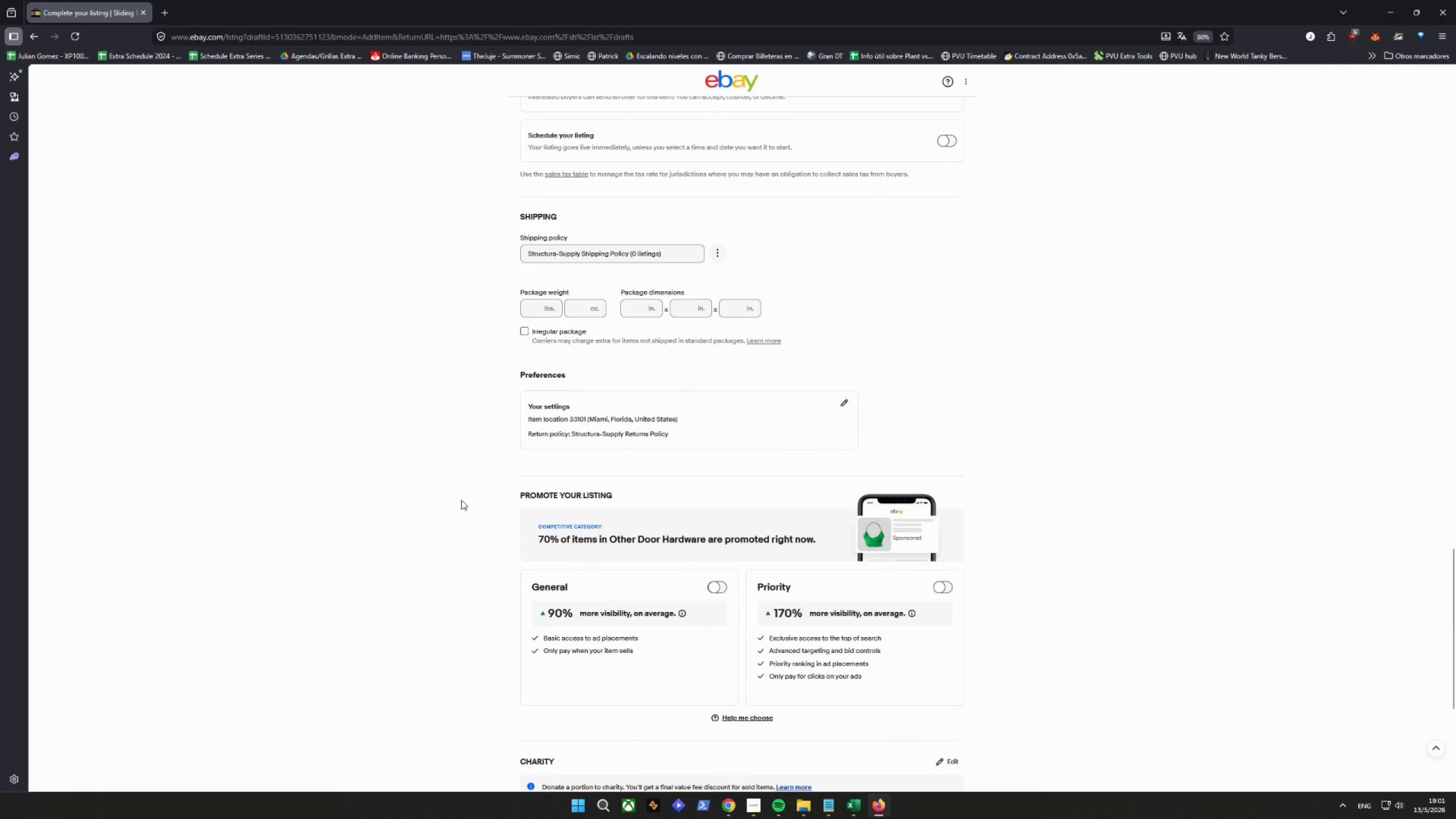 
scroll: coordinate [461, 499], scroll_direction: down, amount: 4.0
 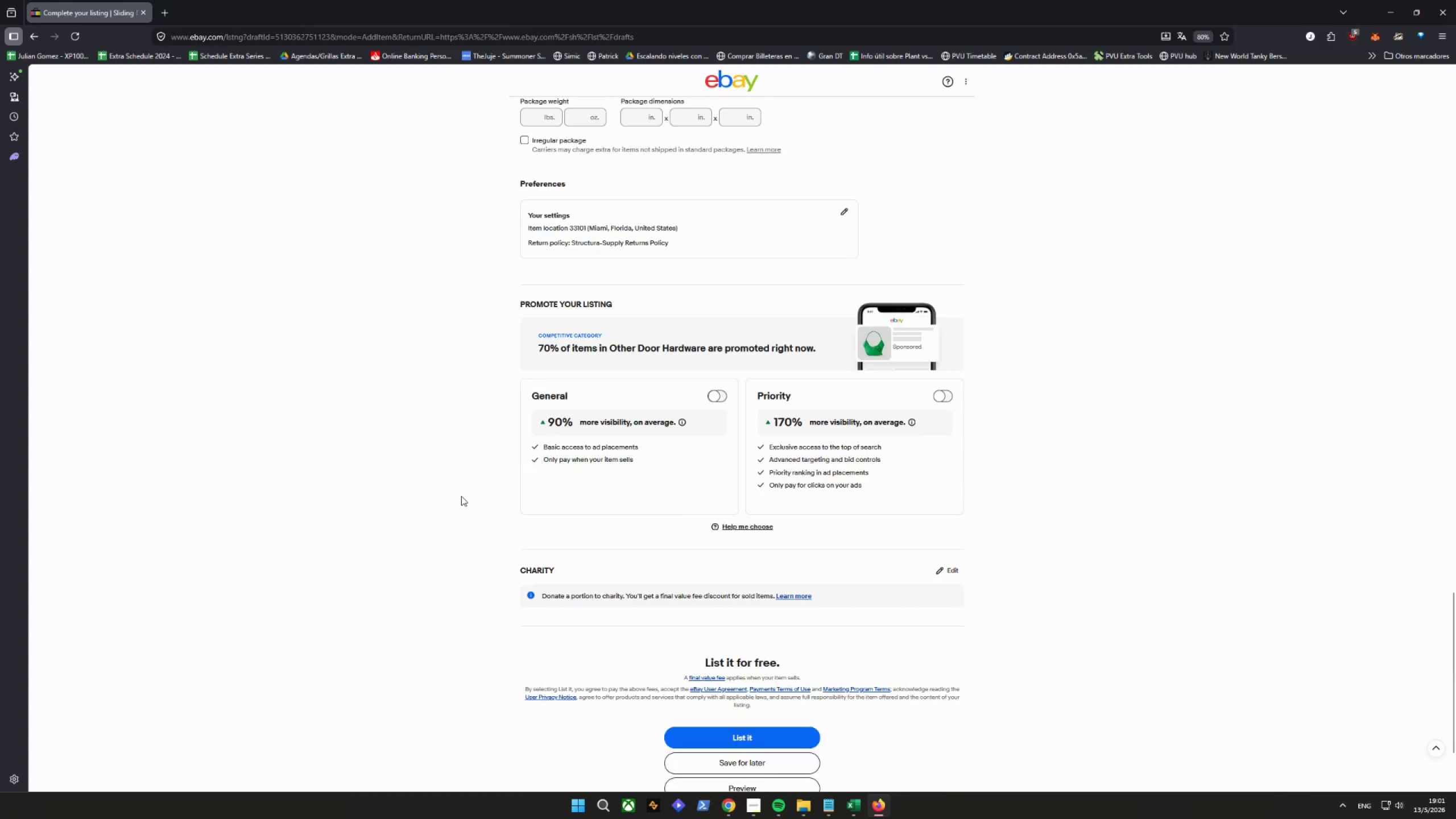 
scroll: coordinate [461, 496], scroll_direction: up, amount: 2.0
 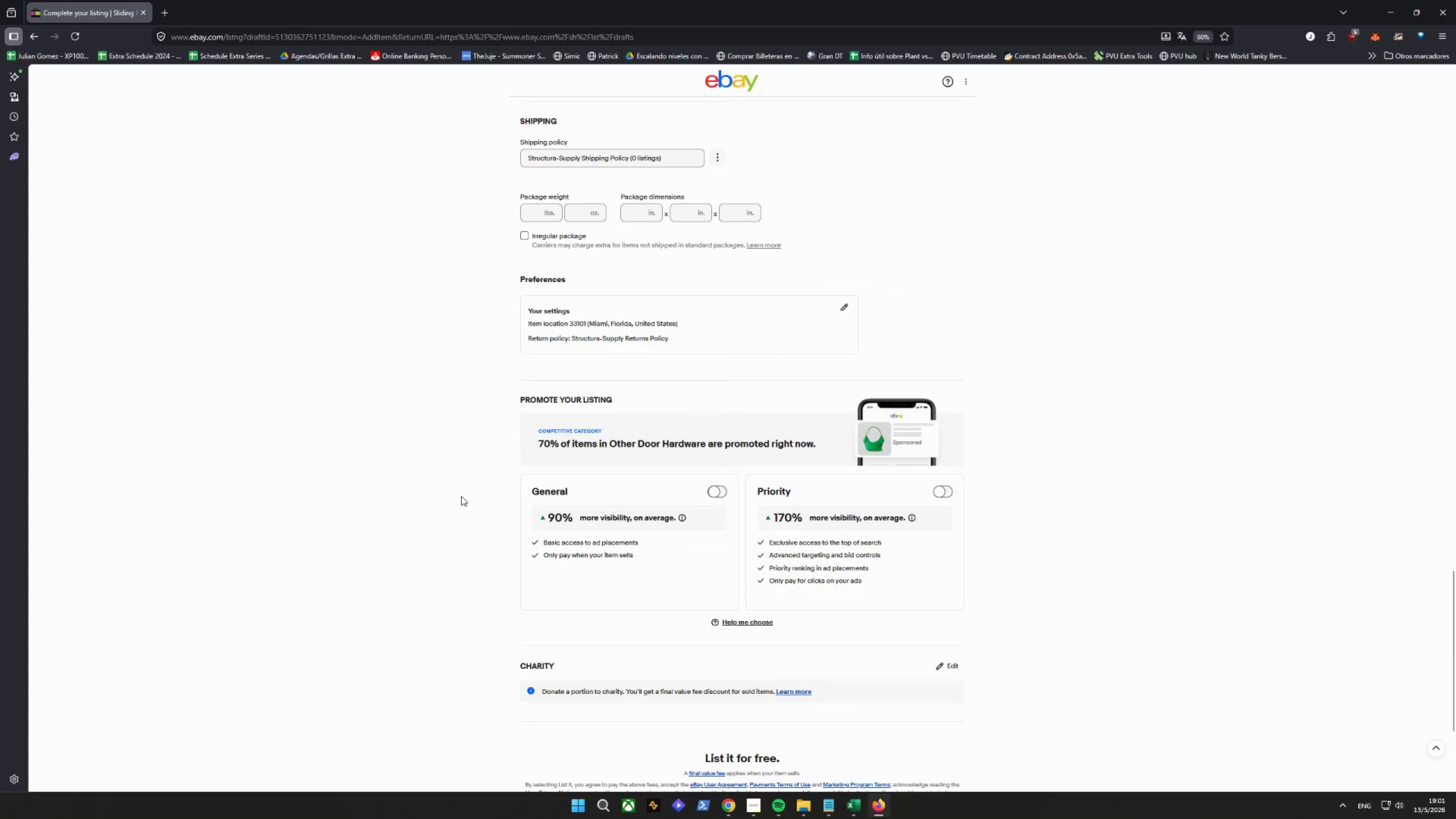 
scroll: coordinate [461, 496], scroll_direction: down, amount: 5.0
 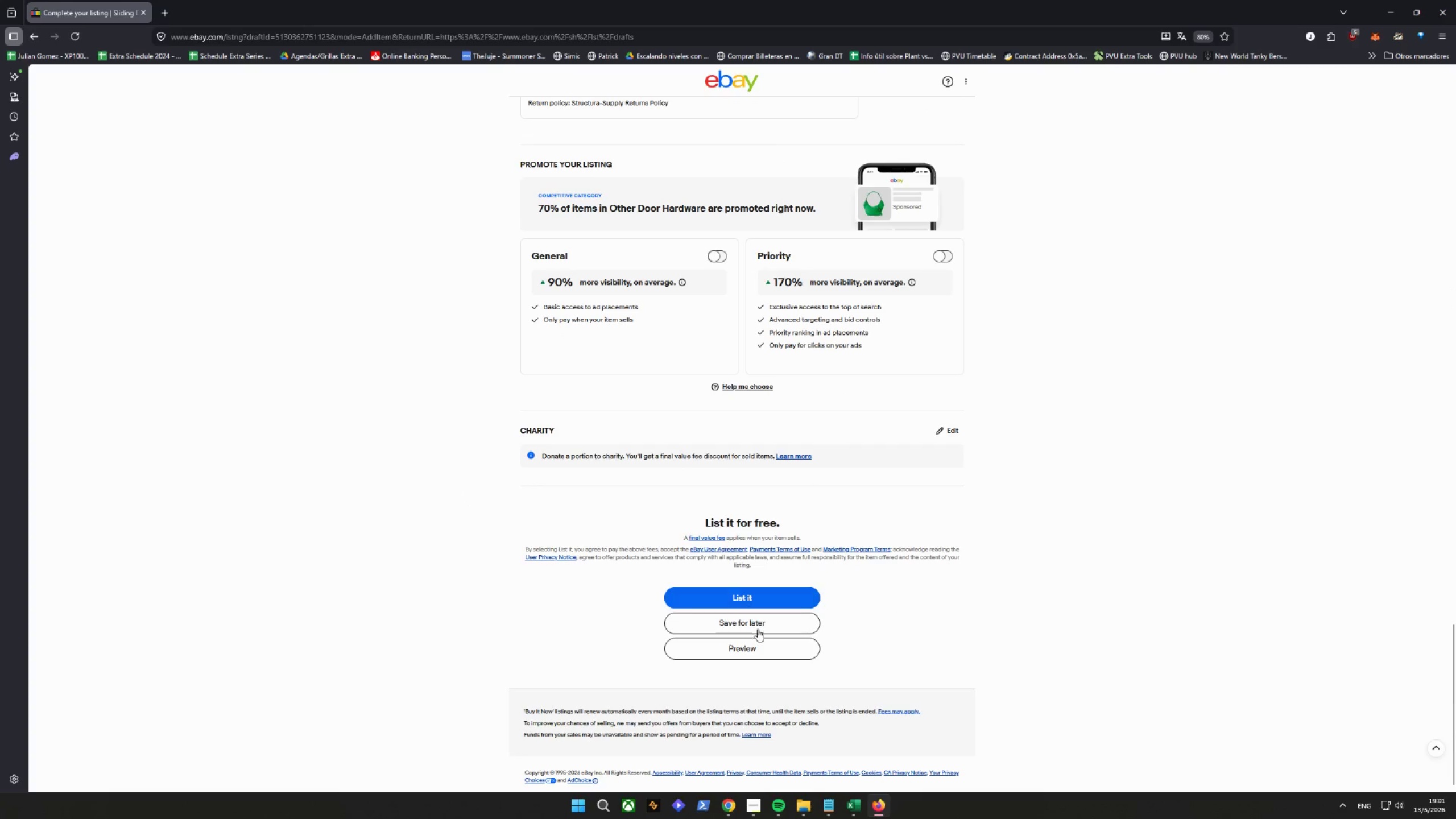 
left_click([757, 623])
 